 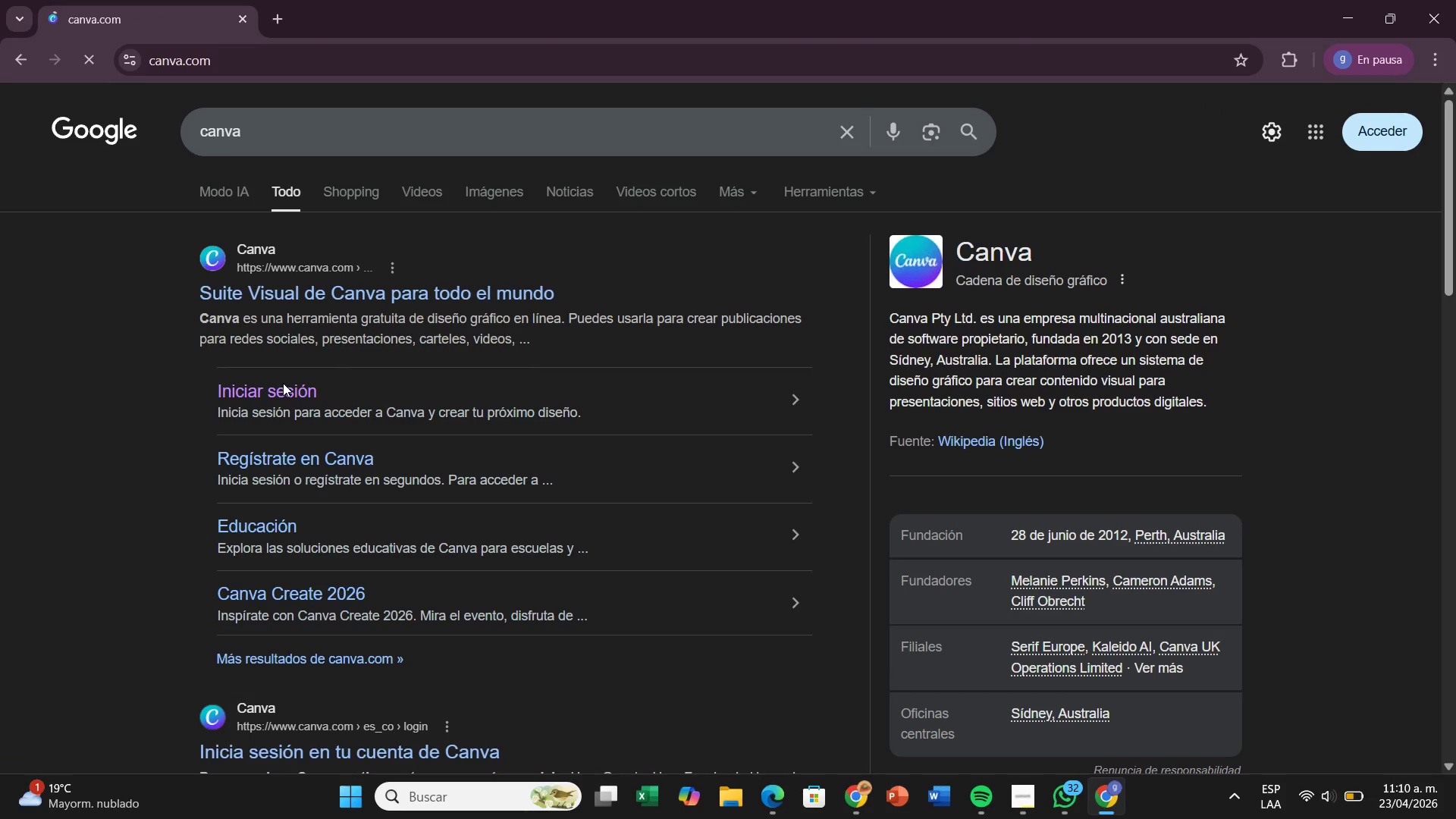 
mouse_move([880, 372])
 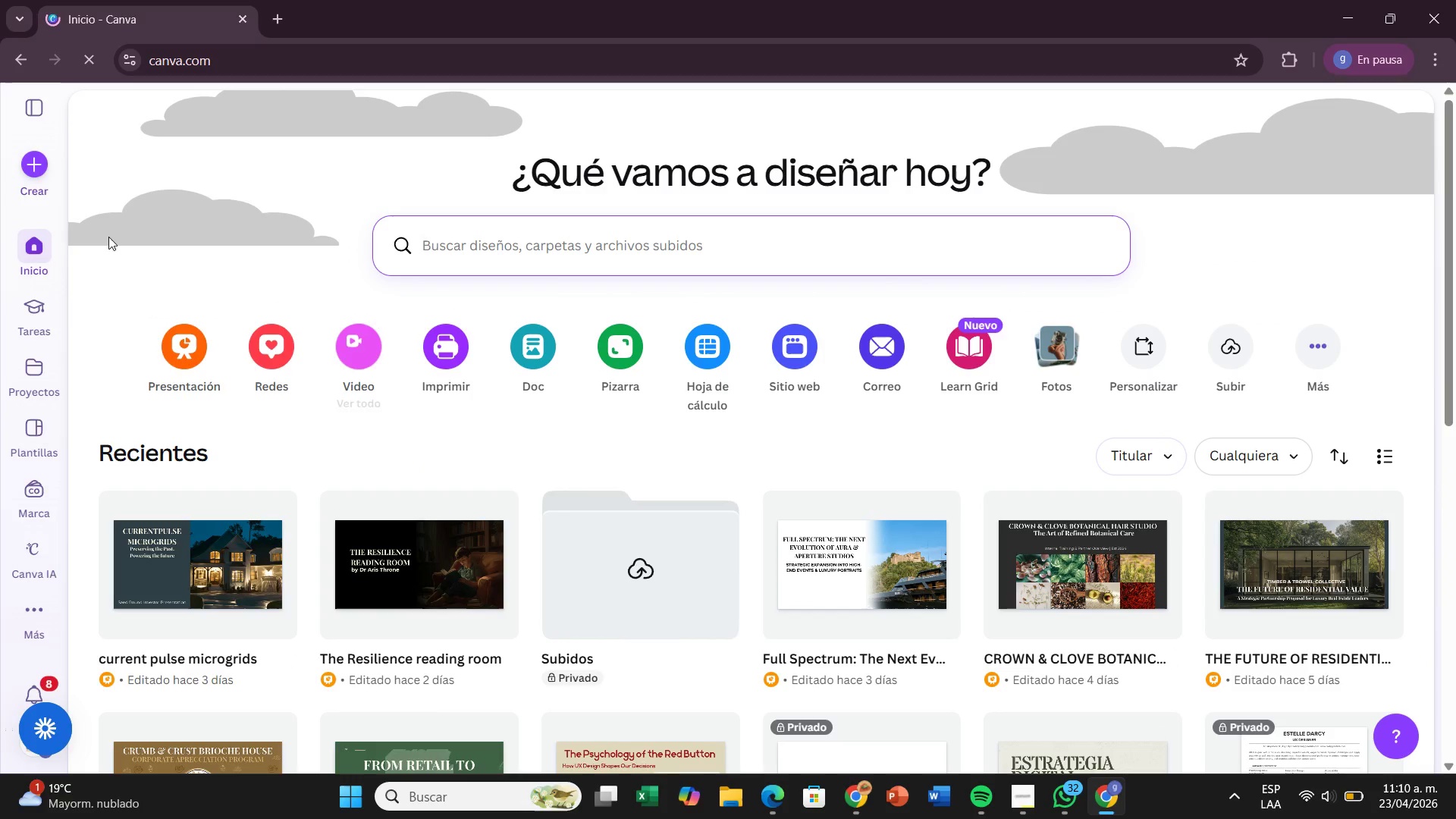 
wait(7.73)
 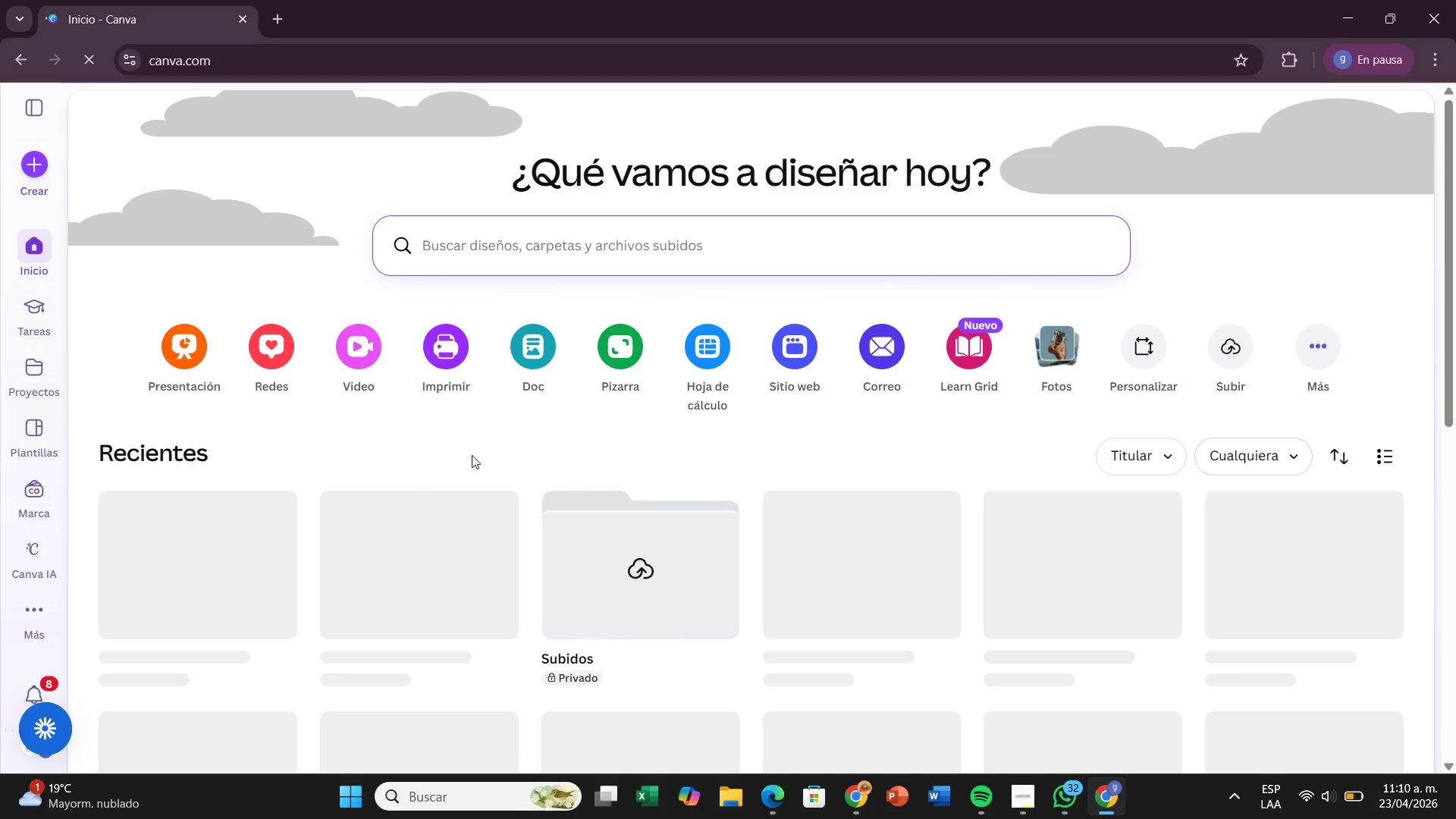 
left_click([30, 157])
 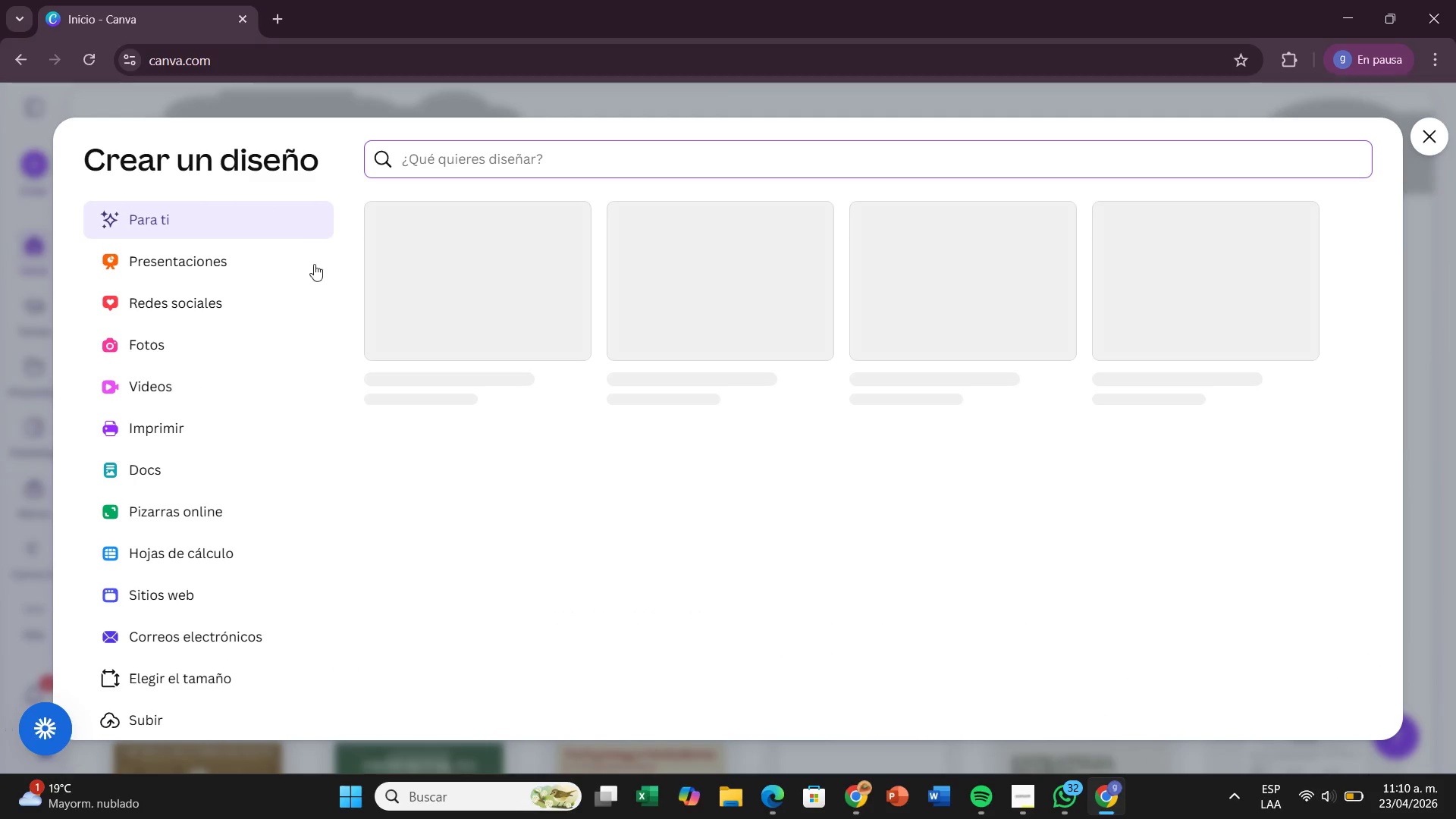 
left_click([256, 256])
 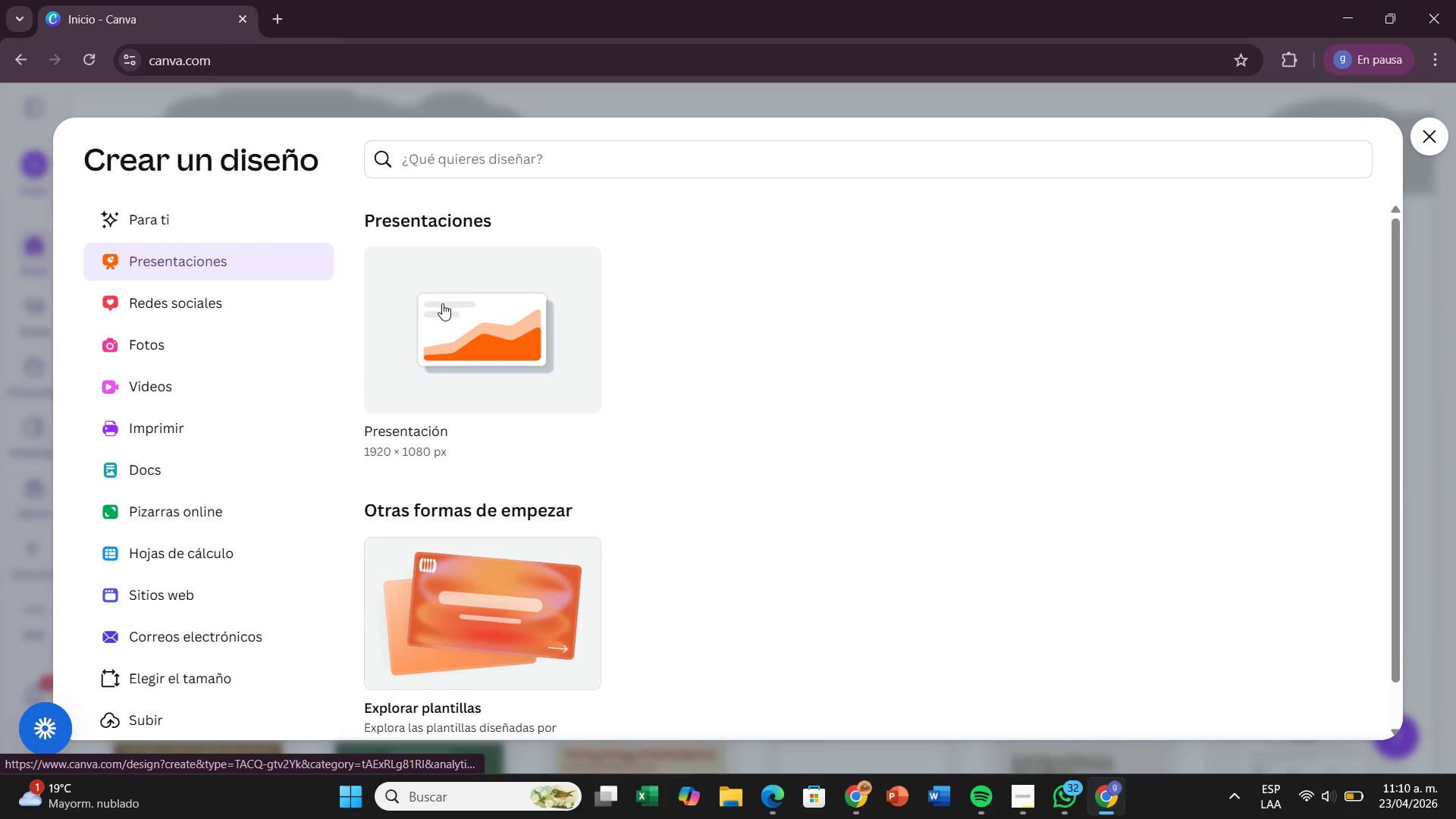 
left_click([442, 303])
 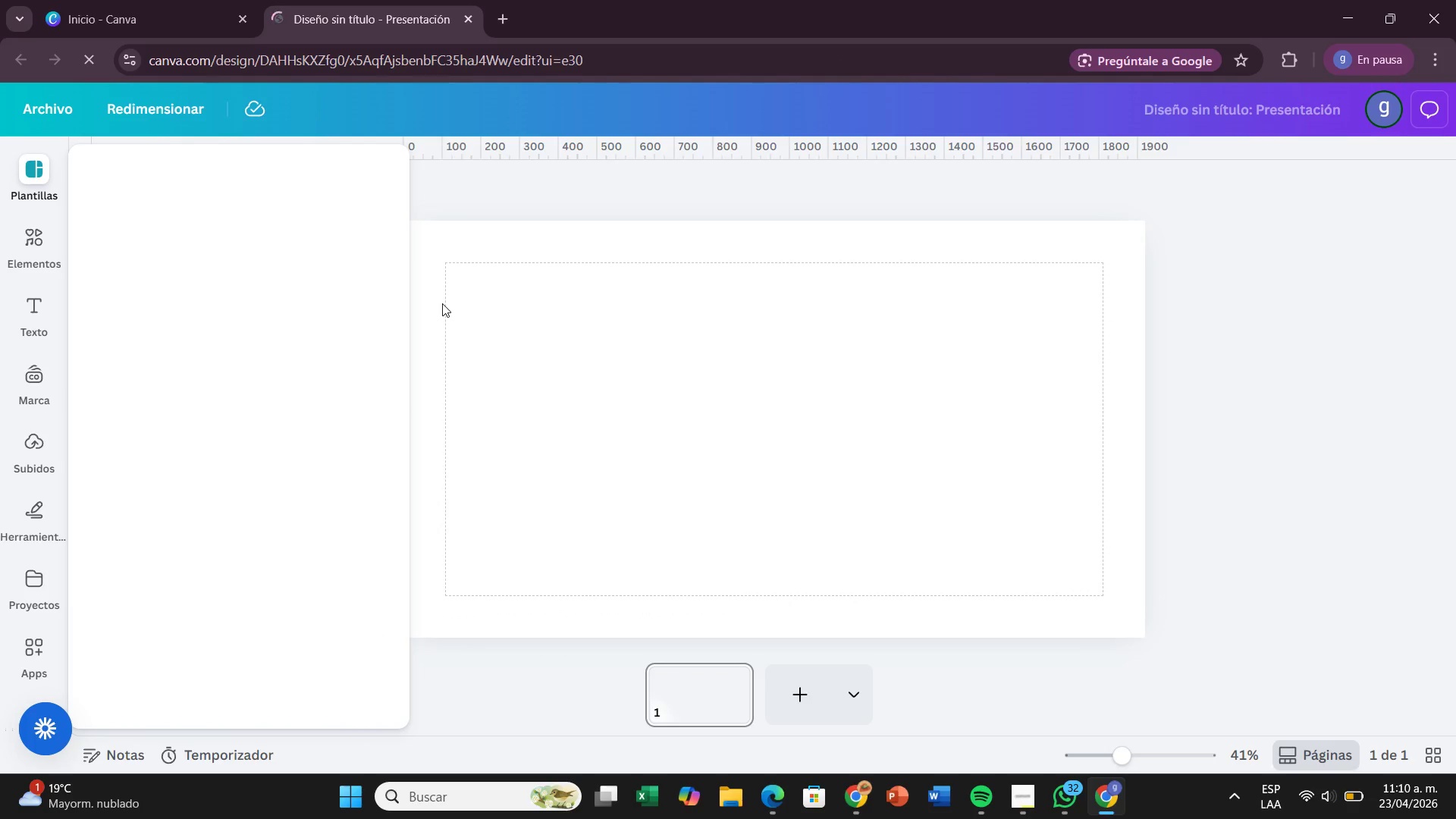 
wait(13.47)
 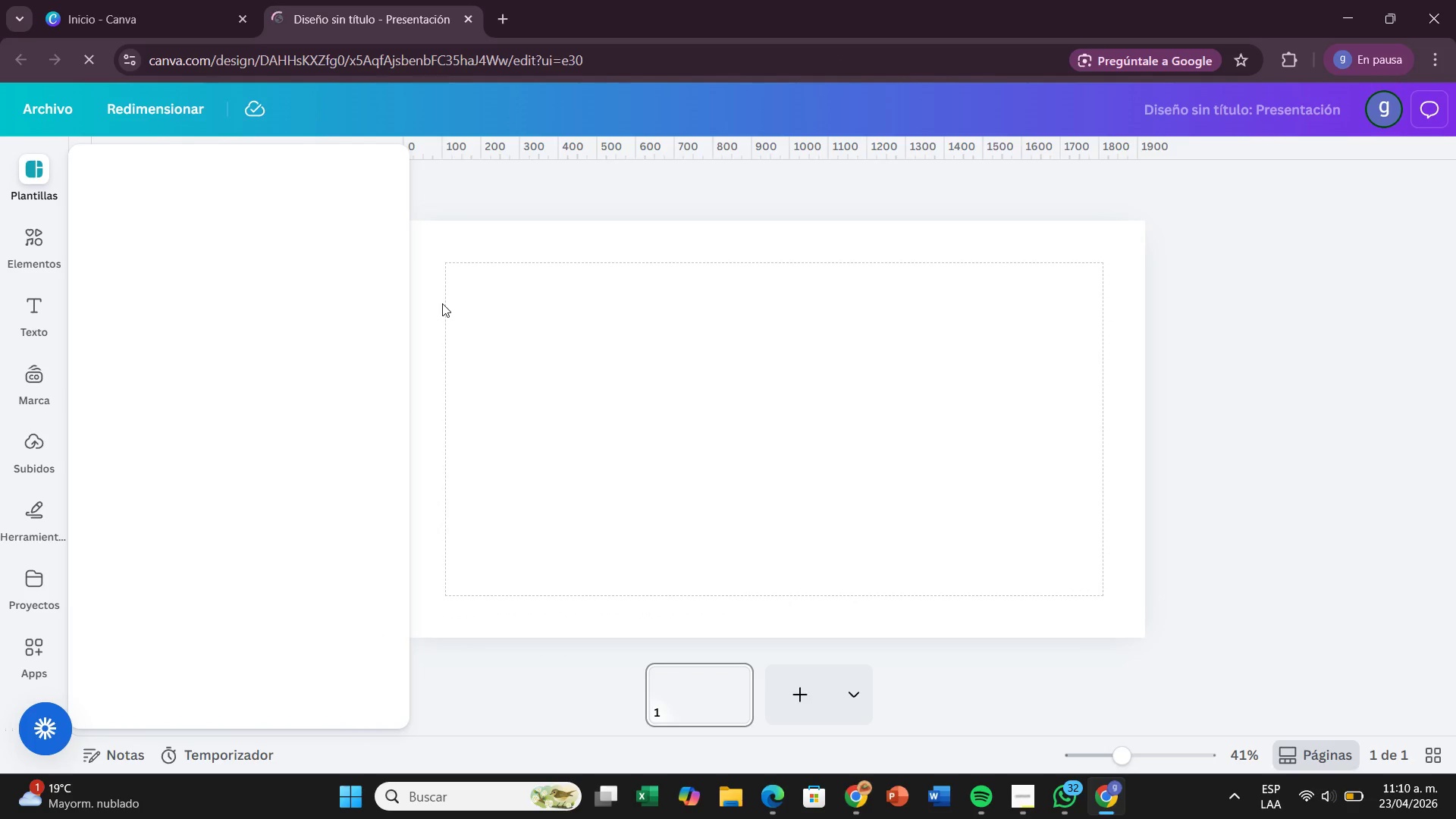 
left_click([33, 243])
 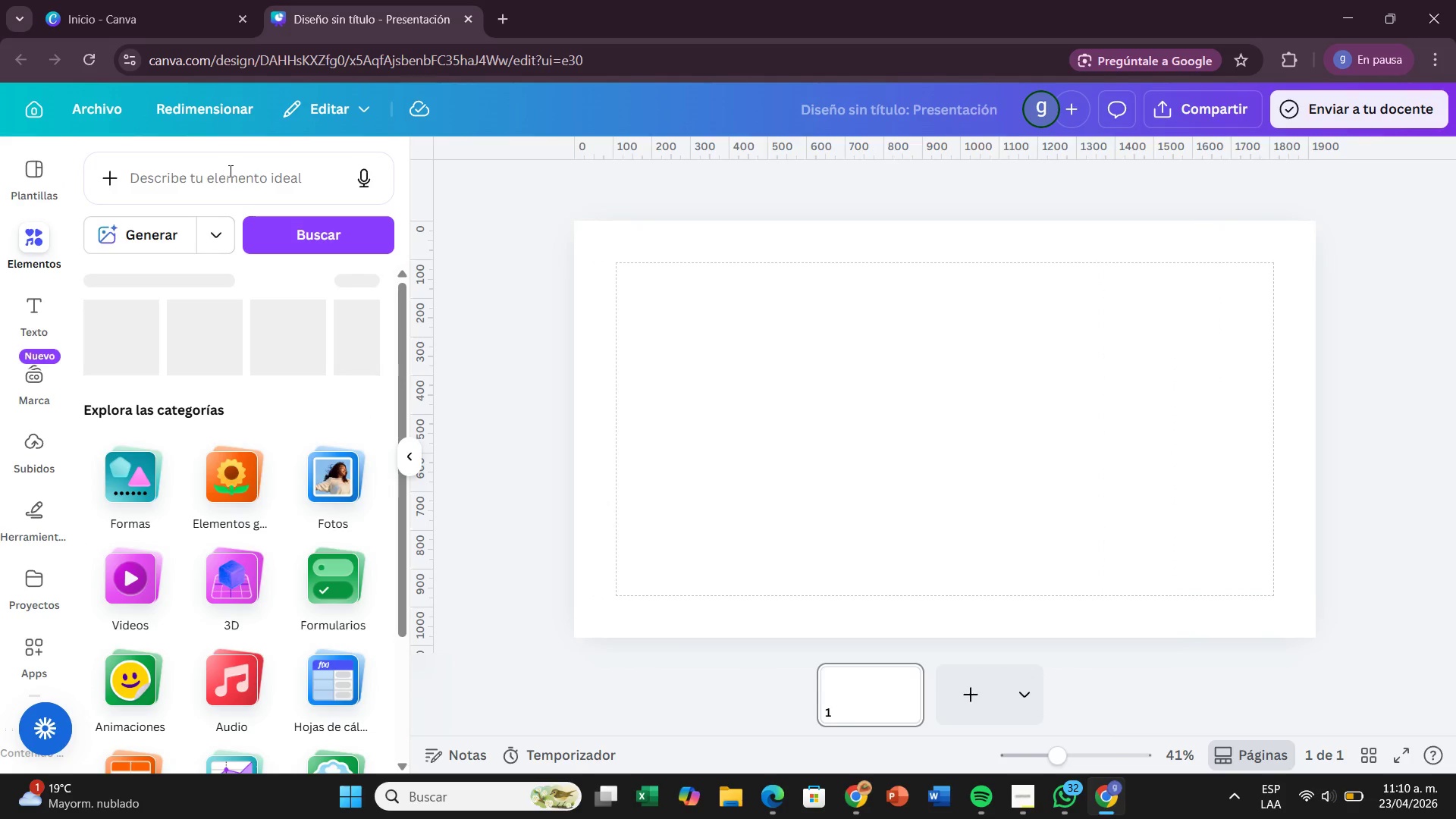 
left_click([230, 170])
 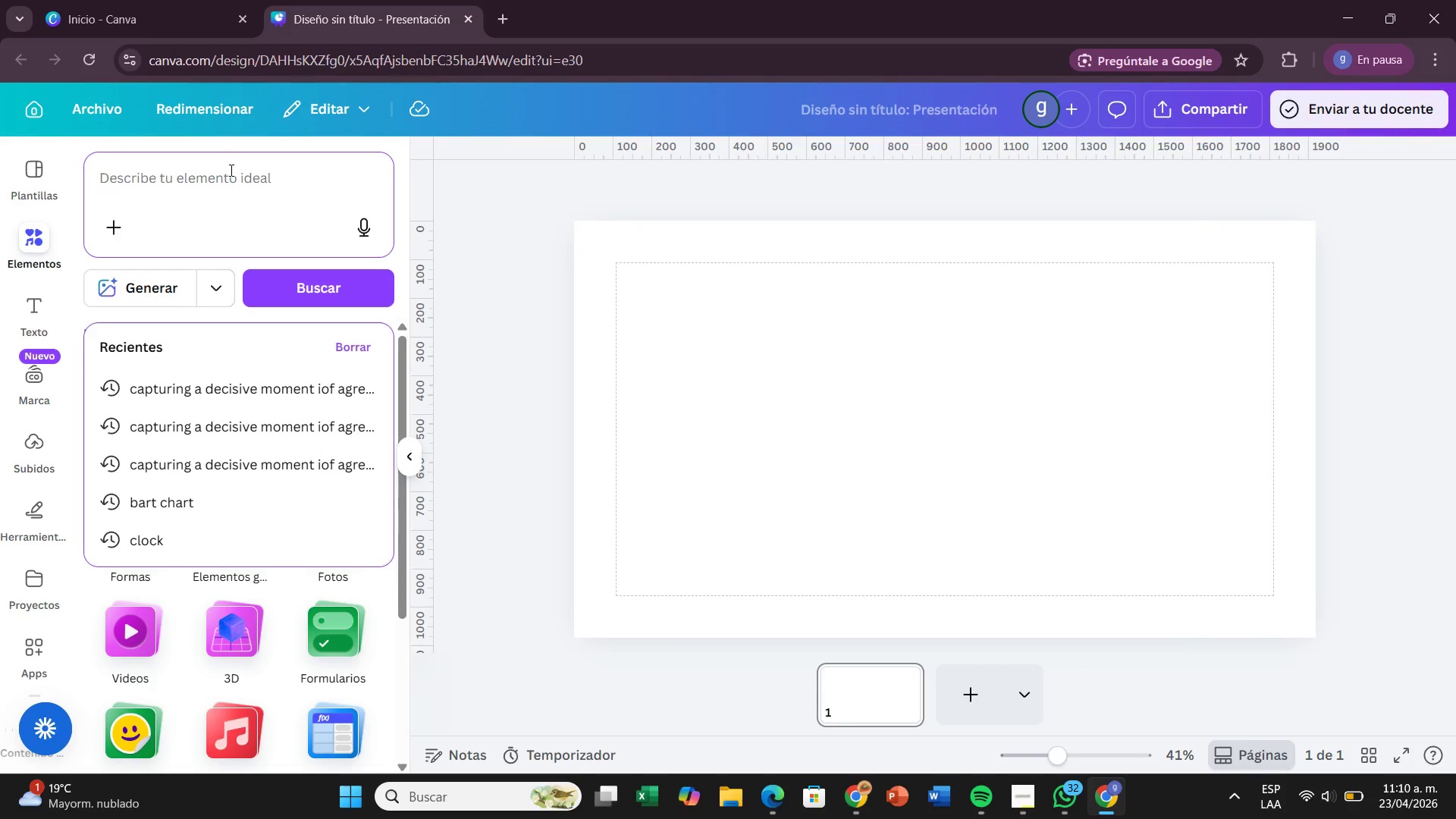 
type(fruits)
 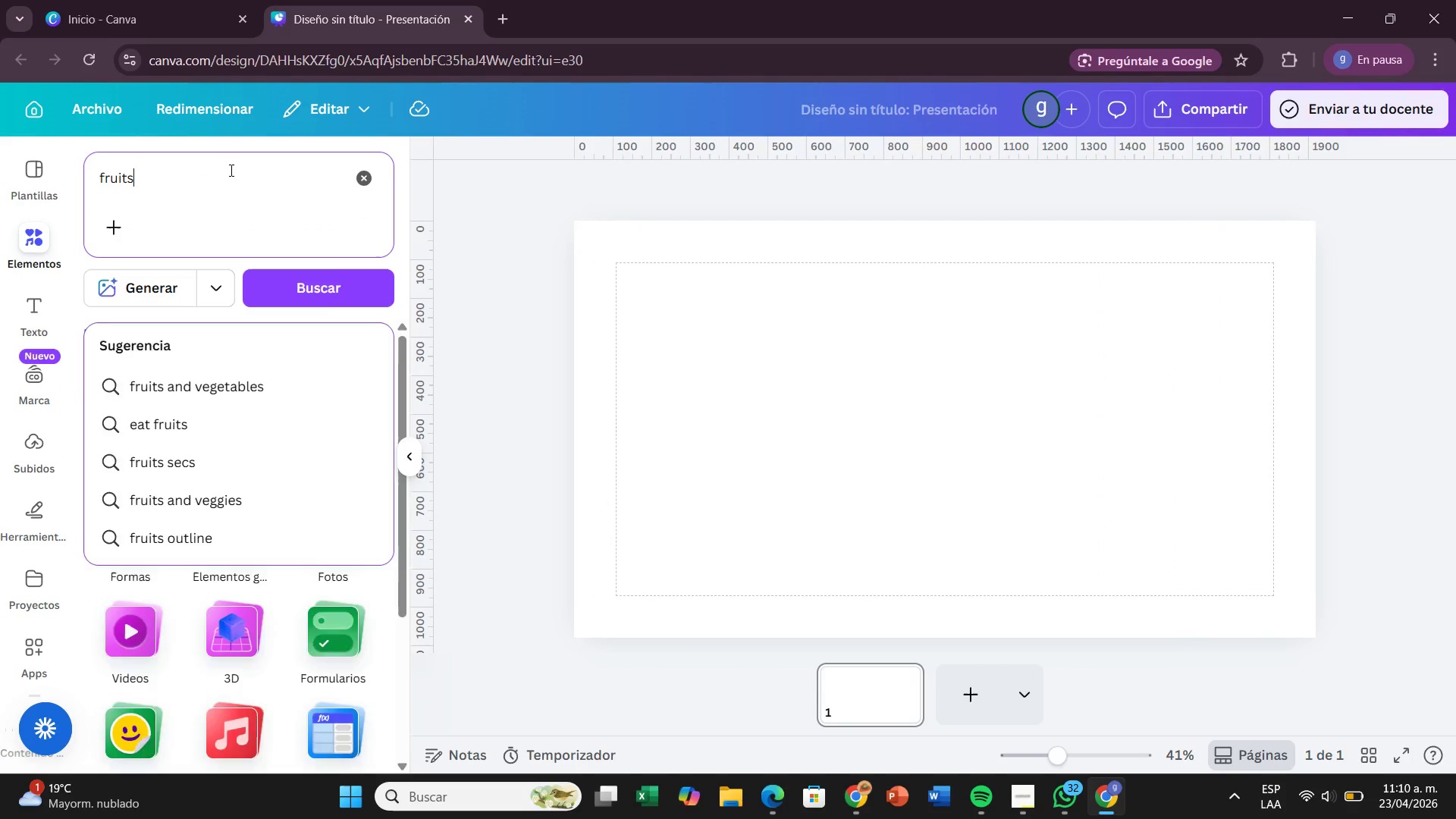 
key(Enter)
 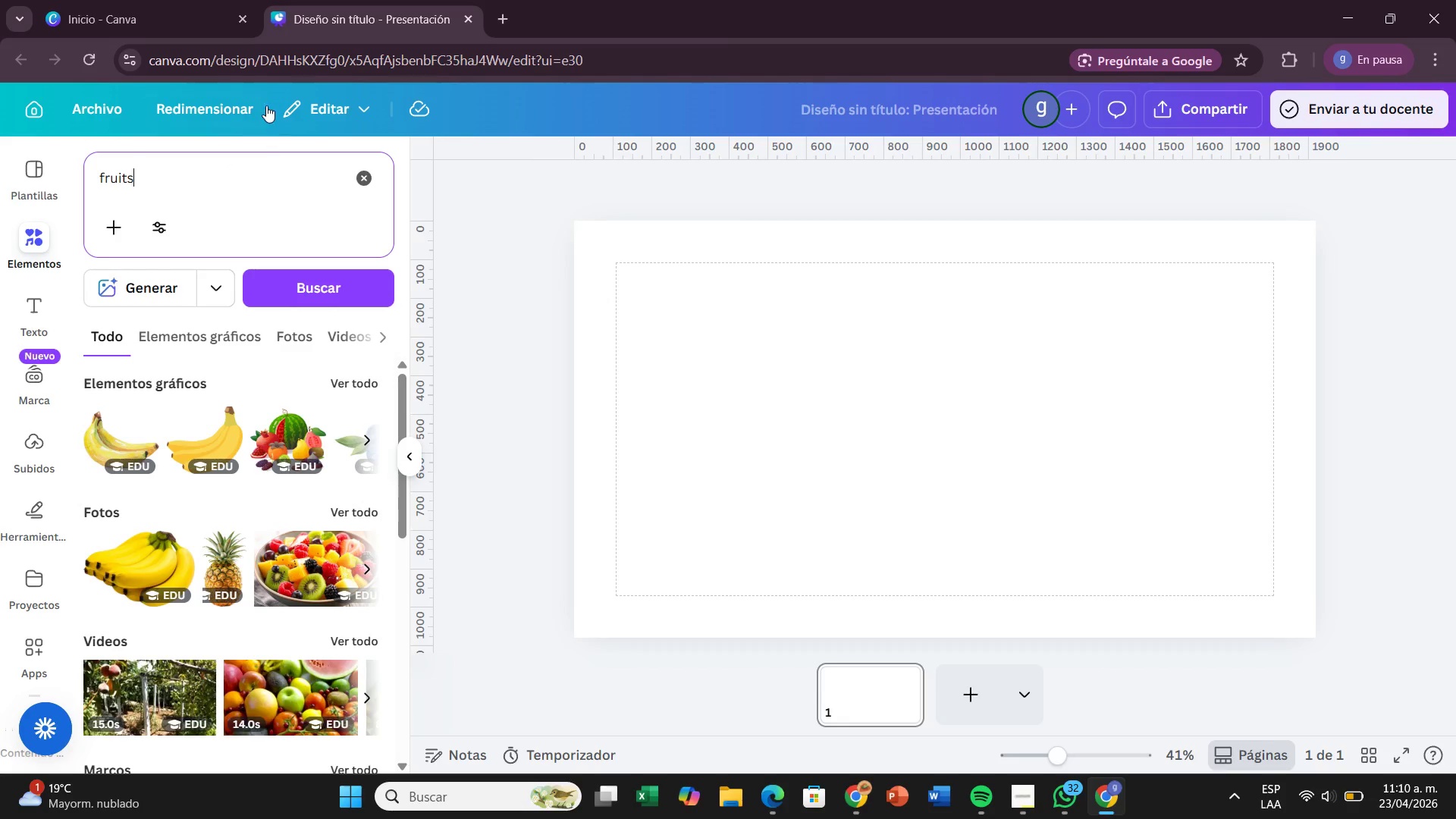 
left_click([233, 165])
 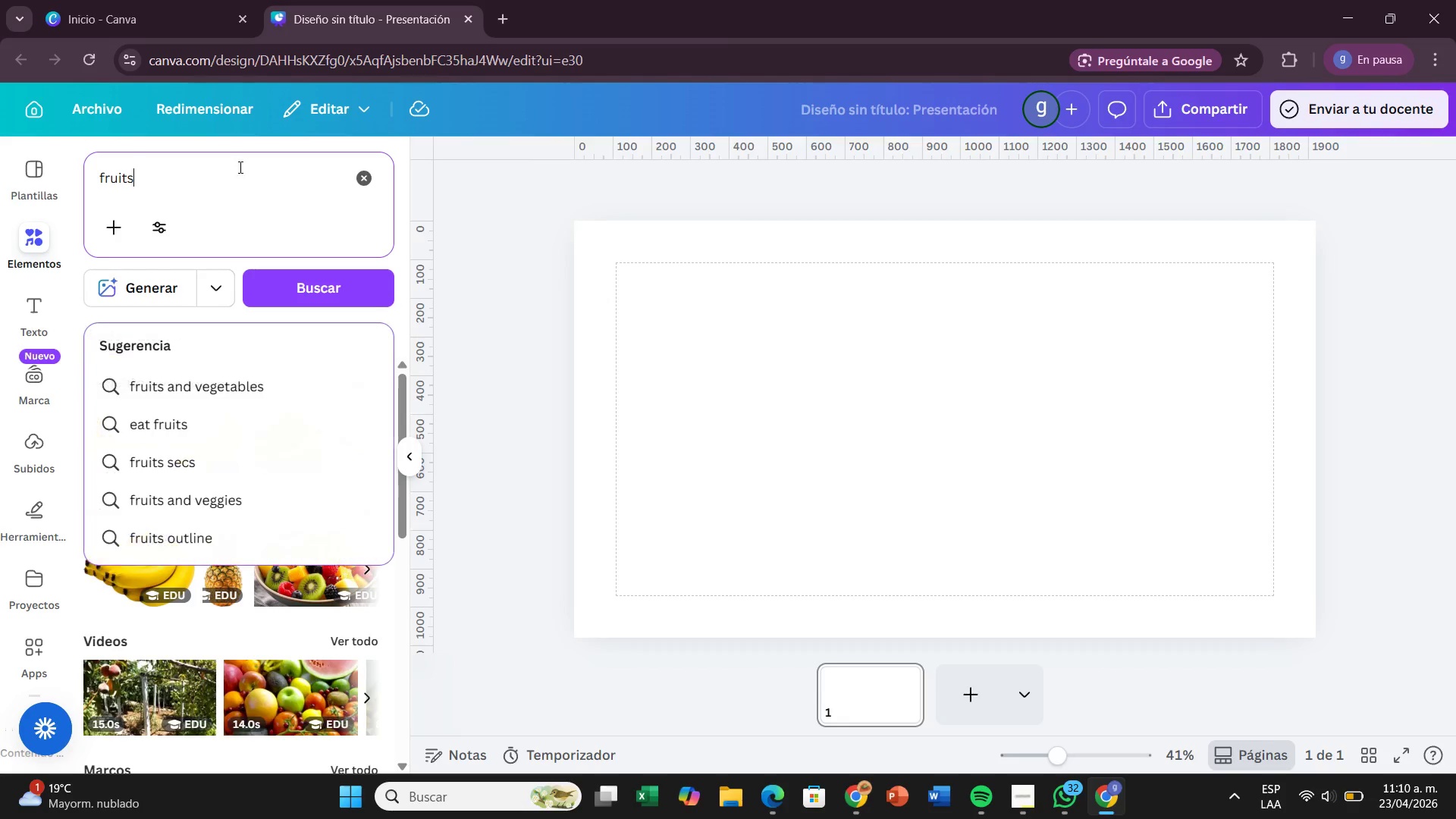 
type( and vegetables)
 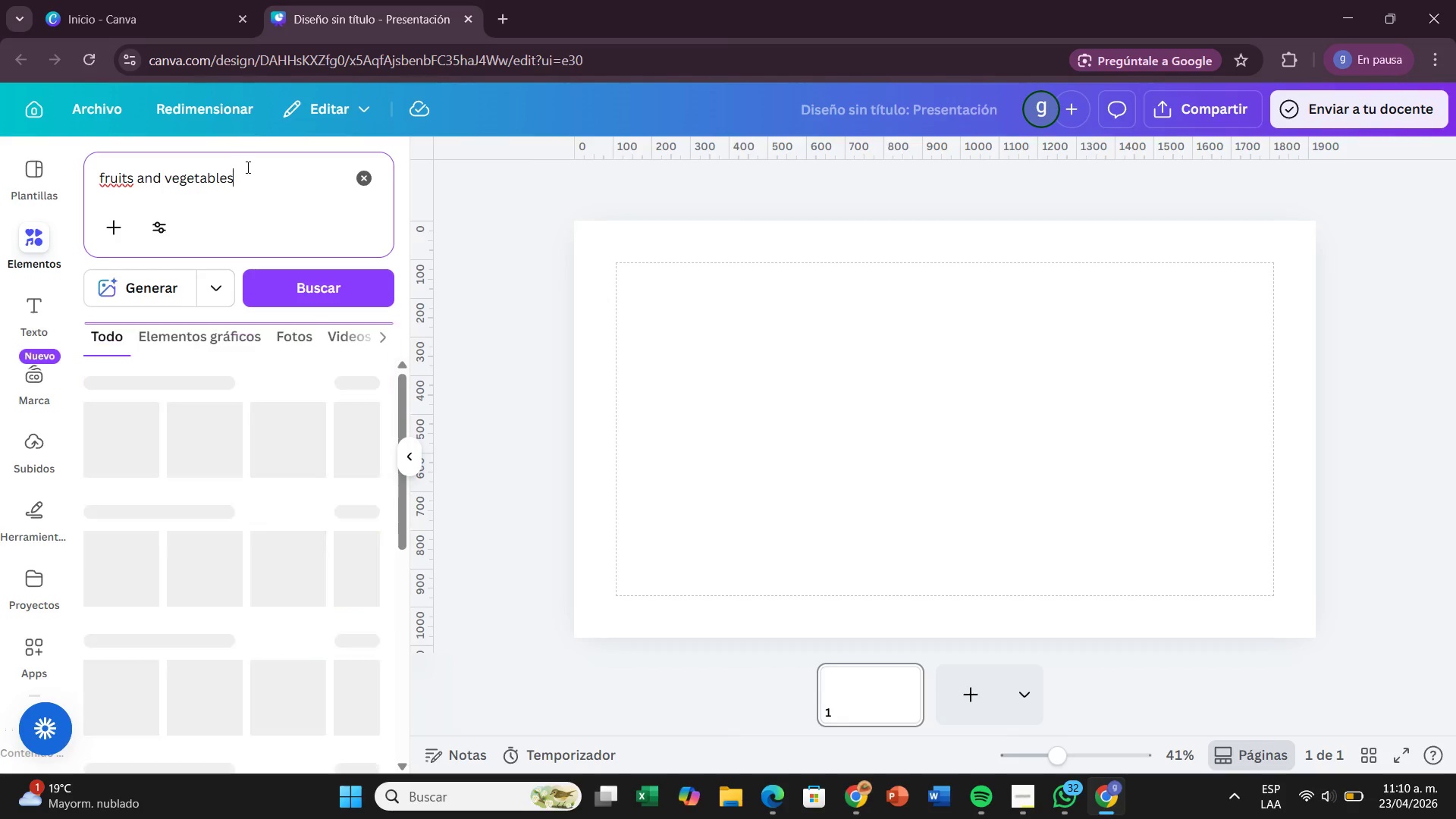 
key(Enter)
 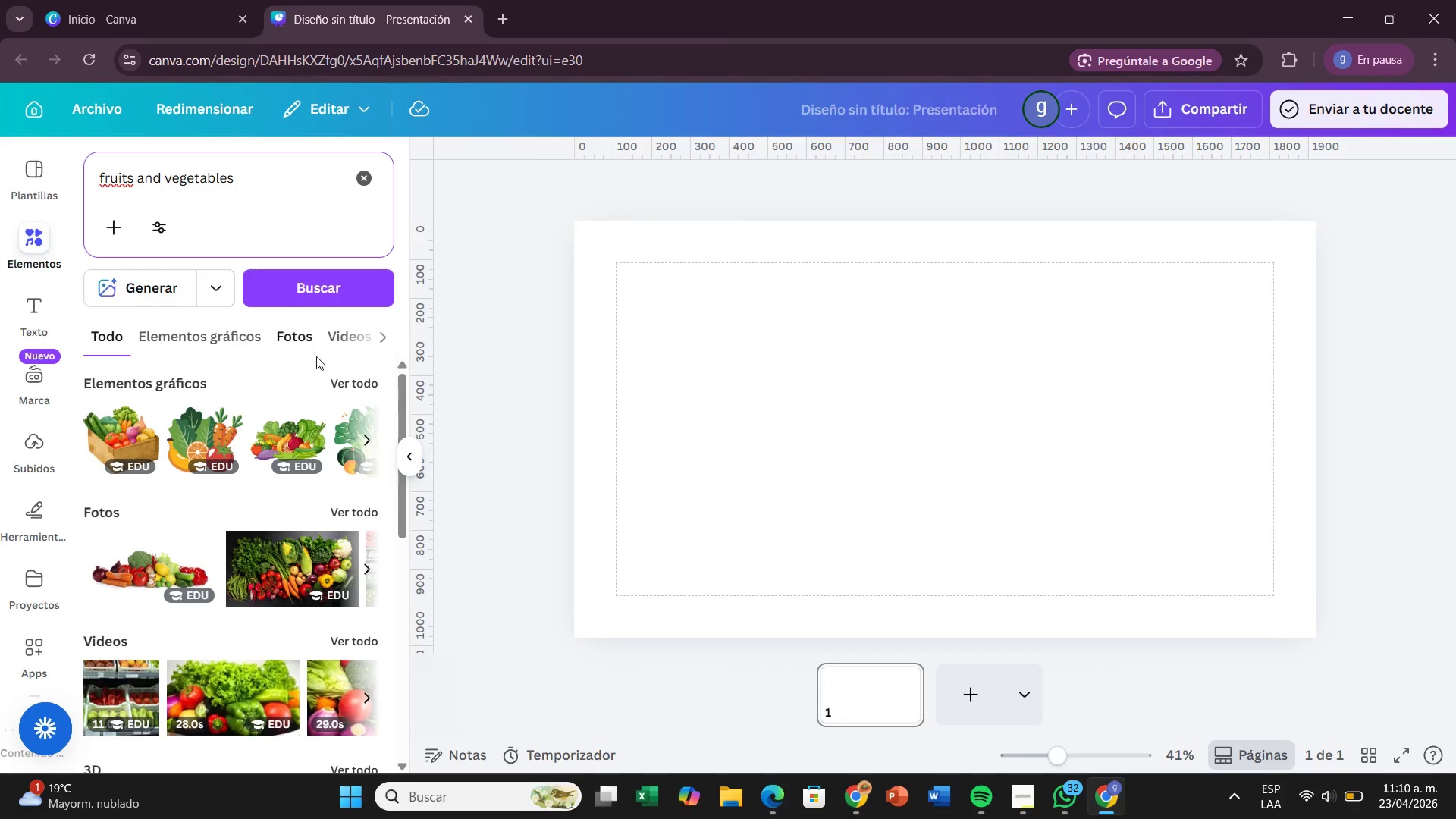 
left_click([294, 346])
 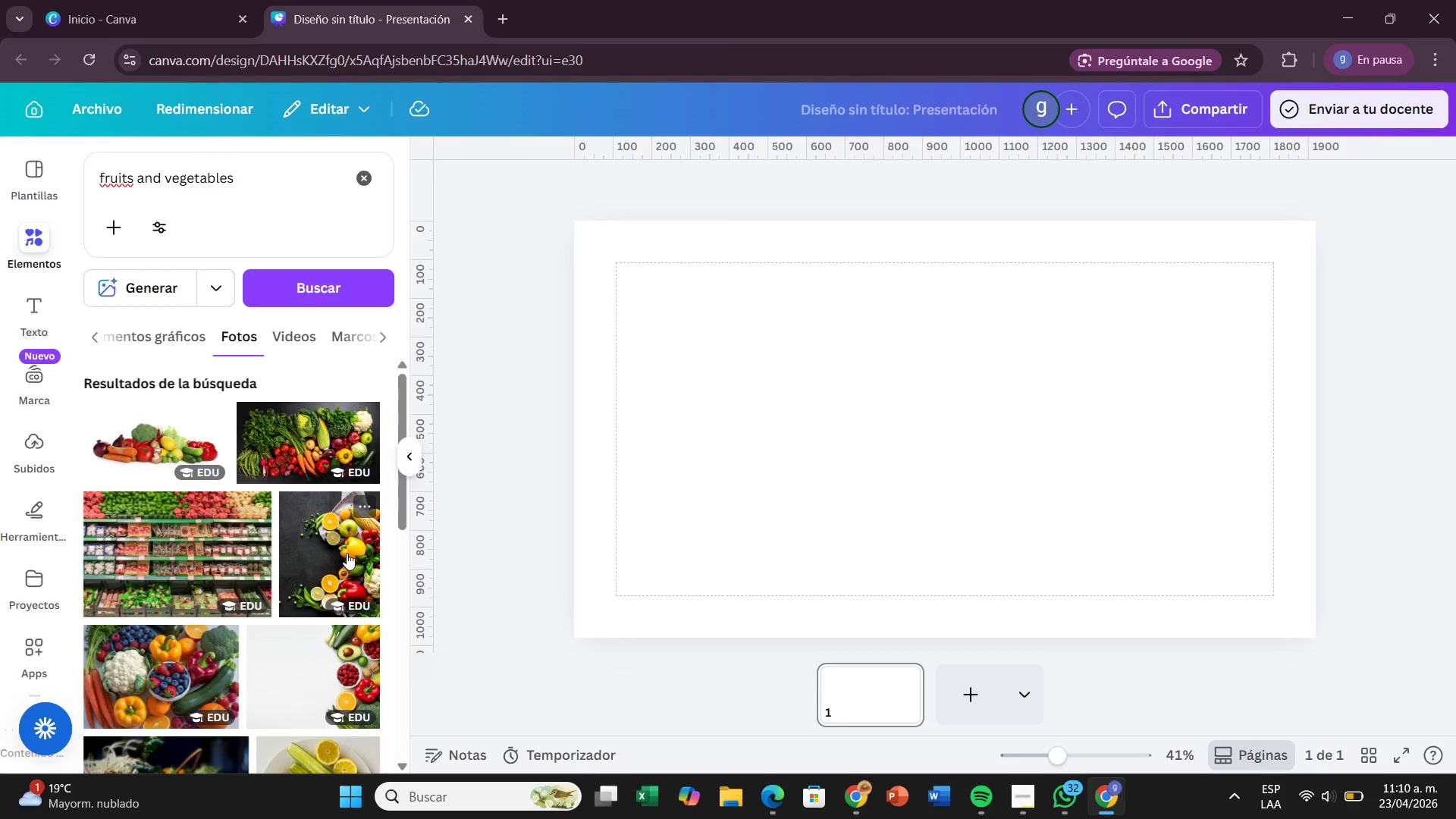 
scroll: coordinate [313, 570], scroll_direction: down, amount: 6.0
 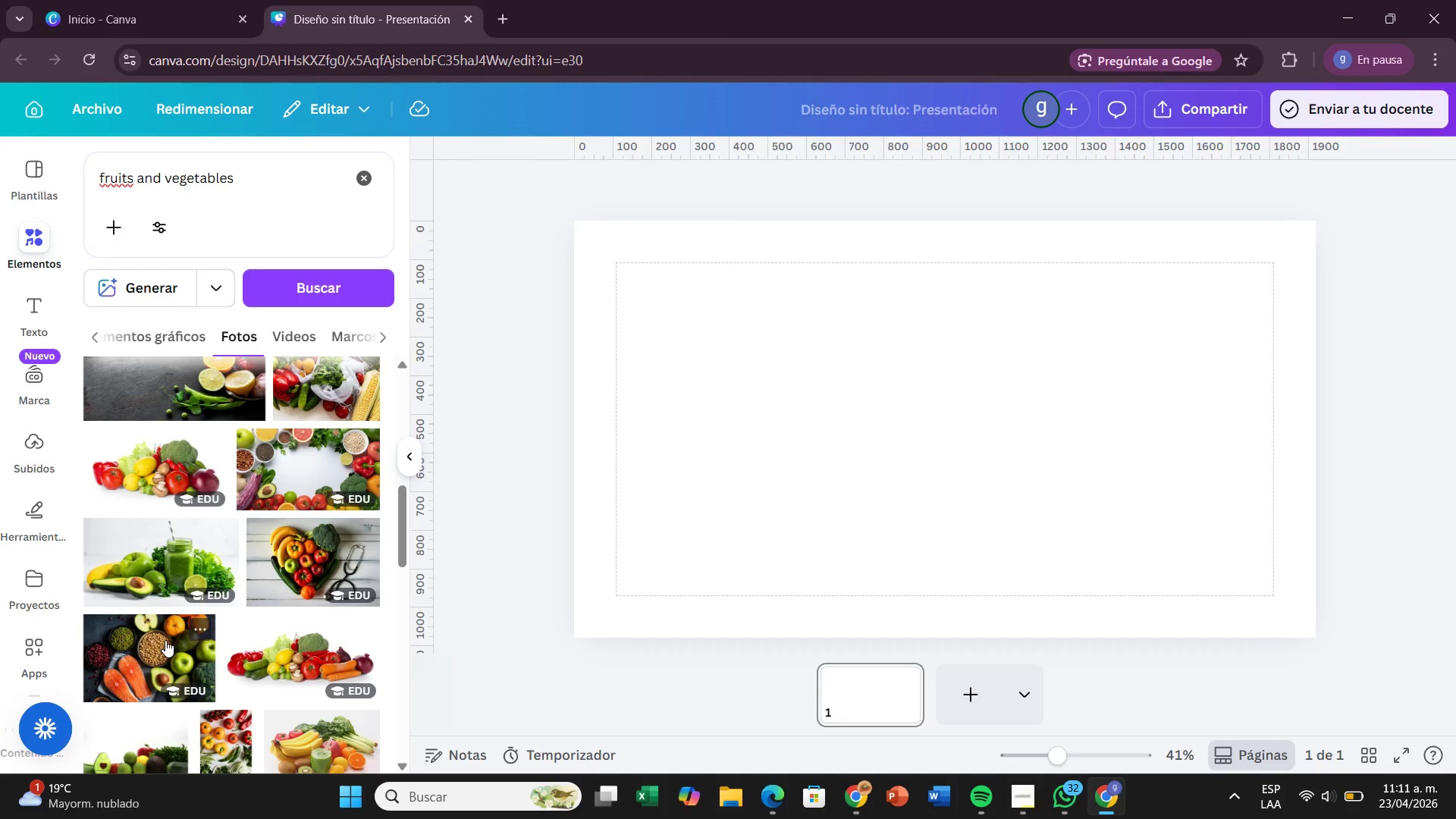 
wait(10.47)
 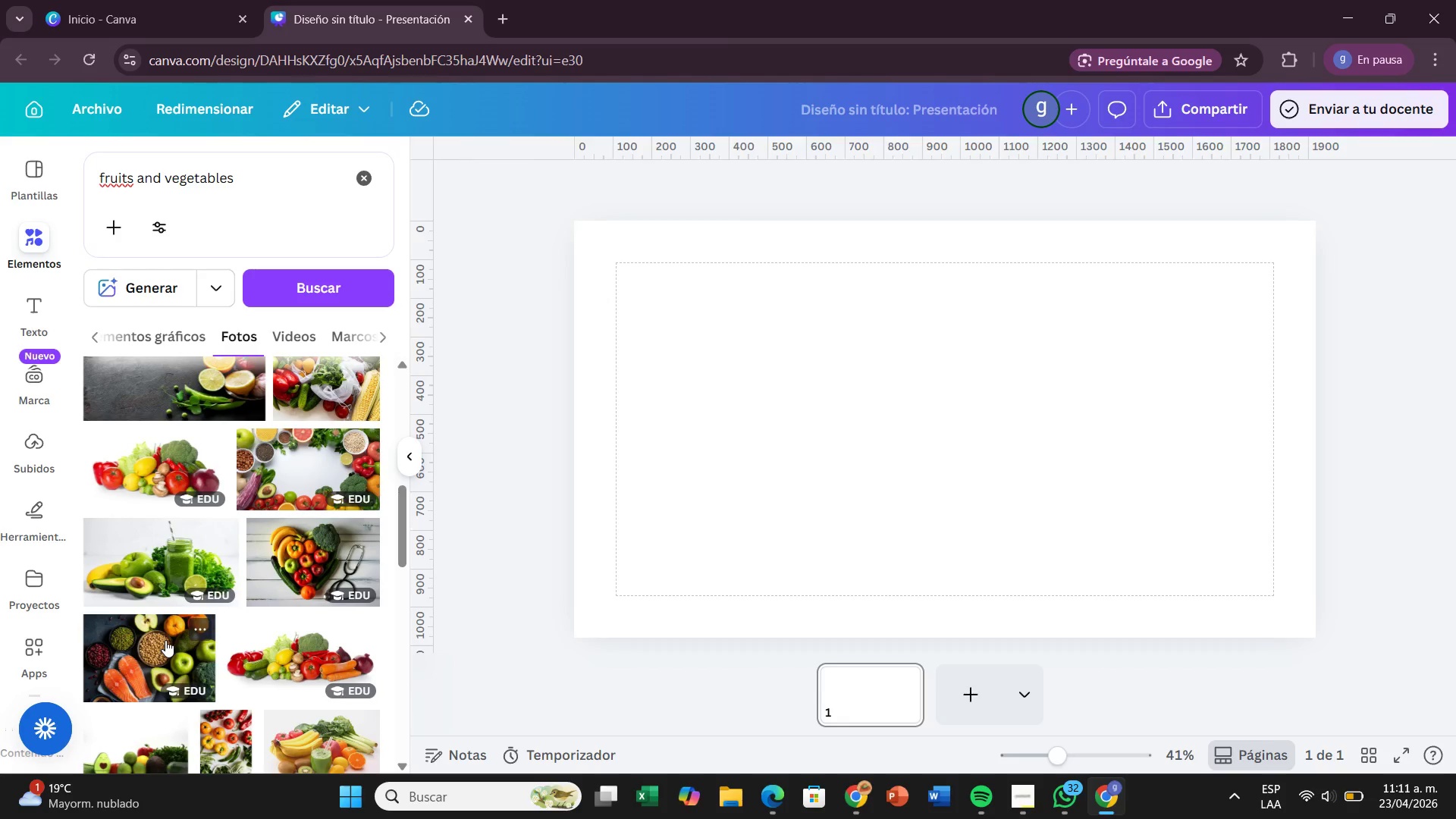 
left_click([165, 640])
 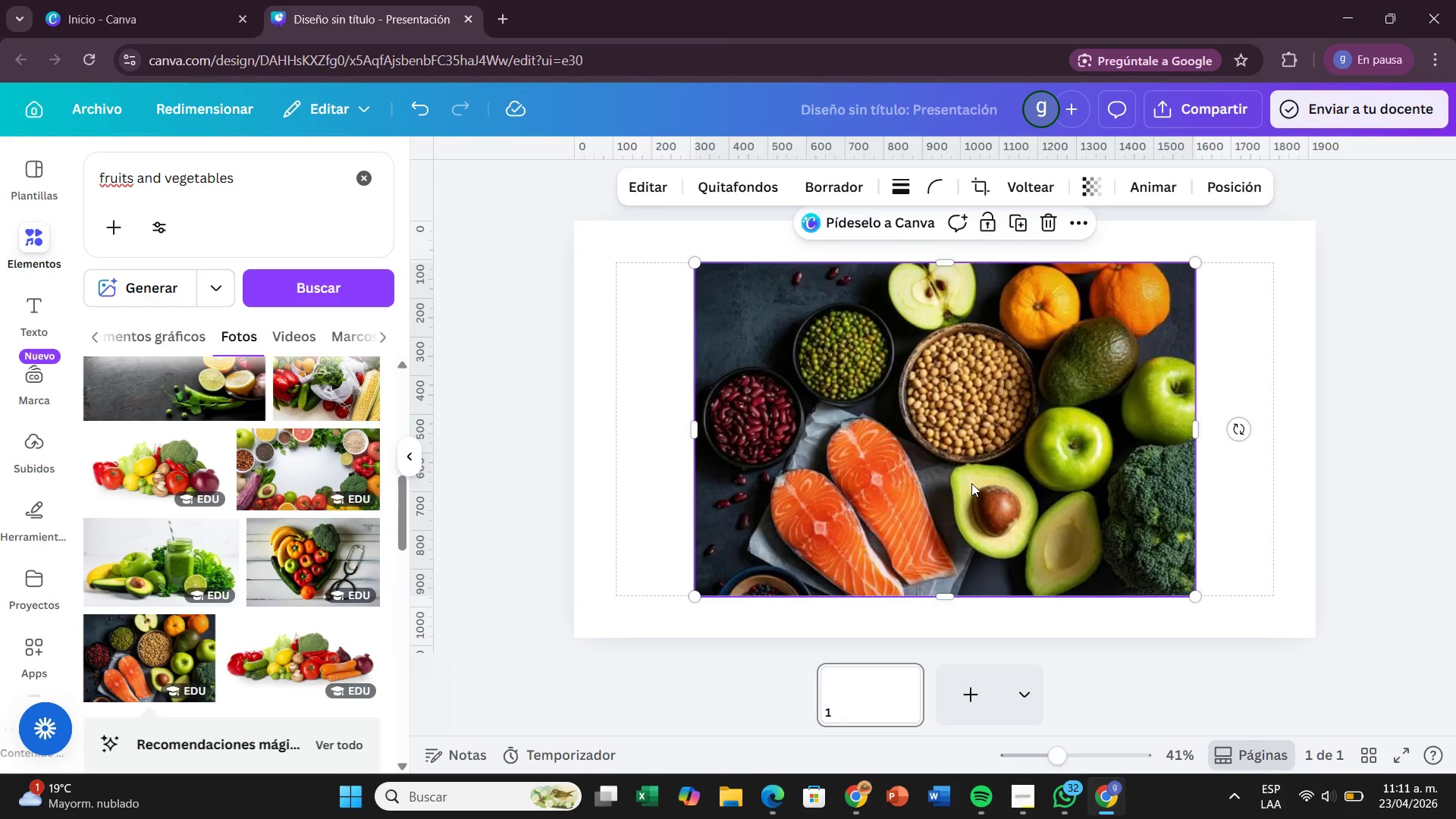 
left_click_drag(start_coordinate=[971, 483], to_coordinate=[852, 437])
 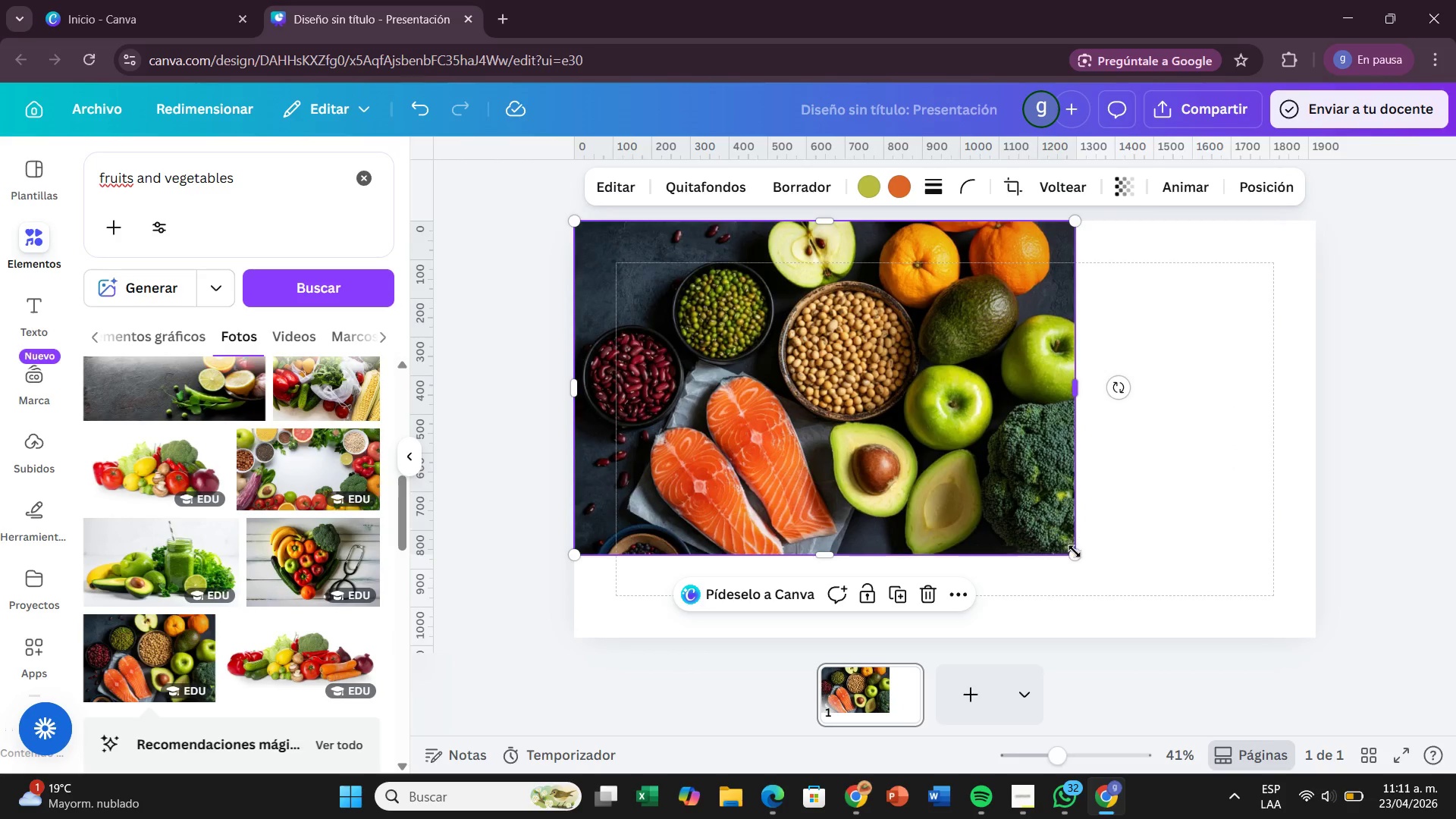 
left_click_drag(start_coordinate=[1077, 554], to_coordinate=[1373, 626])
 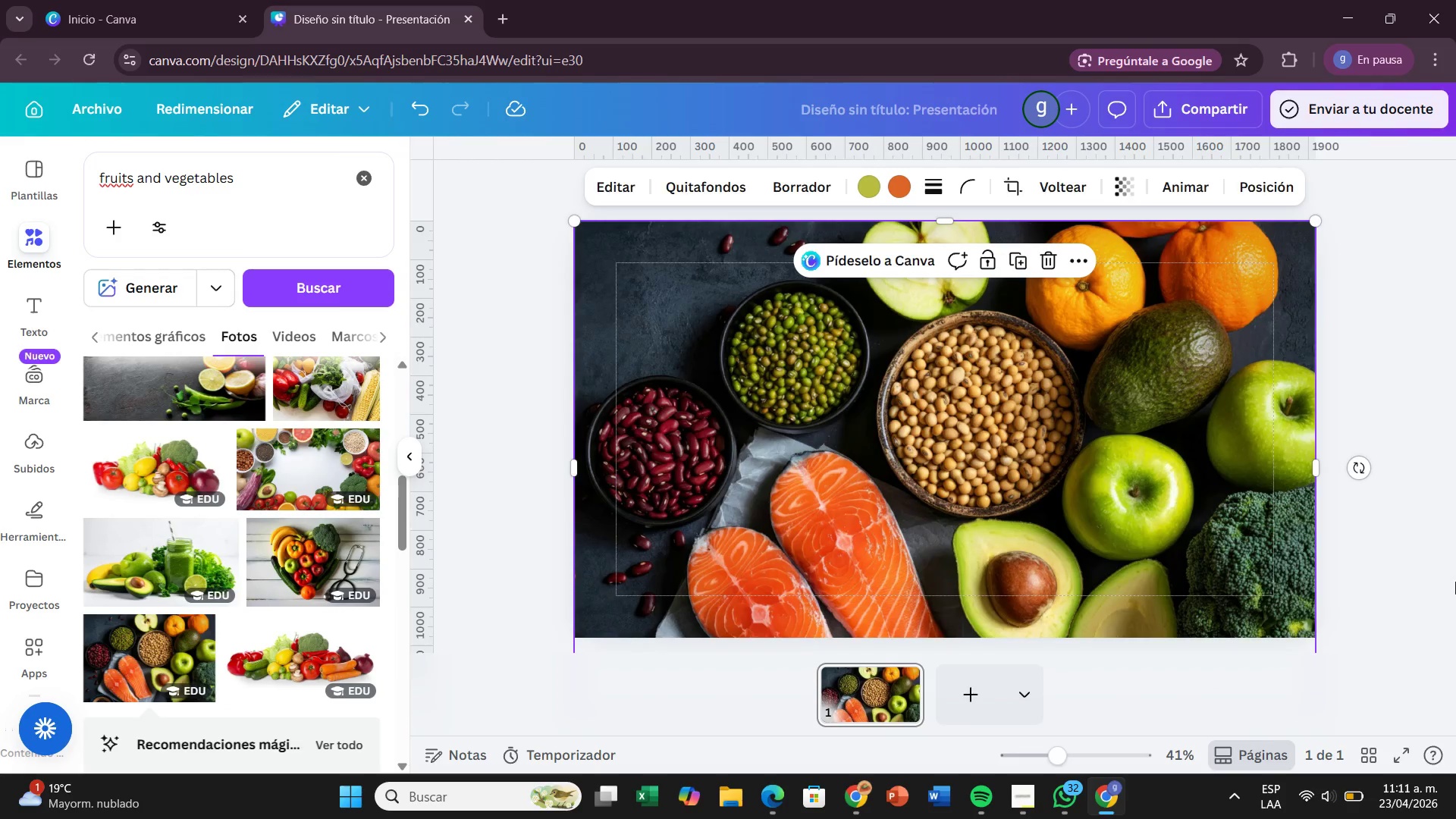 
left_click([1455, 582])
 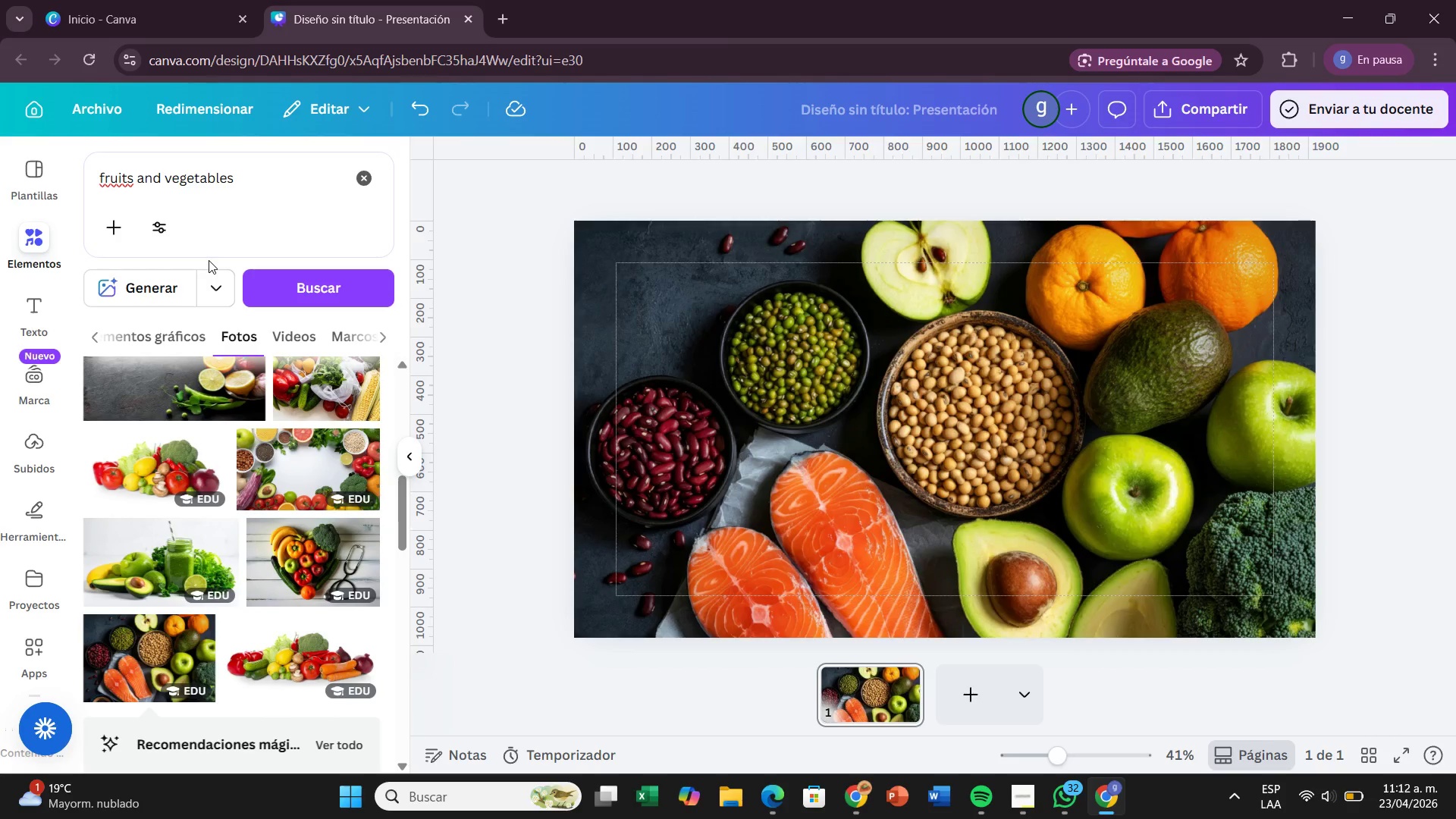 
wait(44.66)
 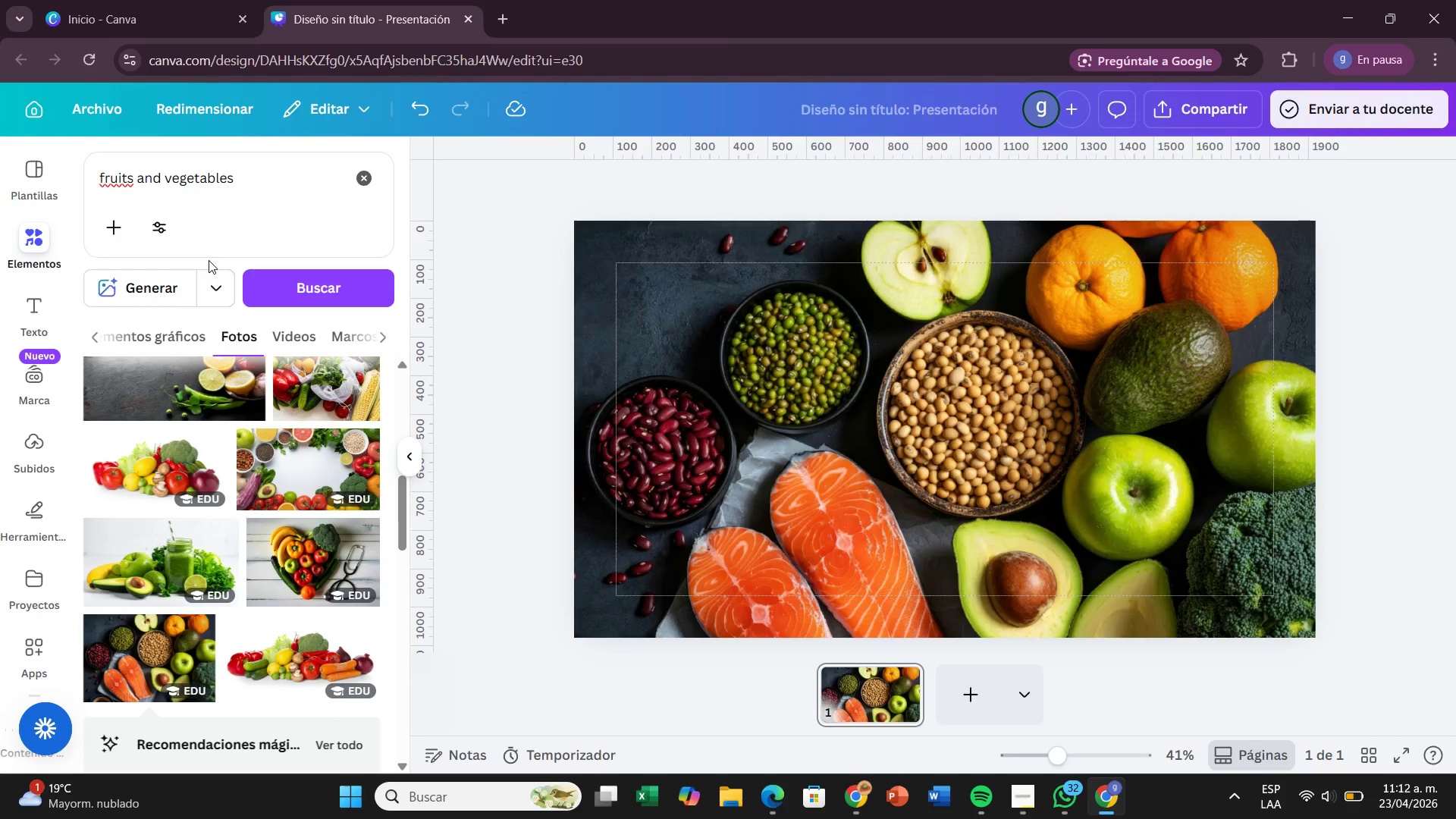 
left_click([369, 180])
 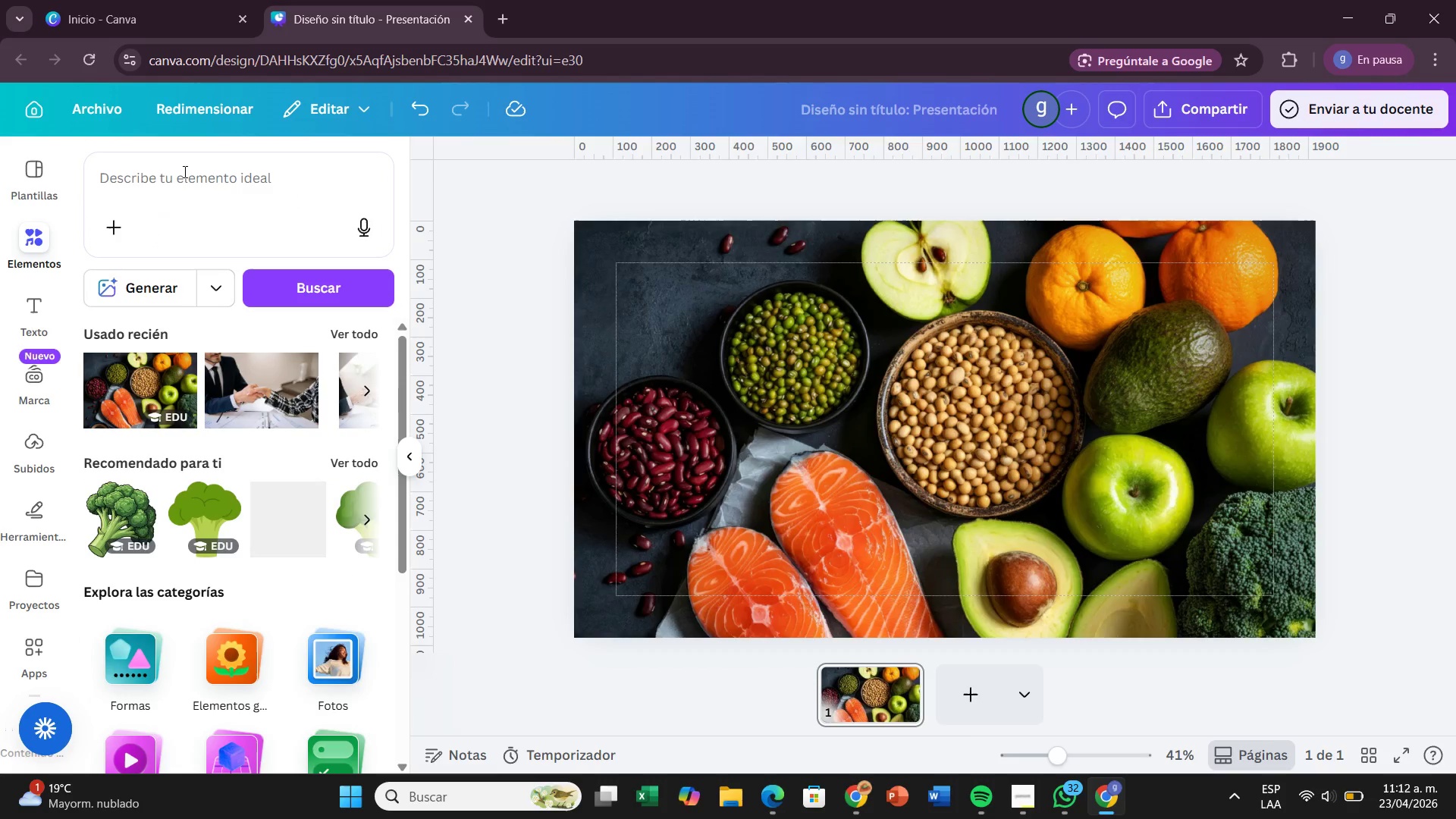 
left_click([184, 171])
 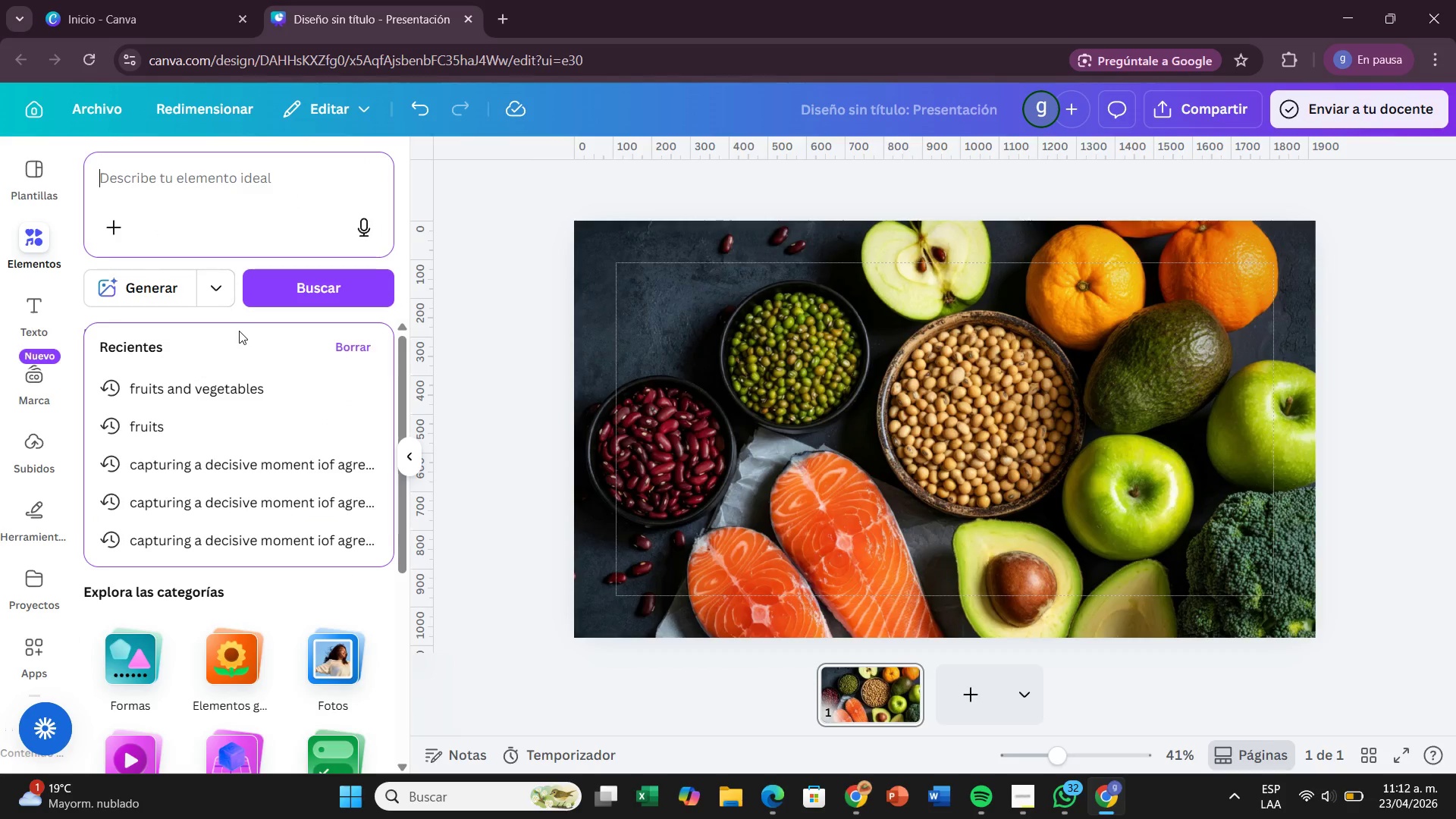 
type(re)
 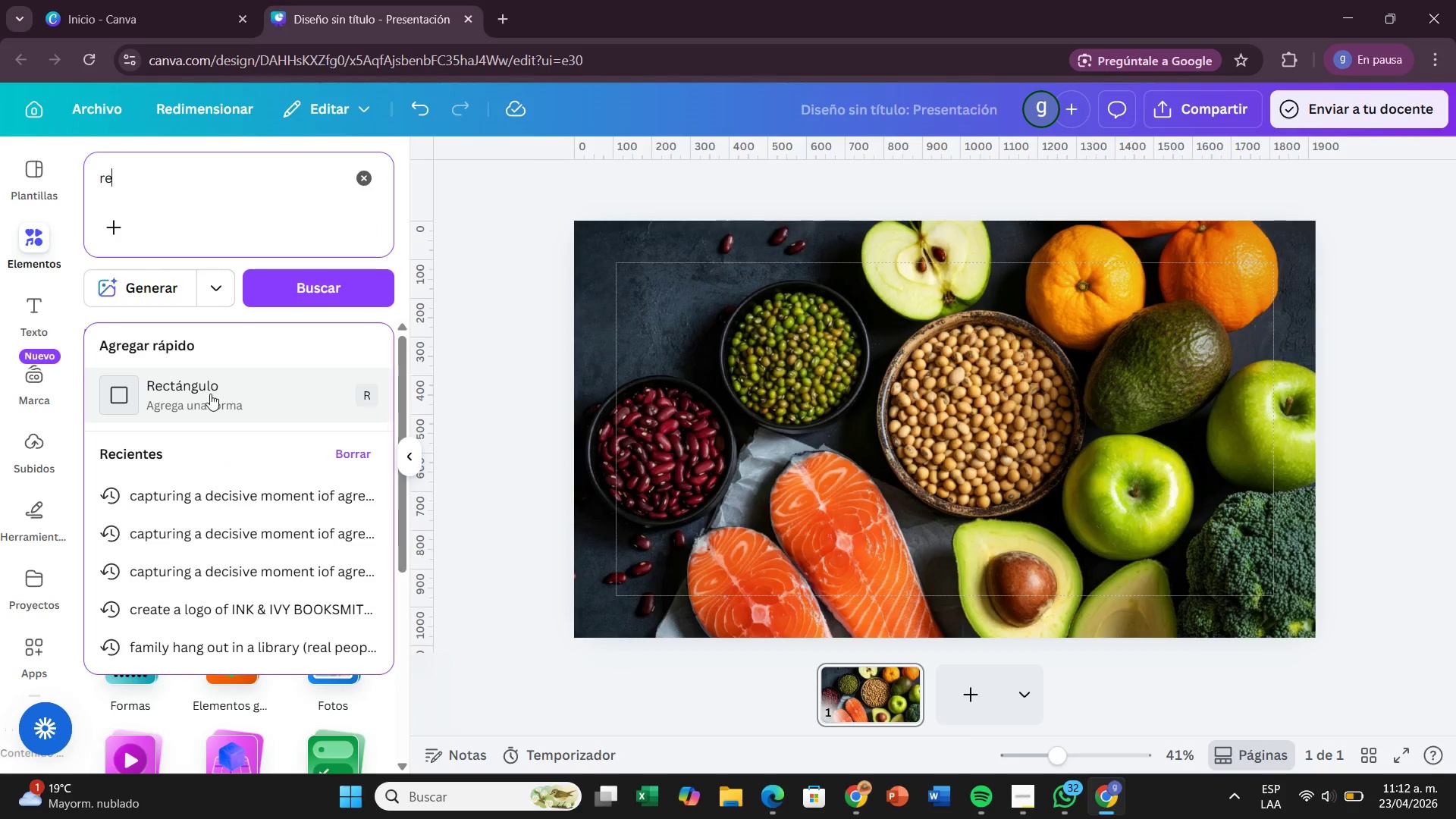 
left_click([210, 394])
 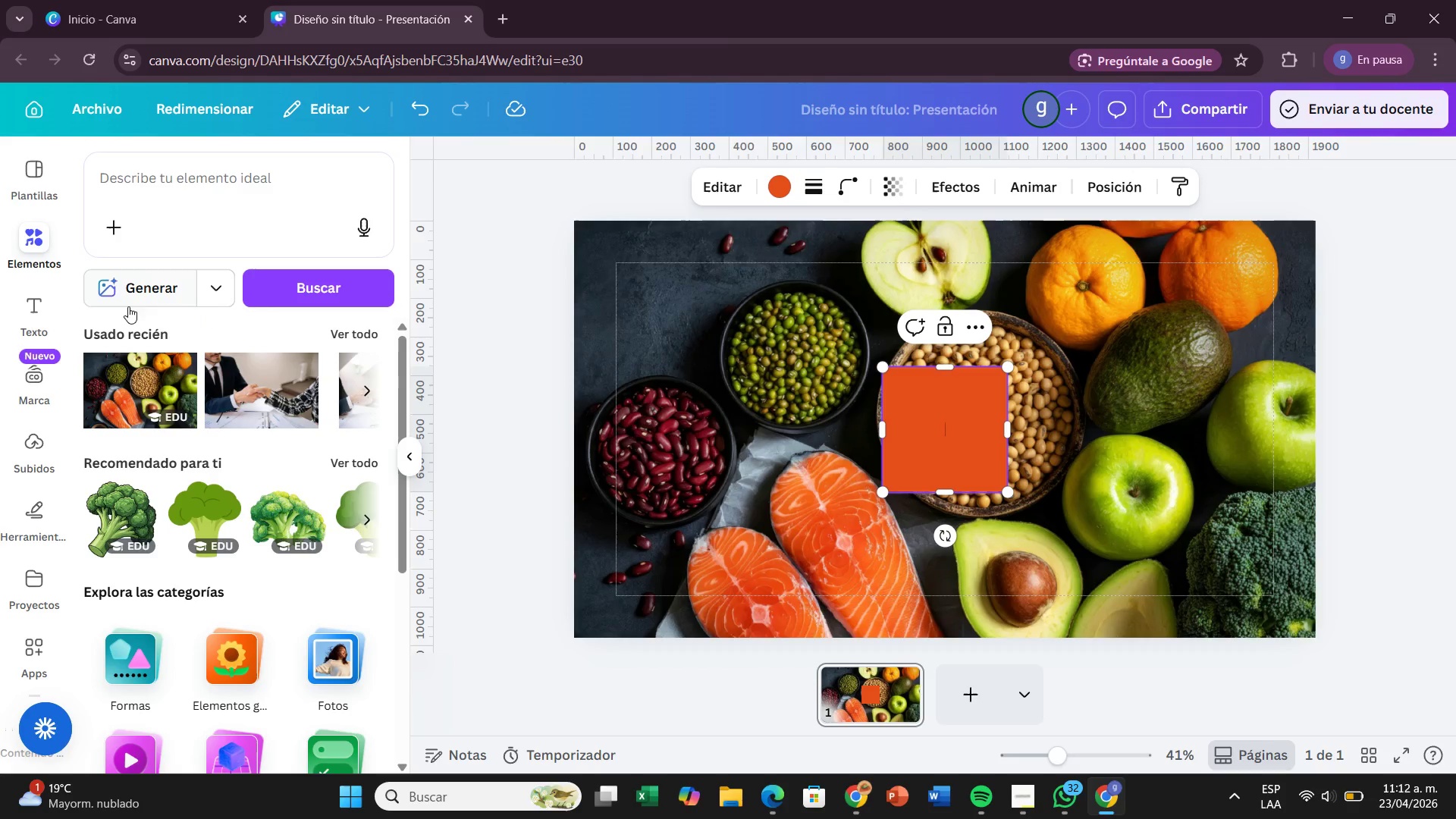 
wait(6.52)
 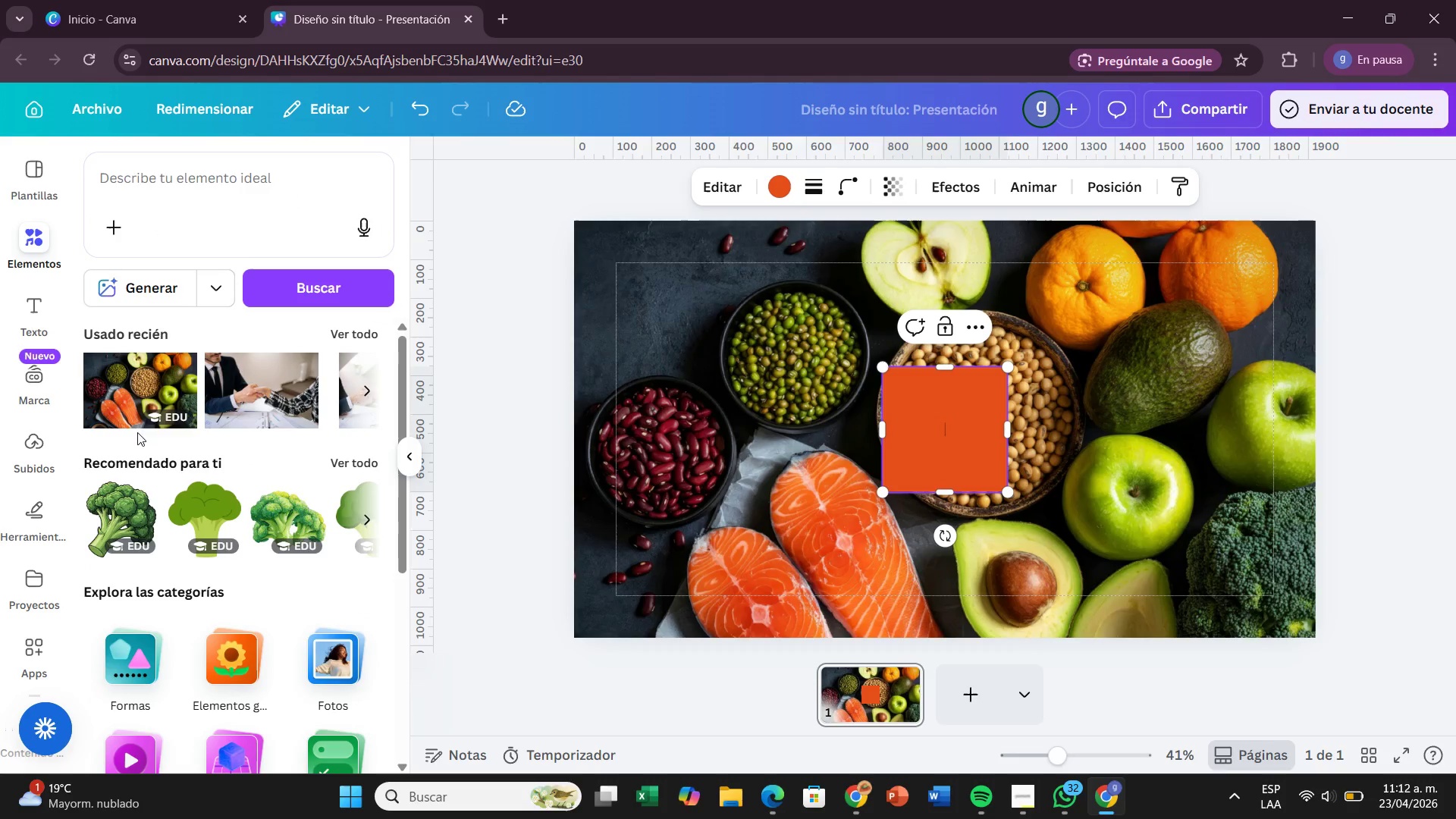 
scroll: coordinate [212, 418], scroll_direction: down, amount: 2.0
 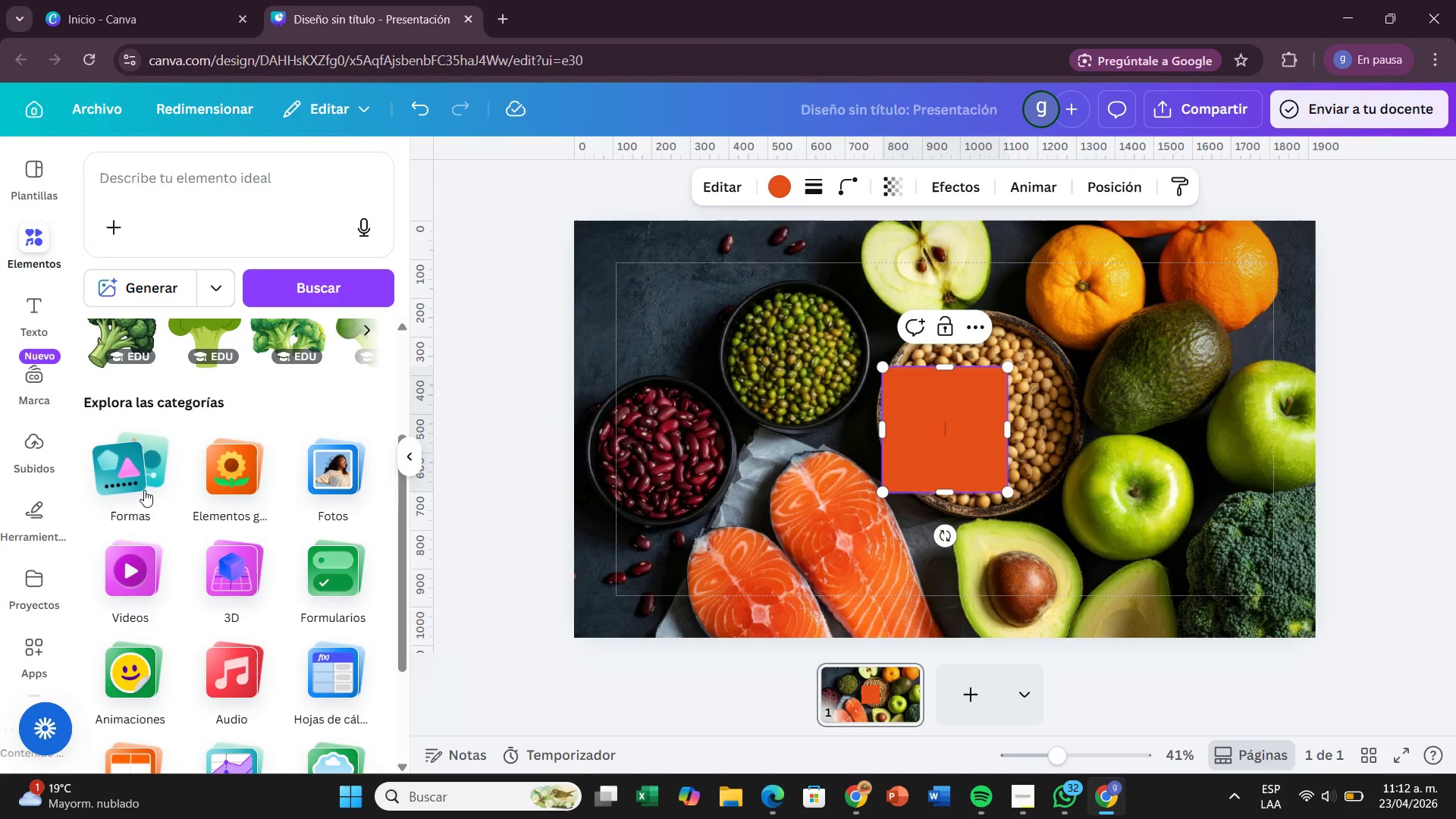 
left_click([144, 490])
 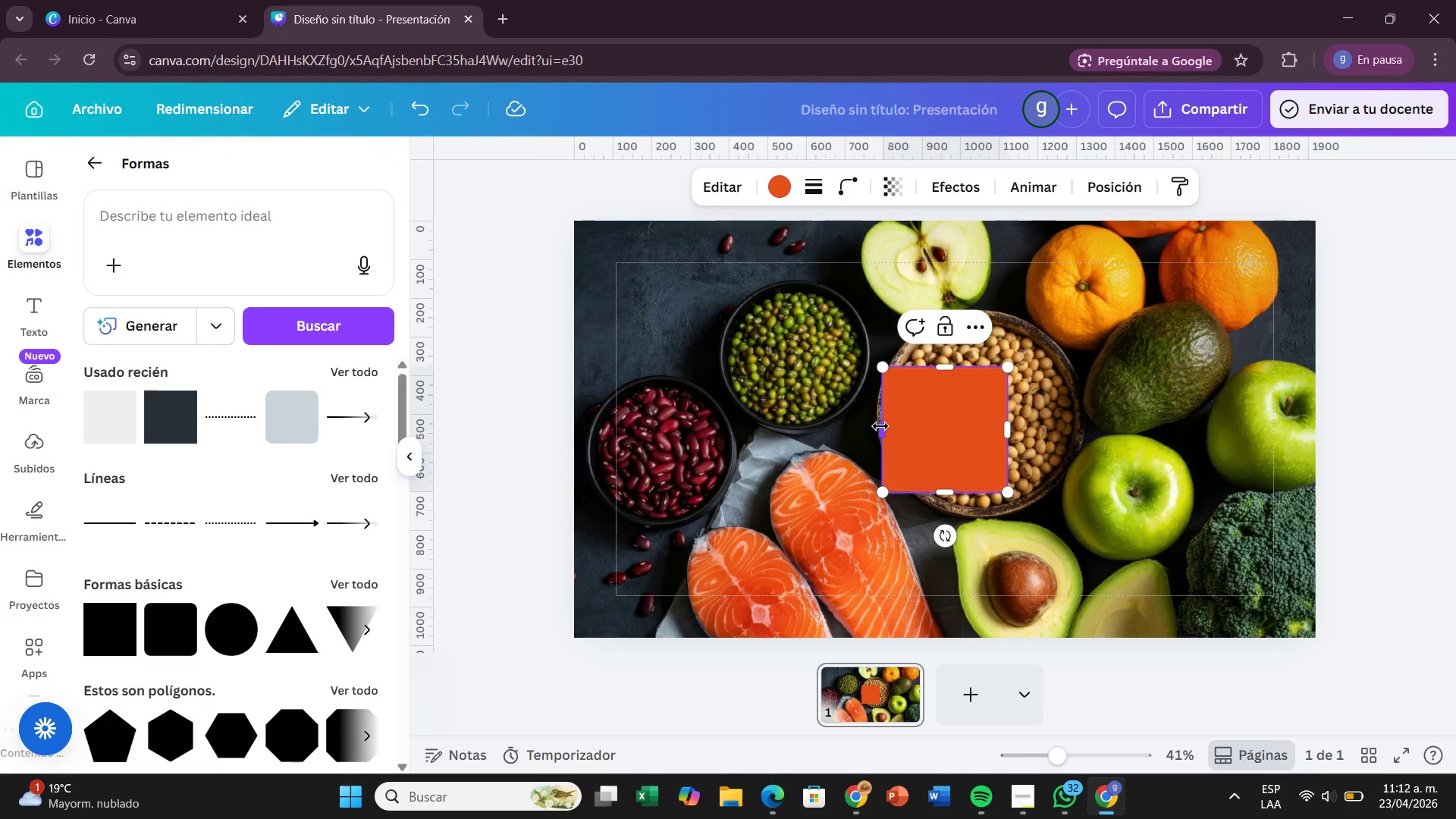 
left_click_drag(start_coordinate=[880, 426], to_coordinate=[573, 417])
 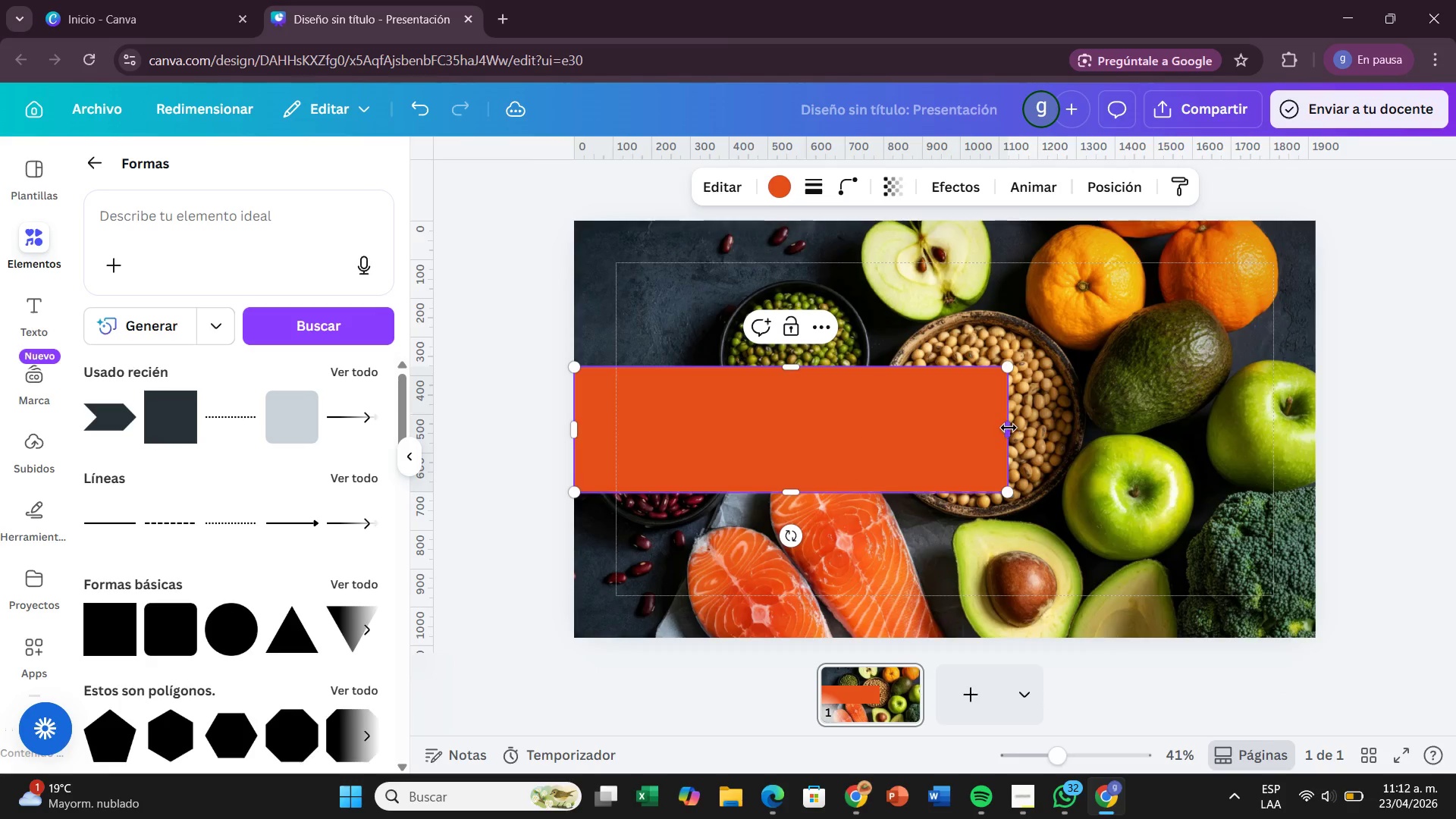 
left_click_drag(start_coordinate=[1009, 428], to_coordinate=[1326, 415])
 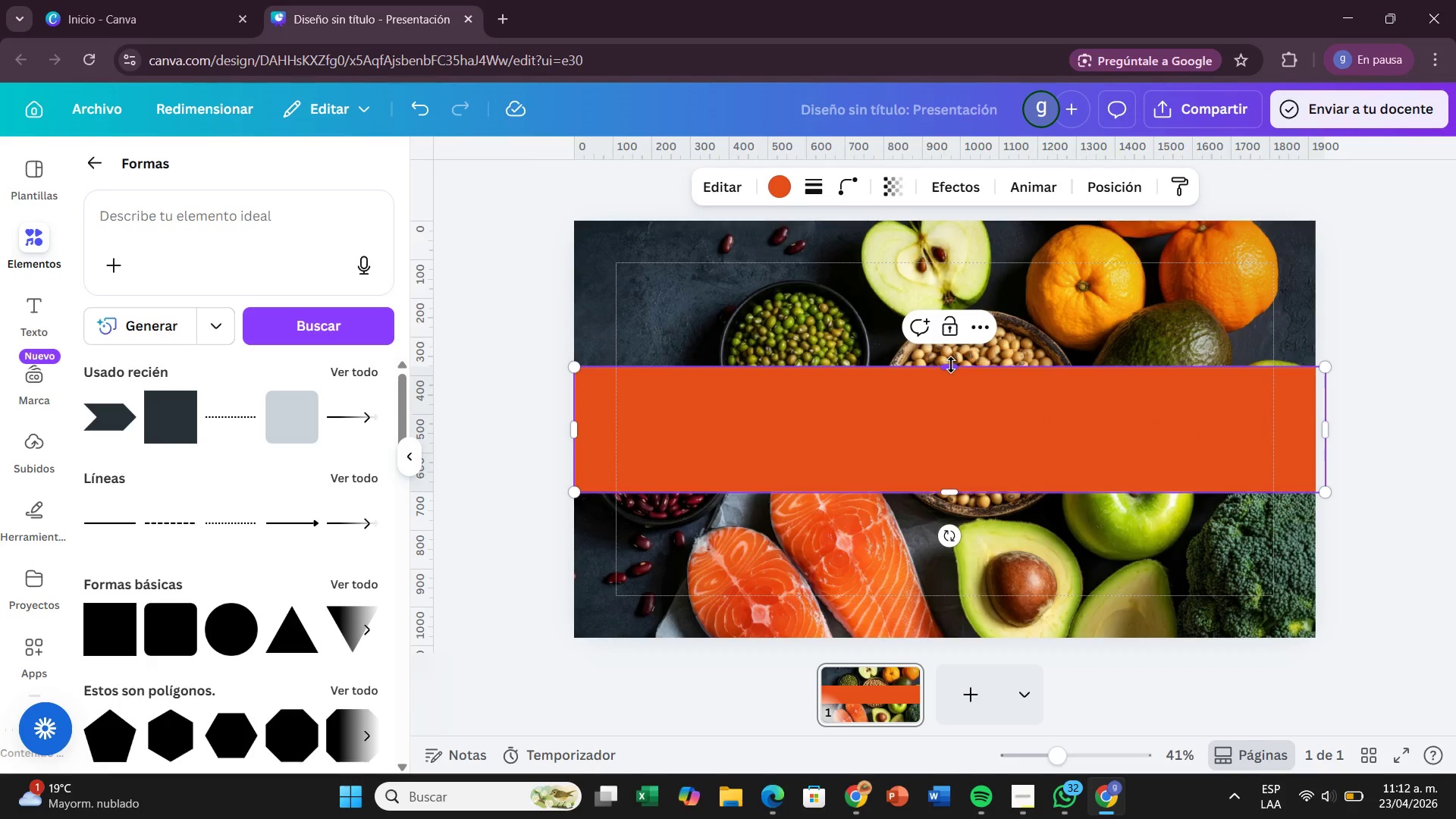 
left_click_drag(start_coordinate=[951, 365], to_coordinate=[963, 347])
 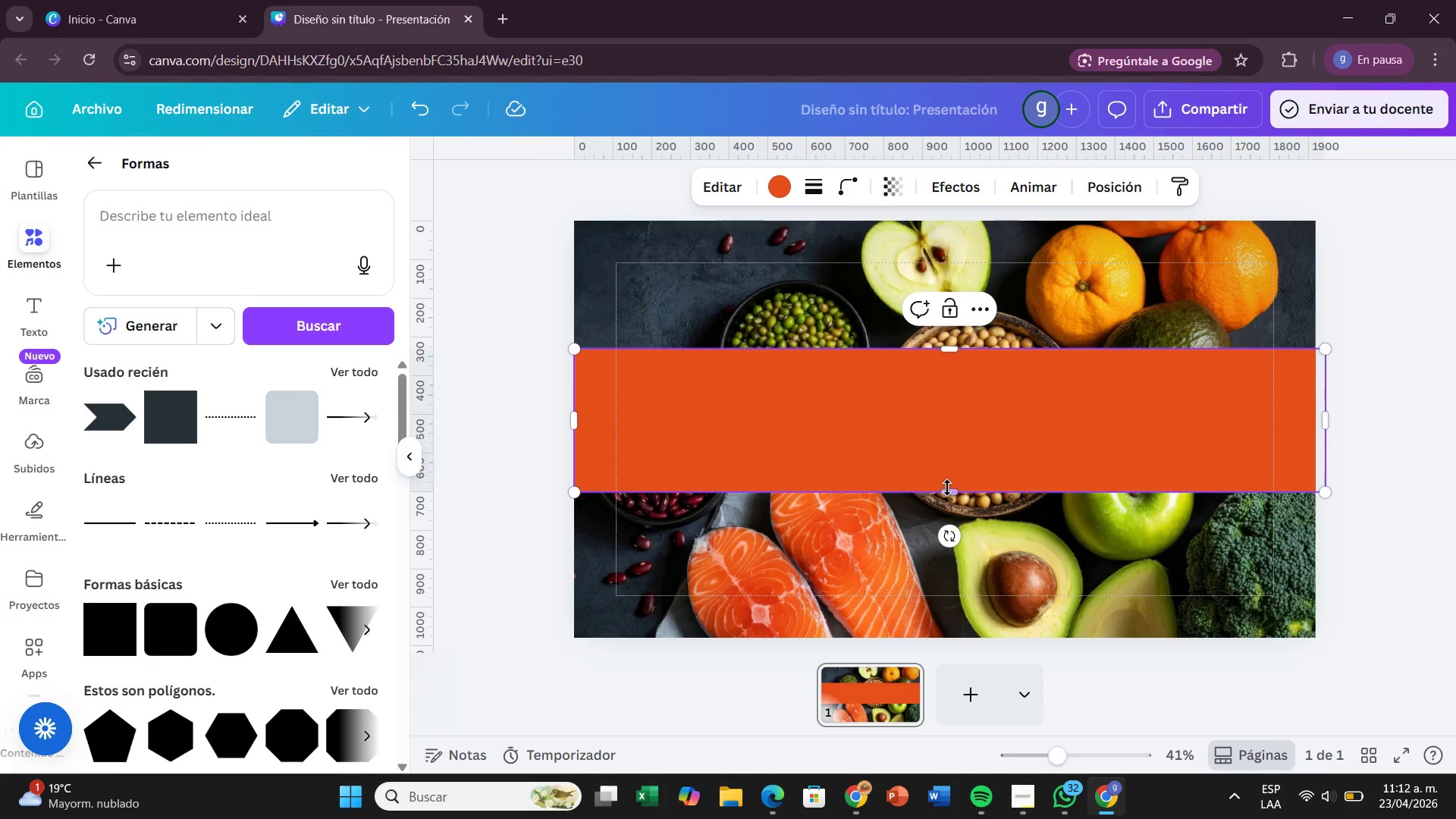 
left_click_drag(start_coordinate=[947, 488], to_coordinate=[949, 500])
 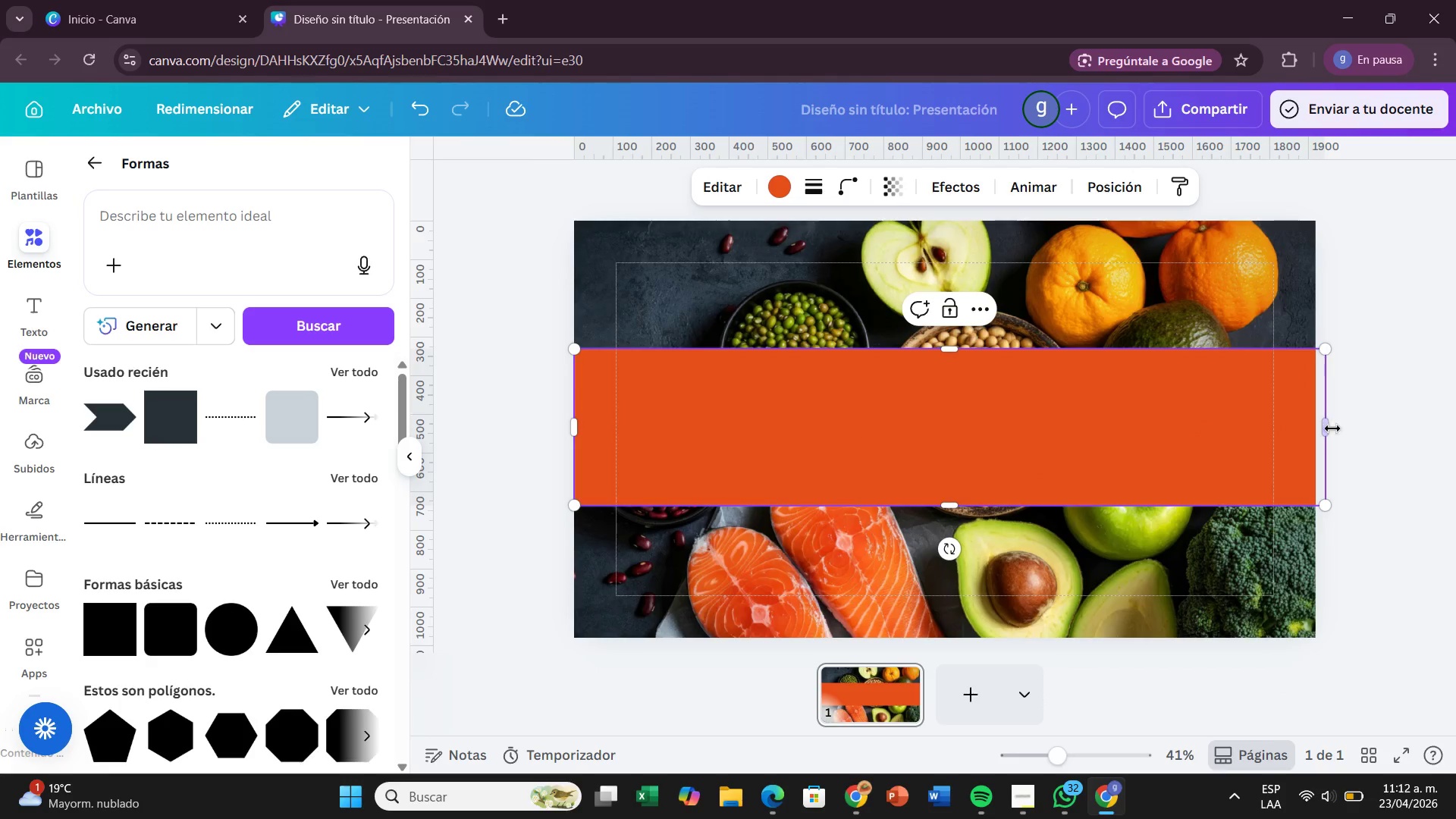 
left_click_drag(start_coordinate=[1332, 428], to_coordinate=[1323, 428])
 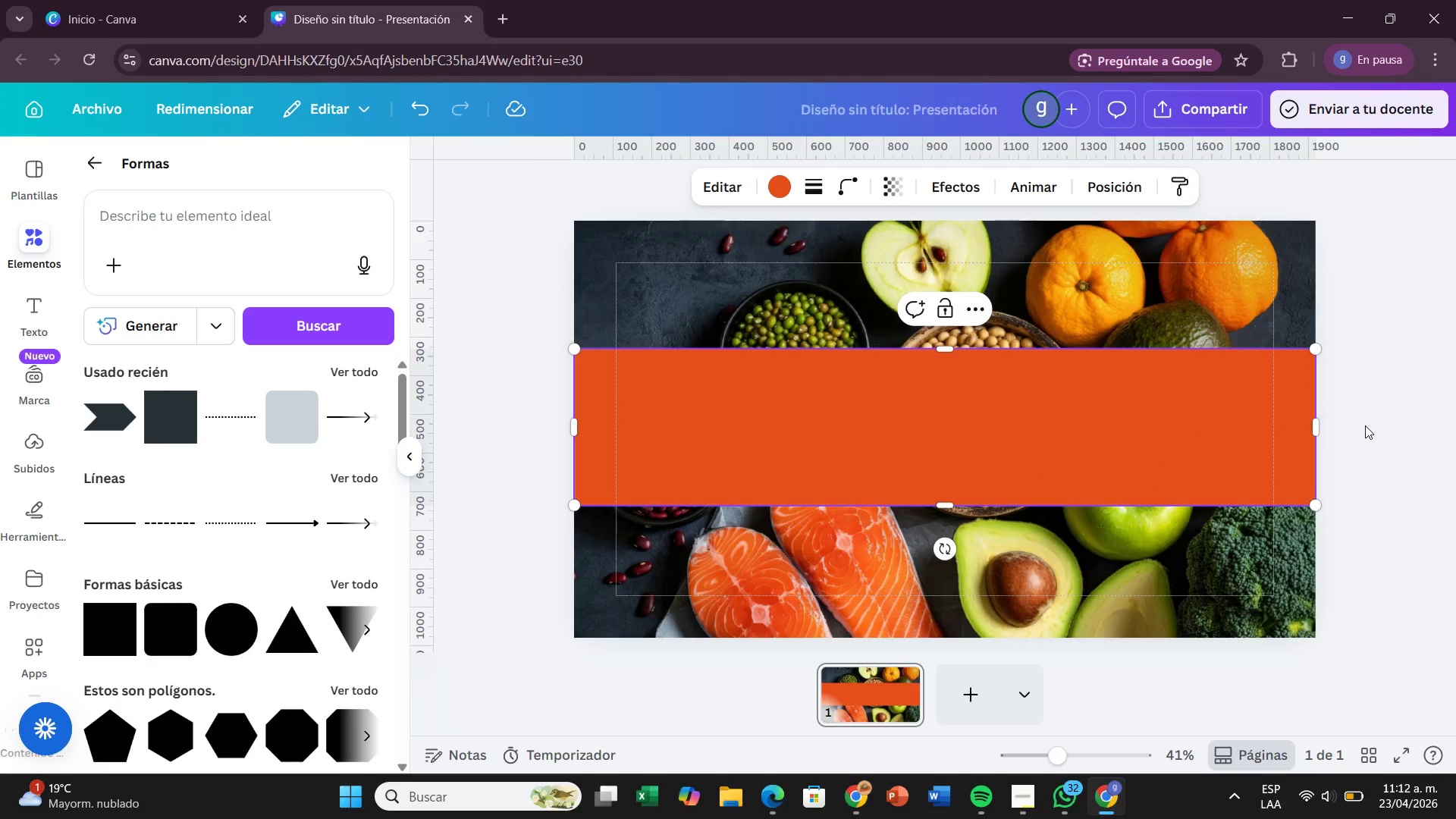 
left_click([1365, 425])
 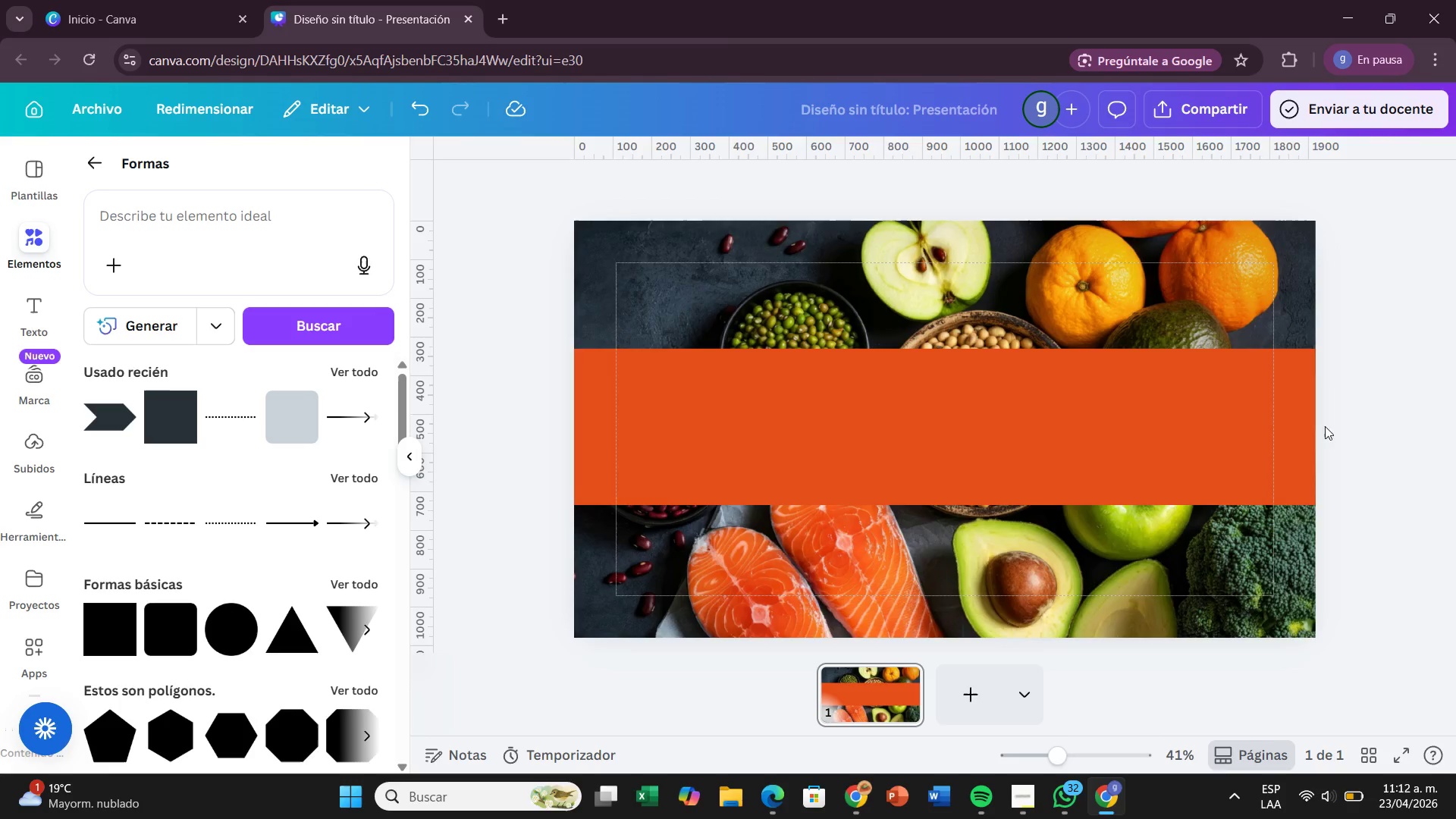 
wait(6.94)
 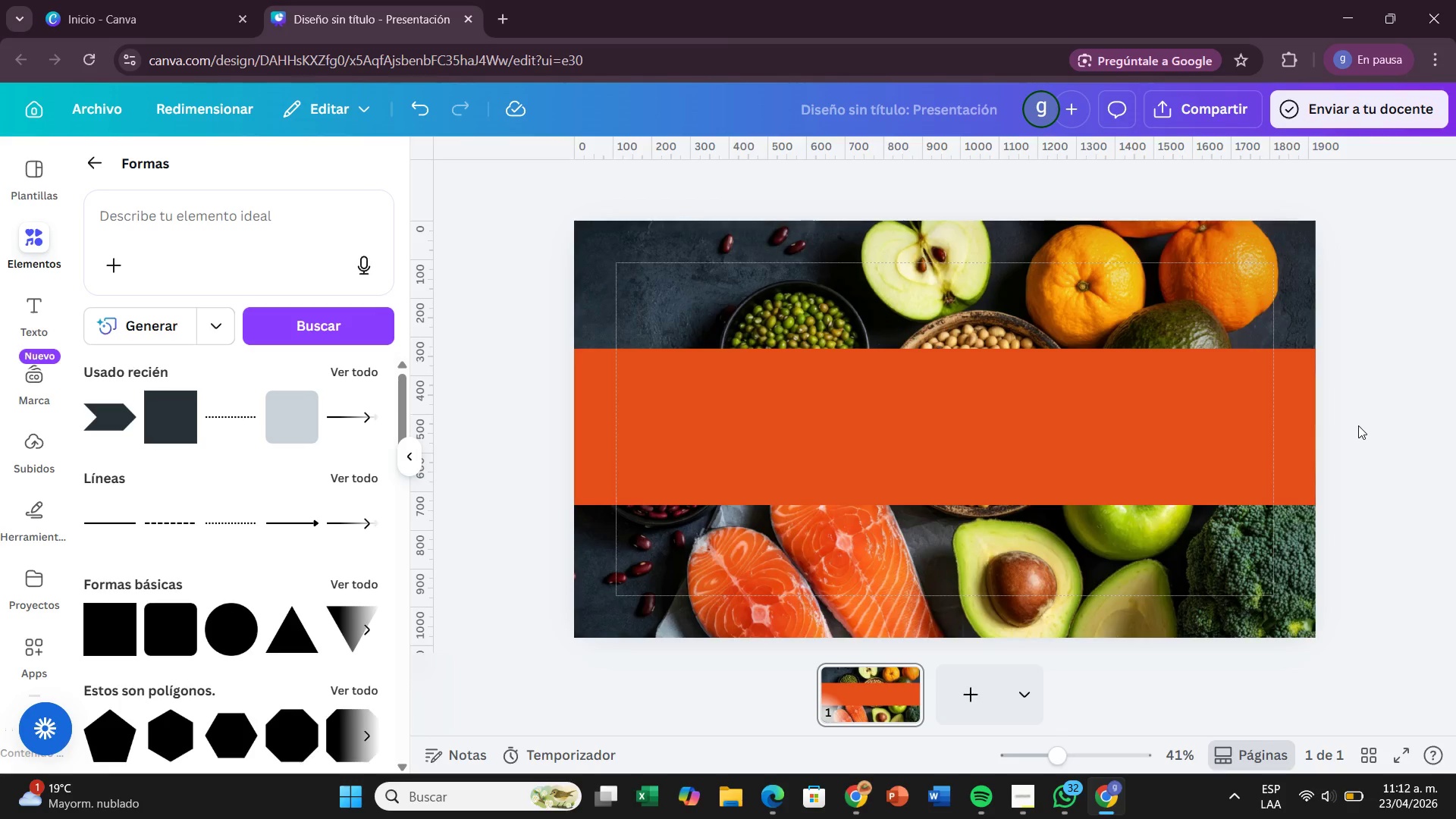 
left_click([32, 303])
 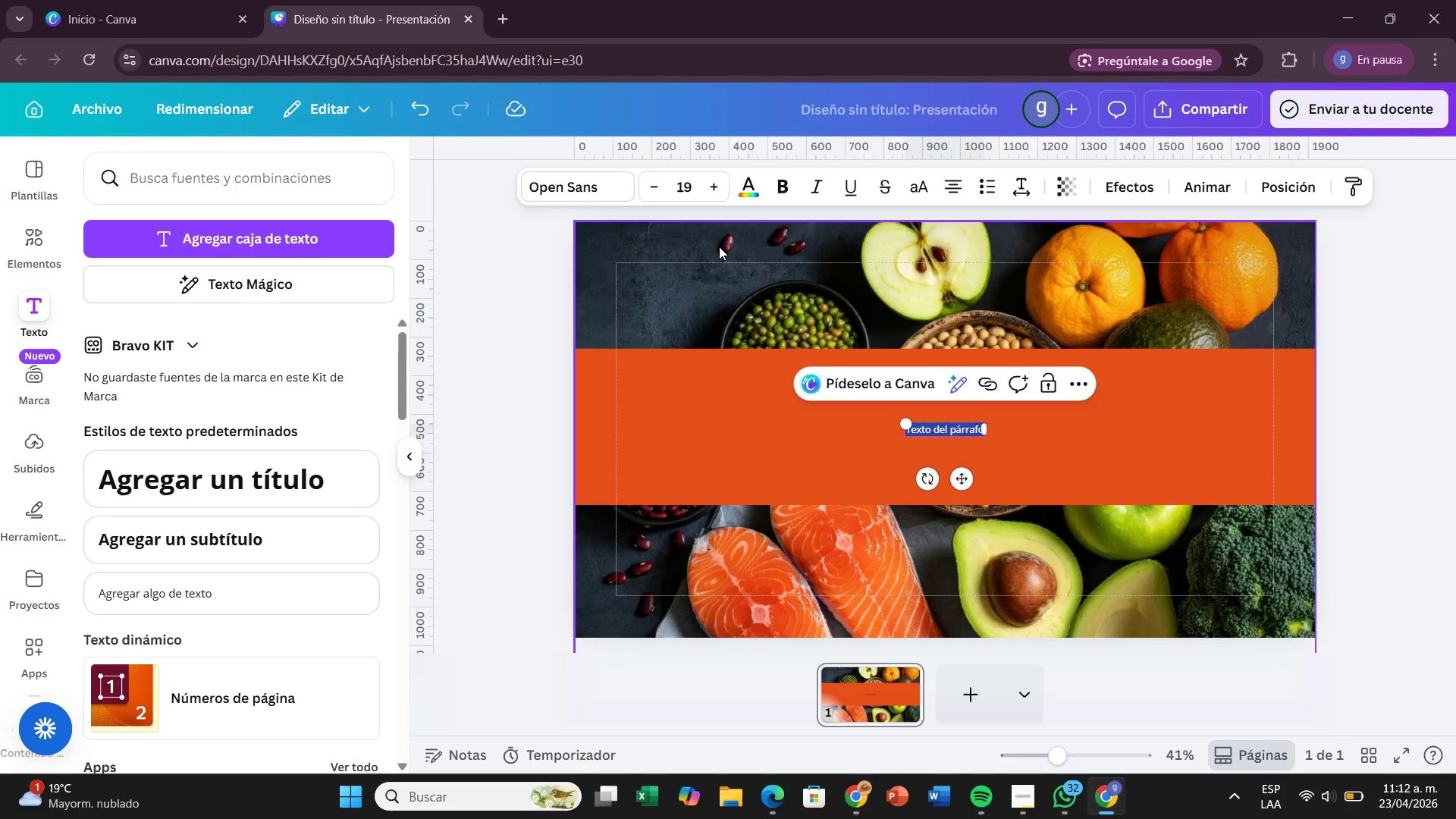 
left_click([604, 189])
 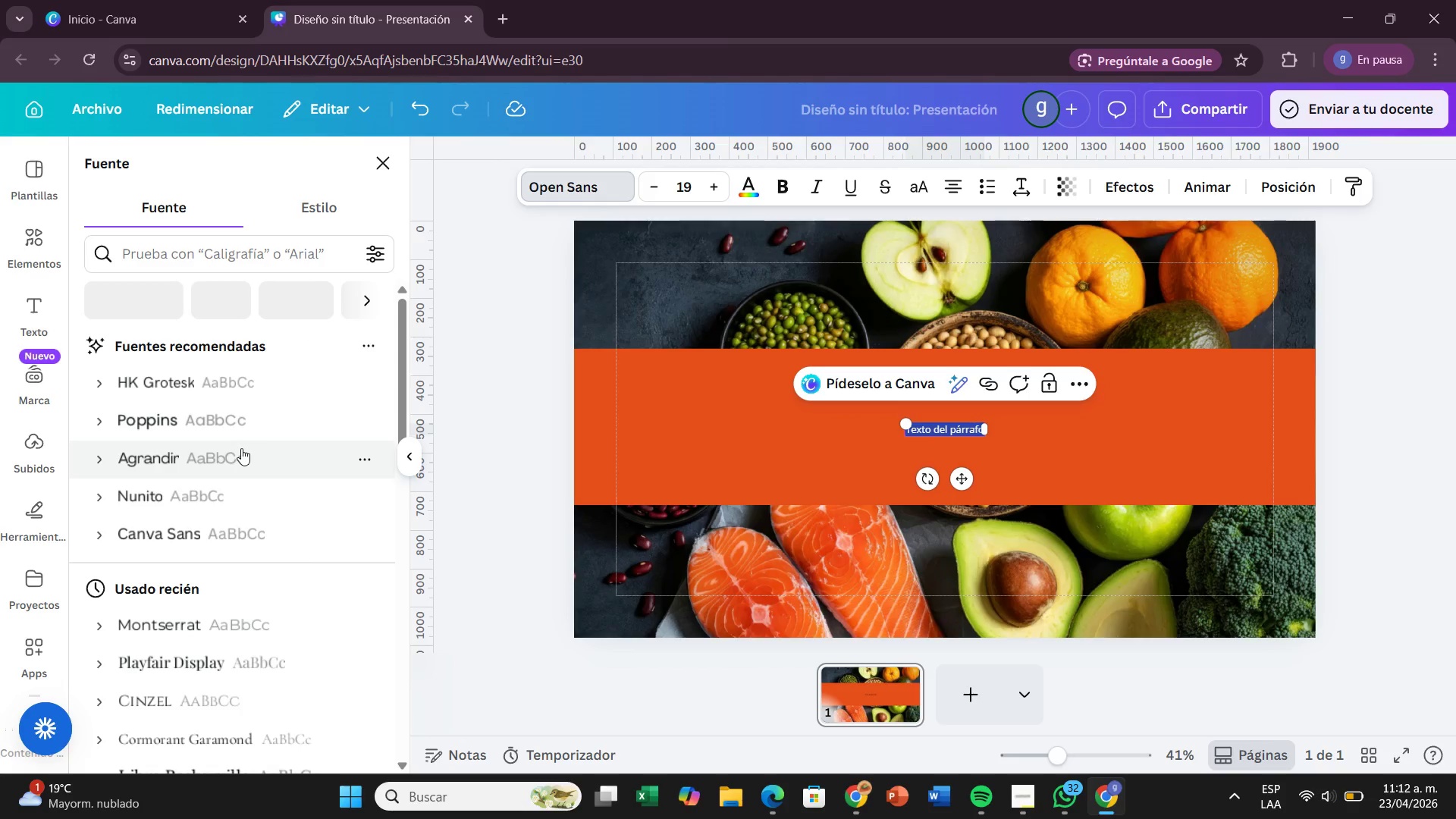 
scroll: coordinate [262, 416], scroll_direction: up, amount: 2.0
 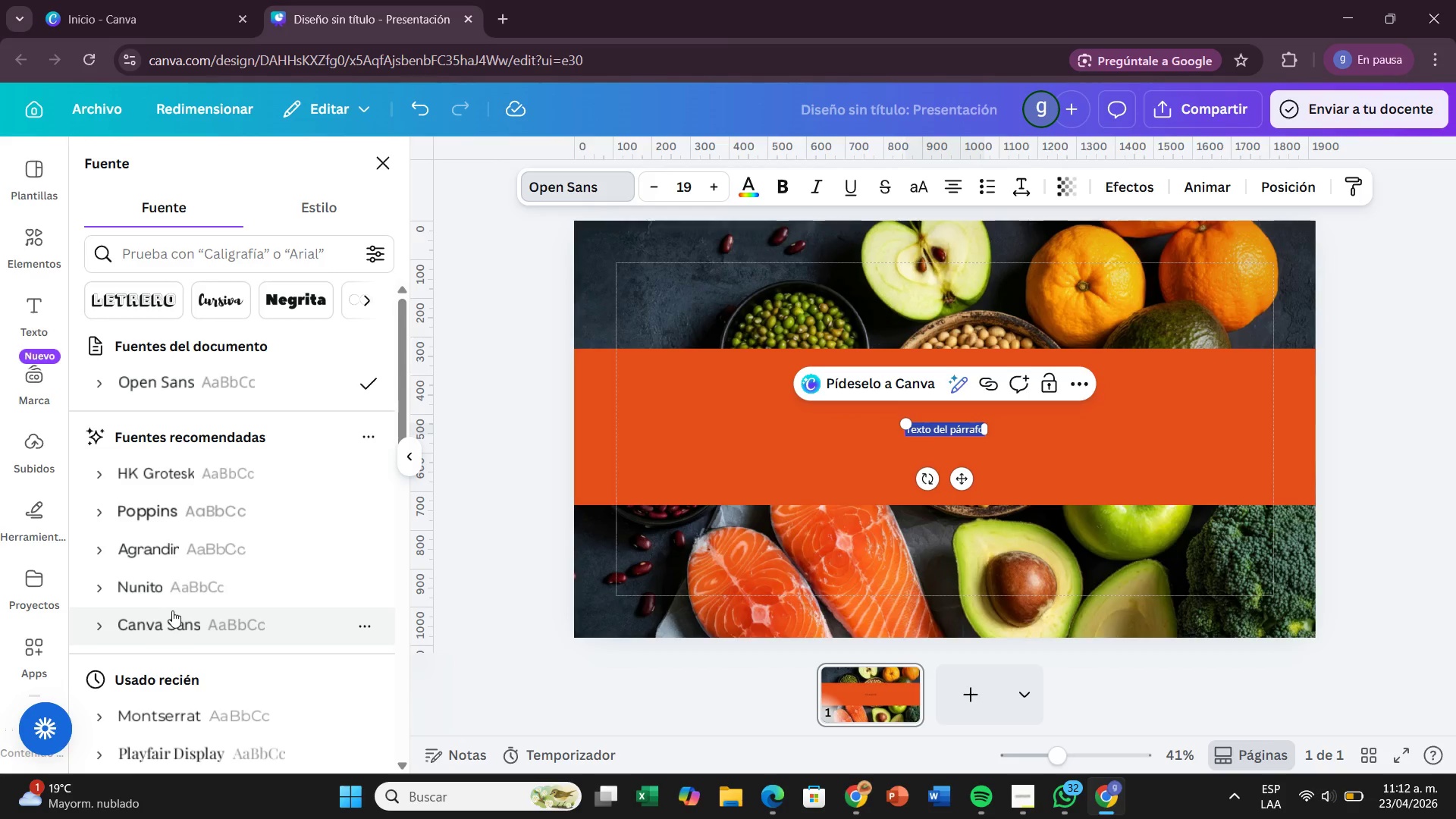 
scroll: coordinate [172, 610], scroll_direction: down, amount: 1.0
 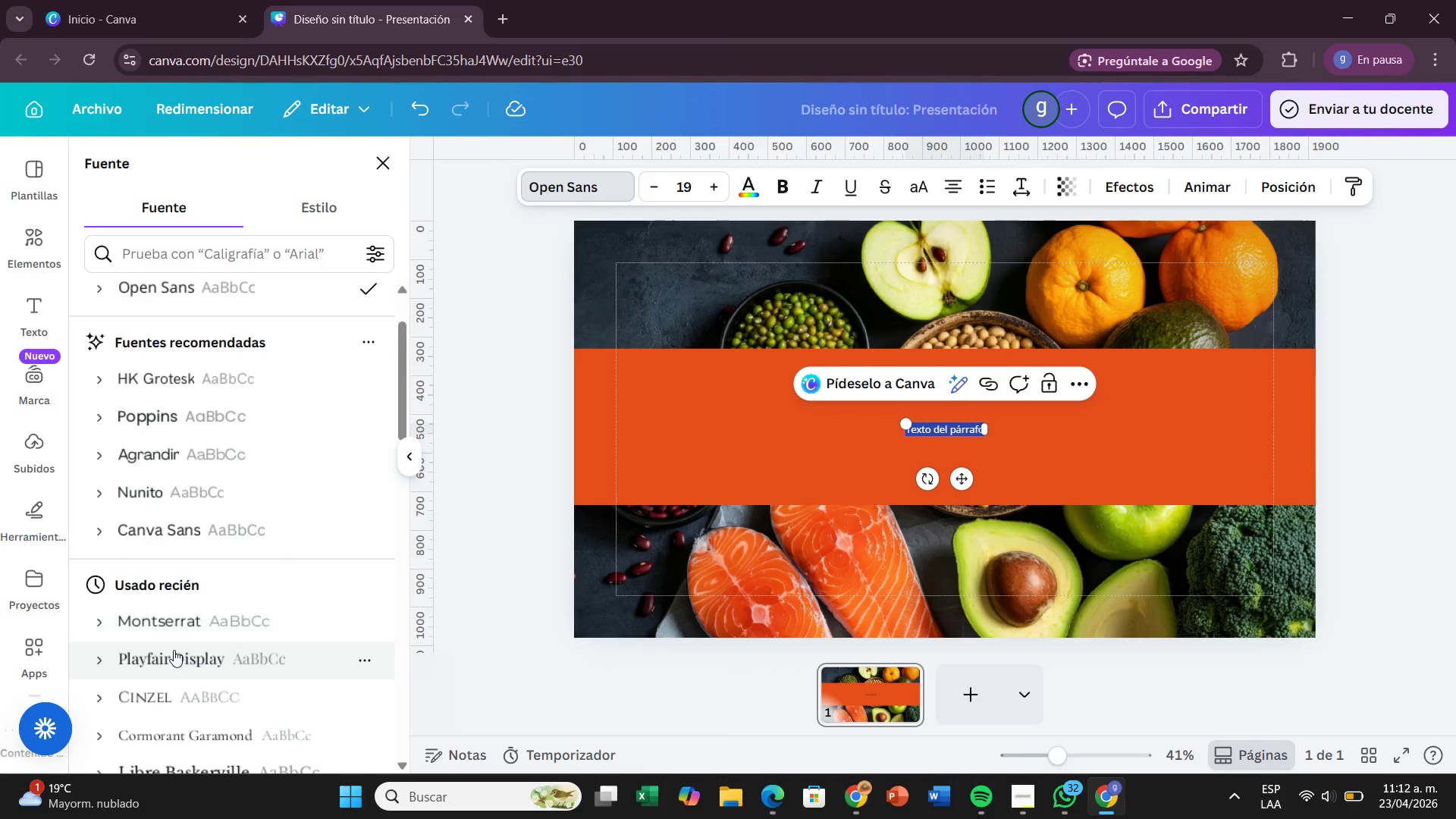 
left_click([174, 650])
 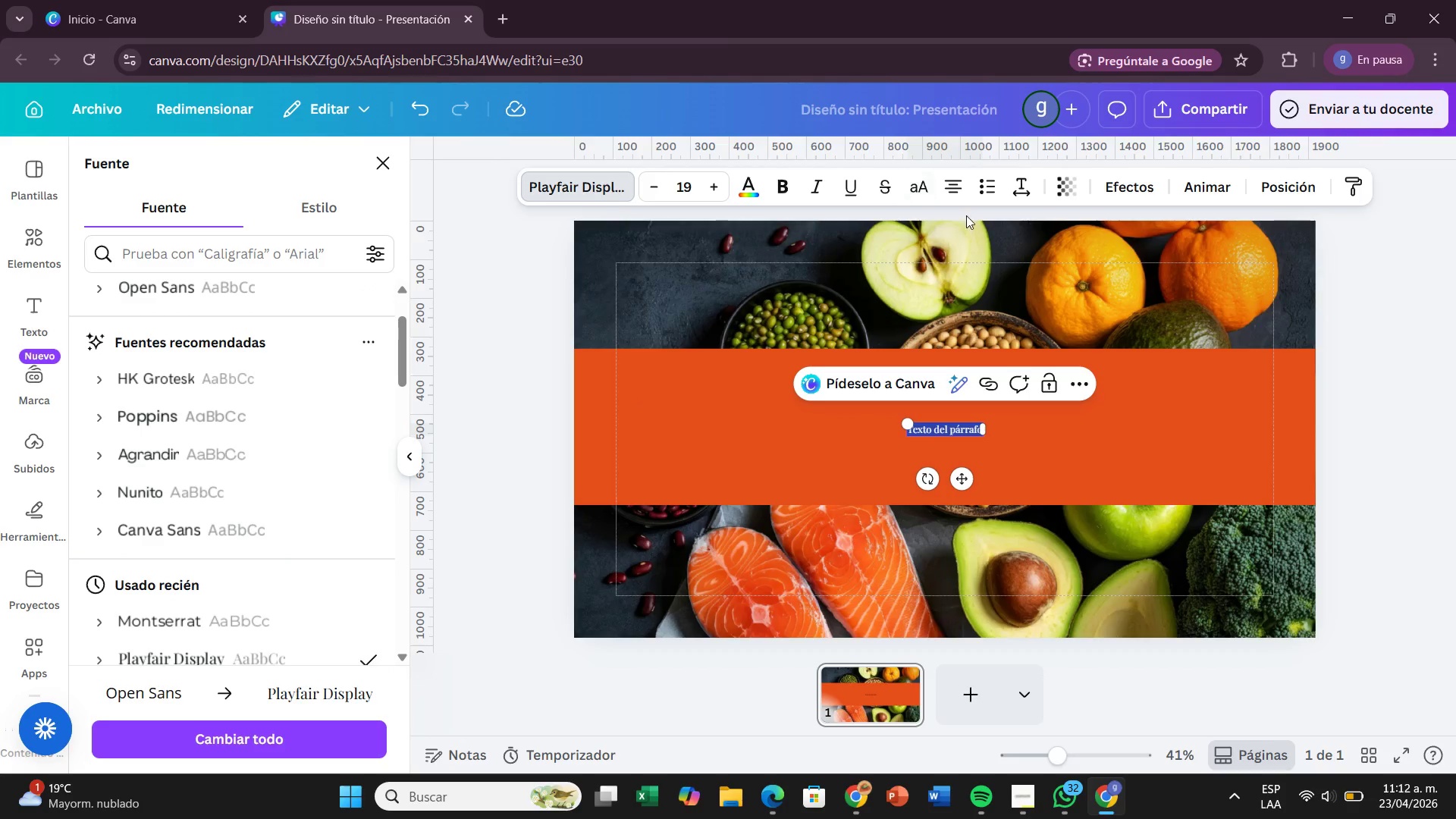 
left_click([915, 190])
 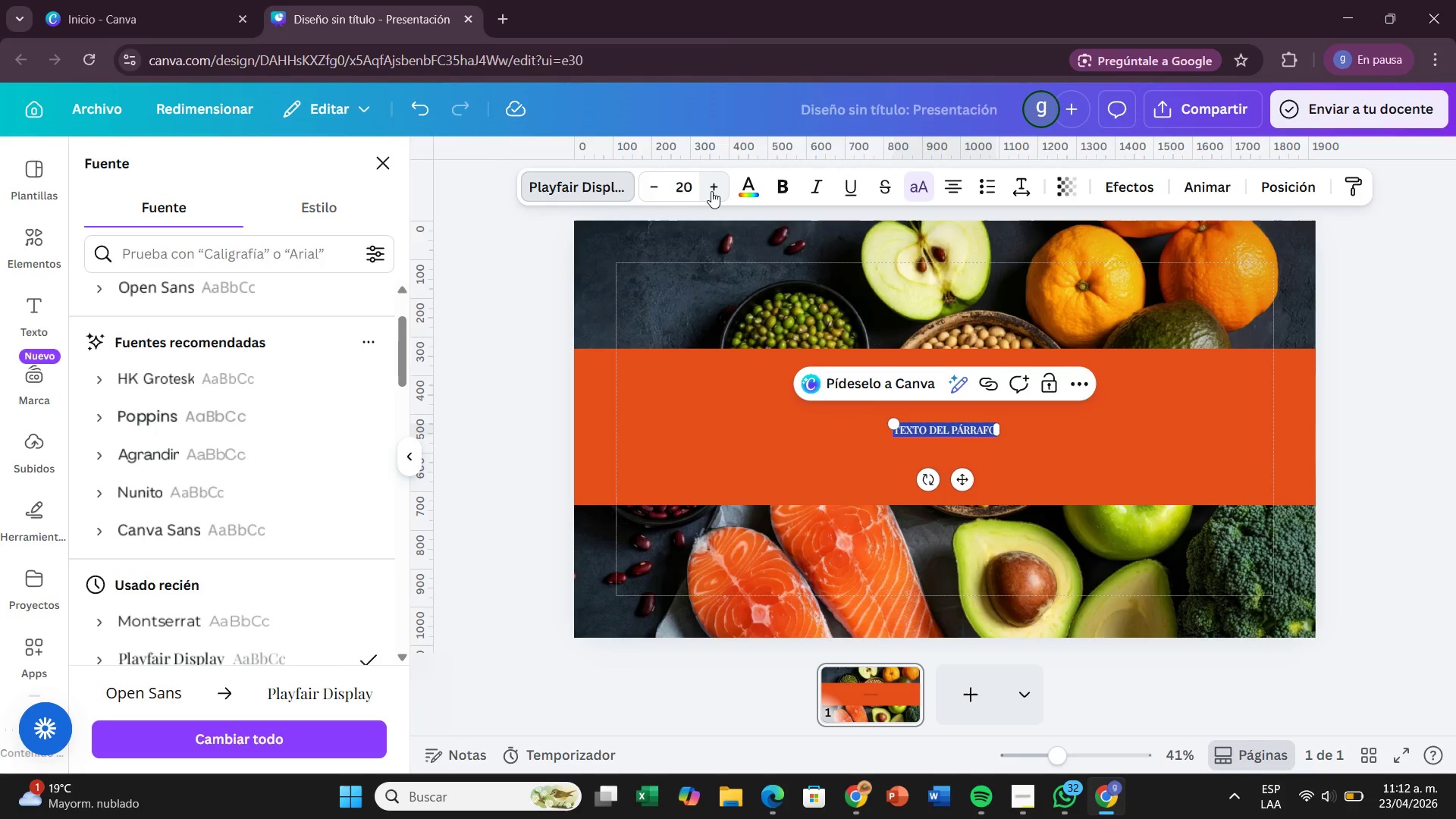 
wait(11.66)
 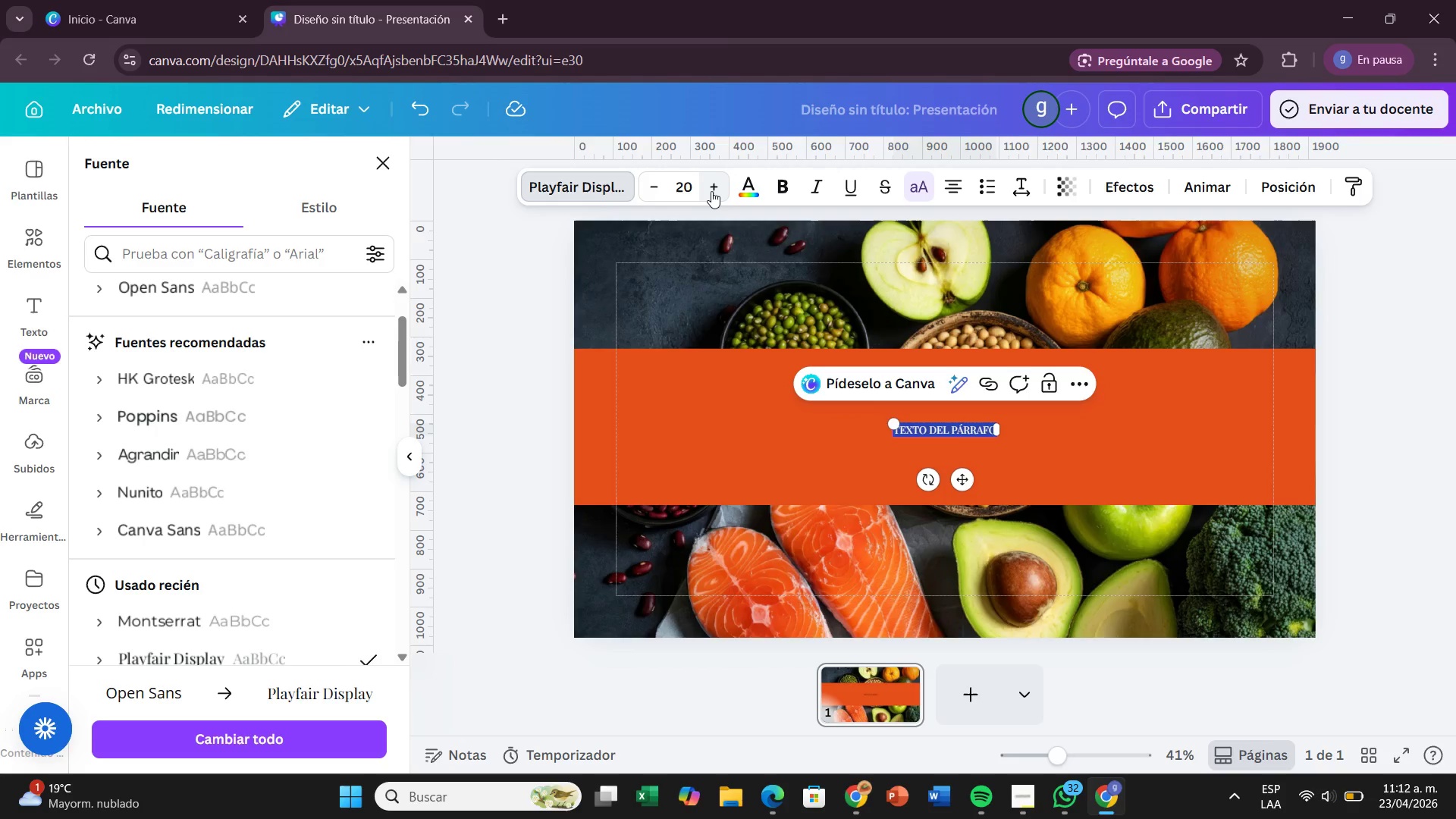 
left_click([711, 191])
 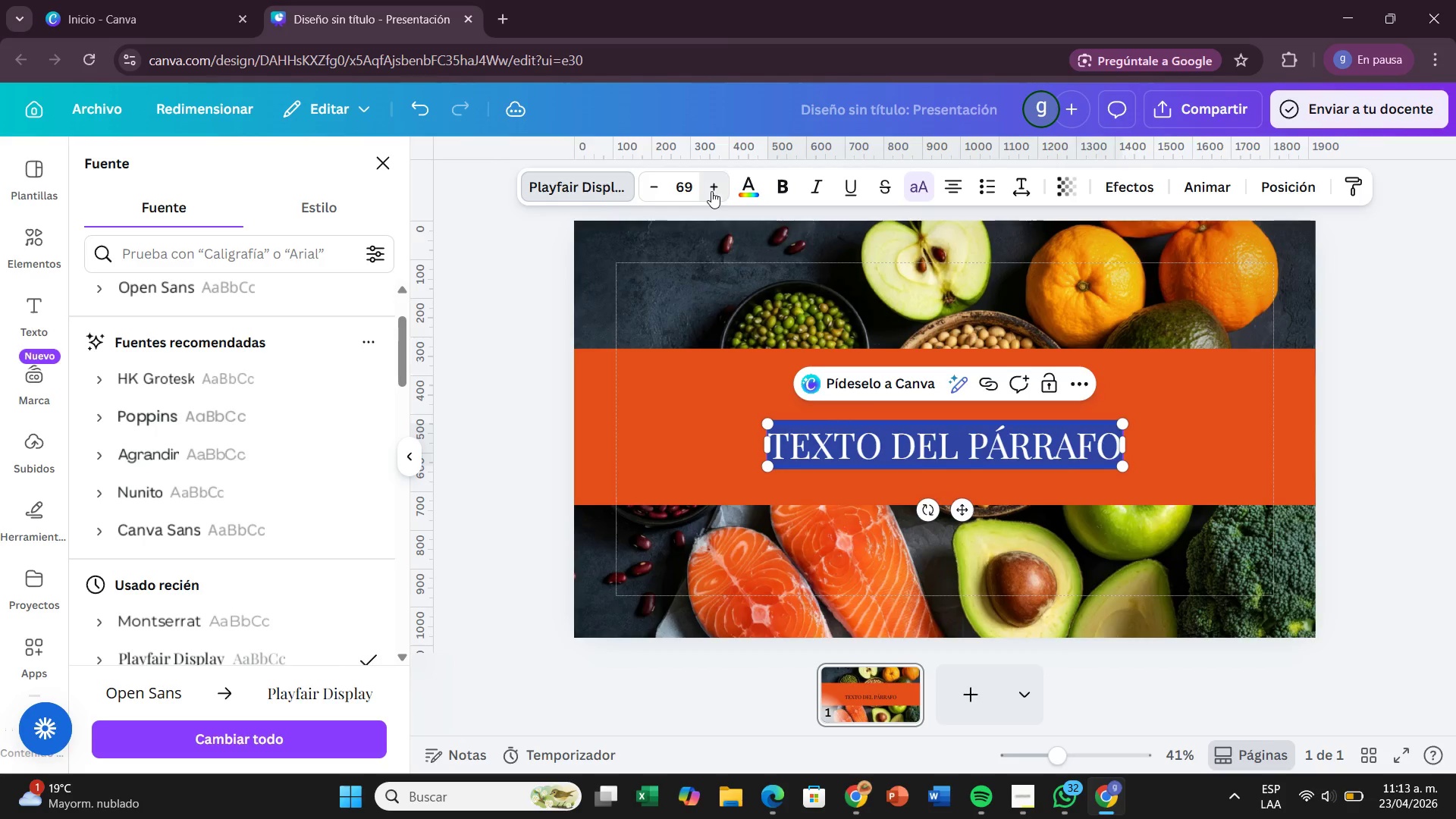 
left_click([711, 191])
 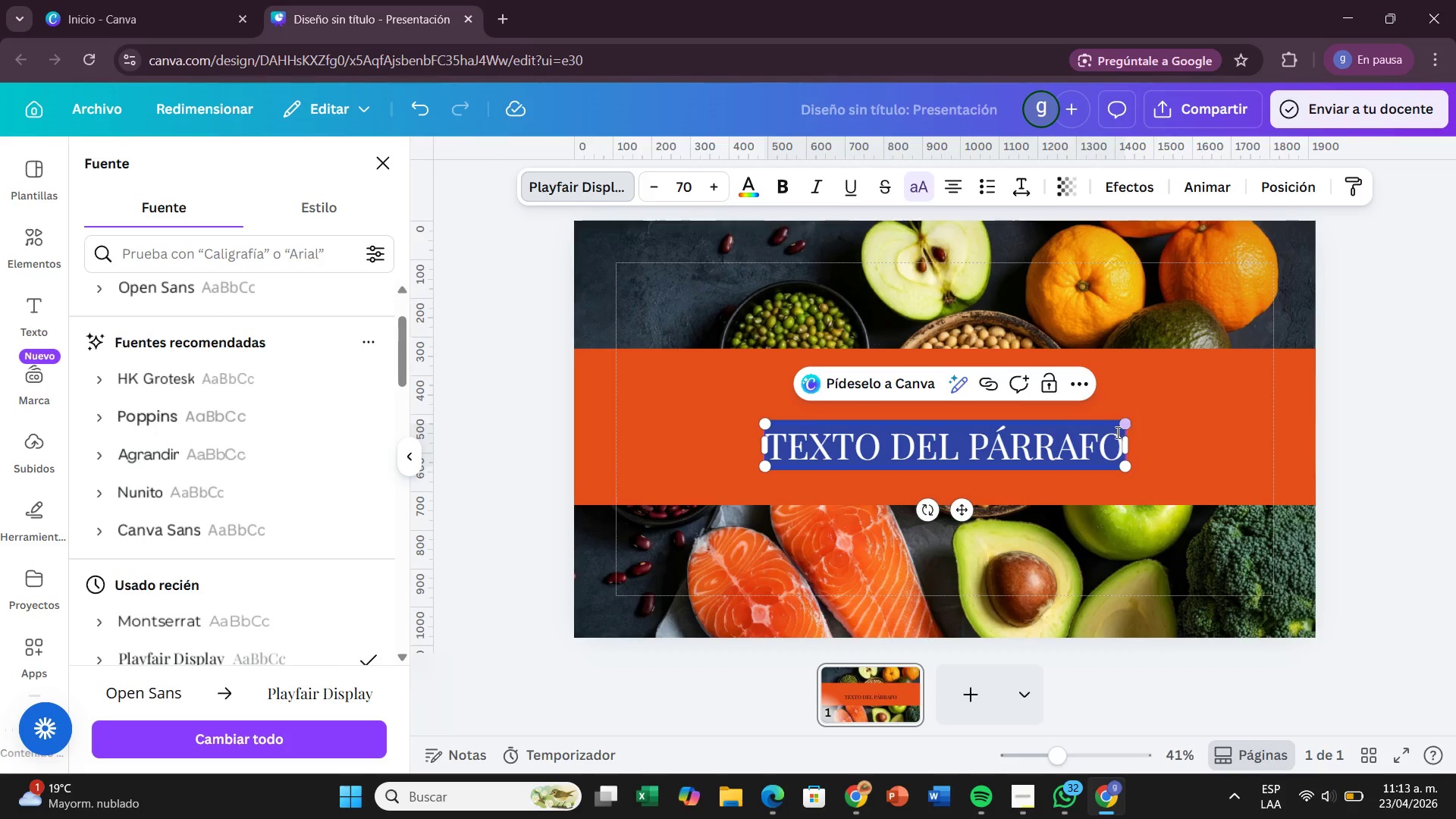 
left_click([1116, 436])
 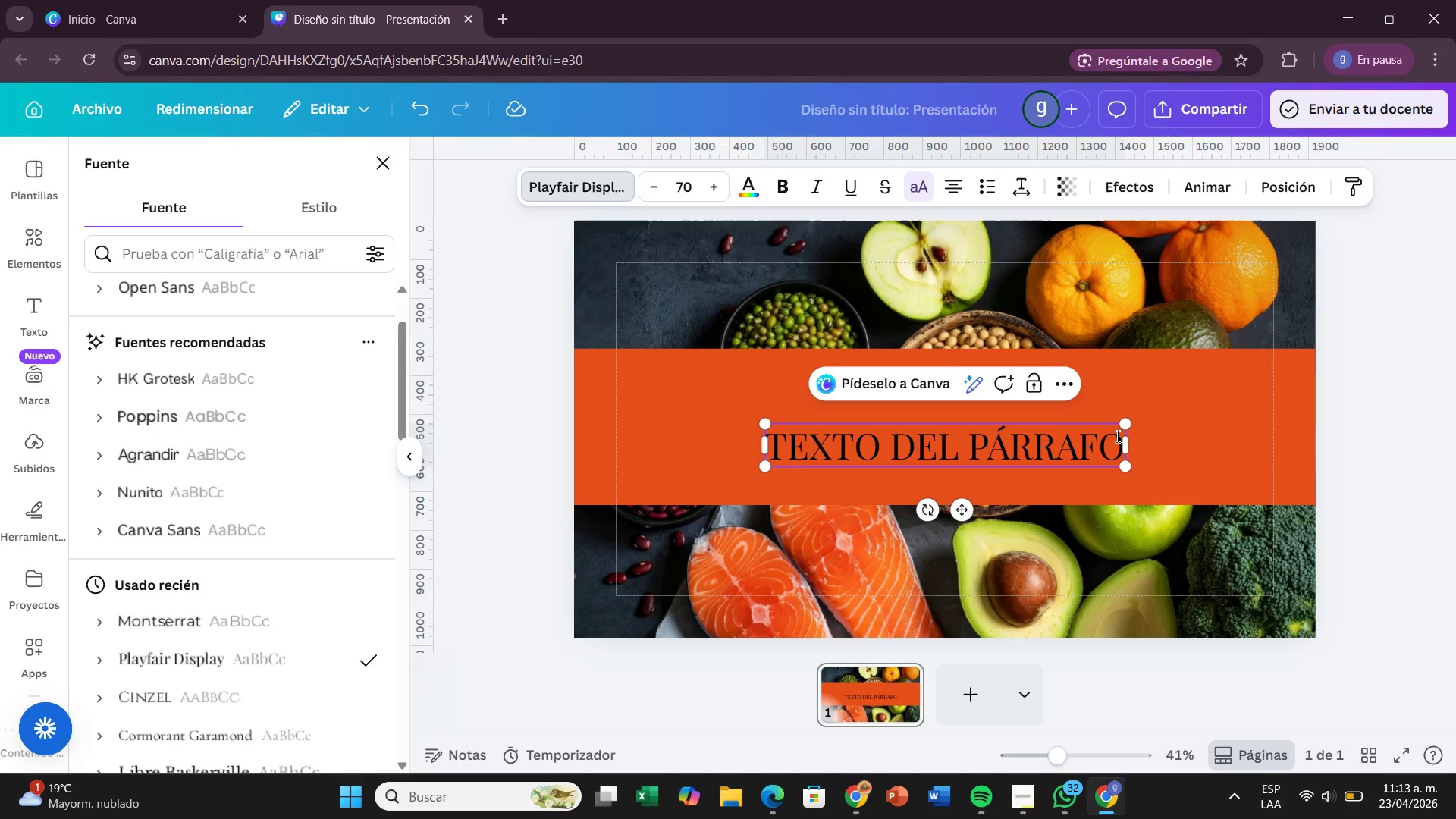 
key(Backspace)
key(Backspace)
key(Backspace)
key(Backspace)
key(Backspace)
type(he flavor narrator)
 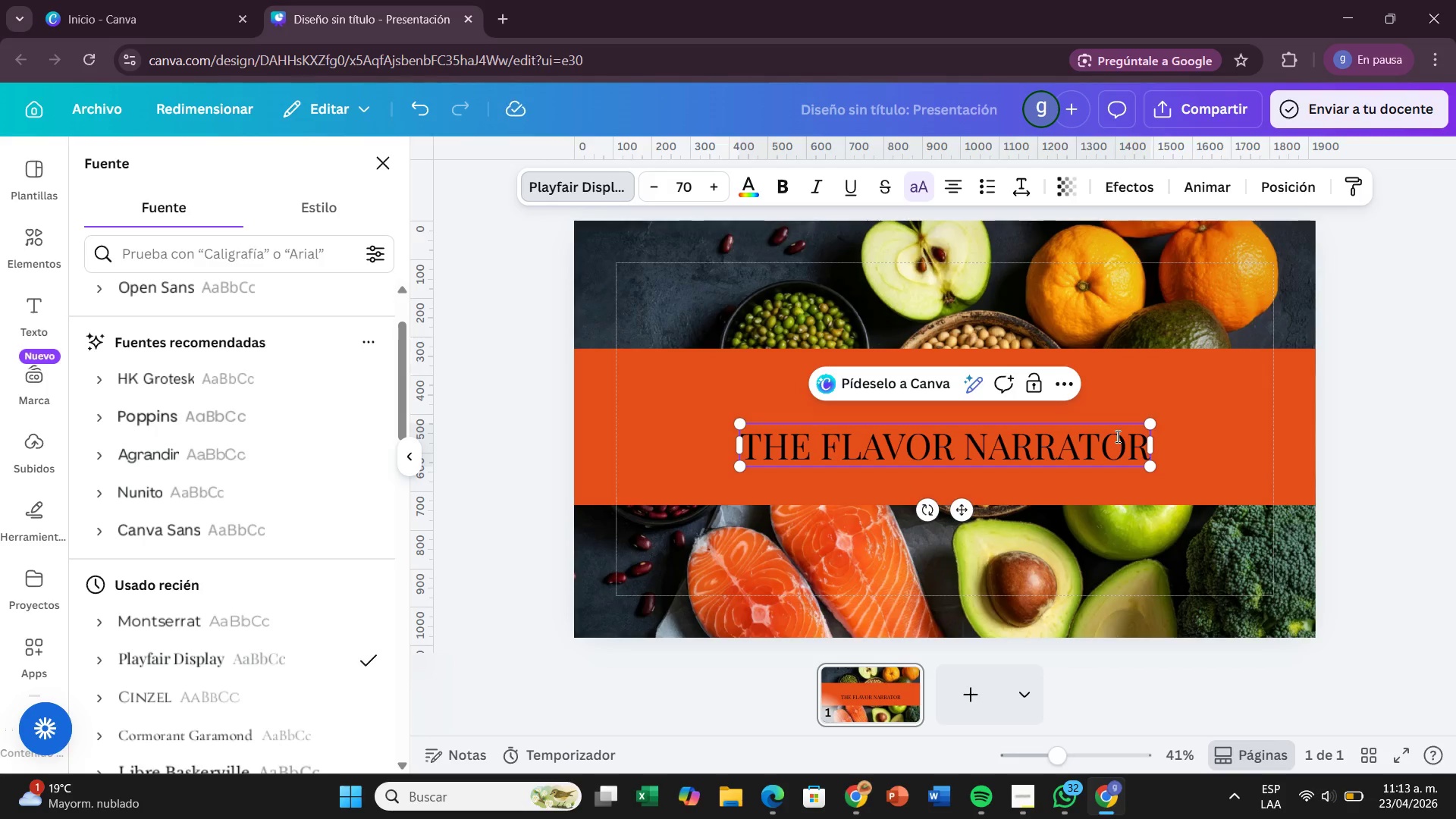 
left_click_drag(start_coordinate=[961, 504], to_coordinate=[965, 458])
 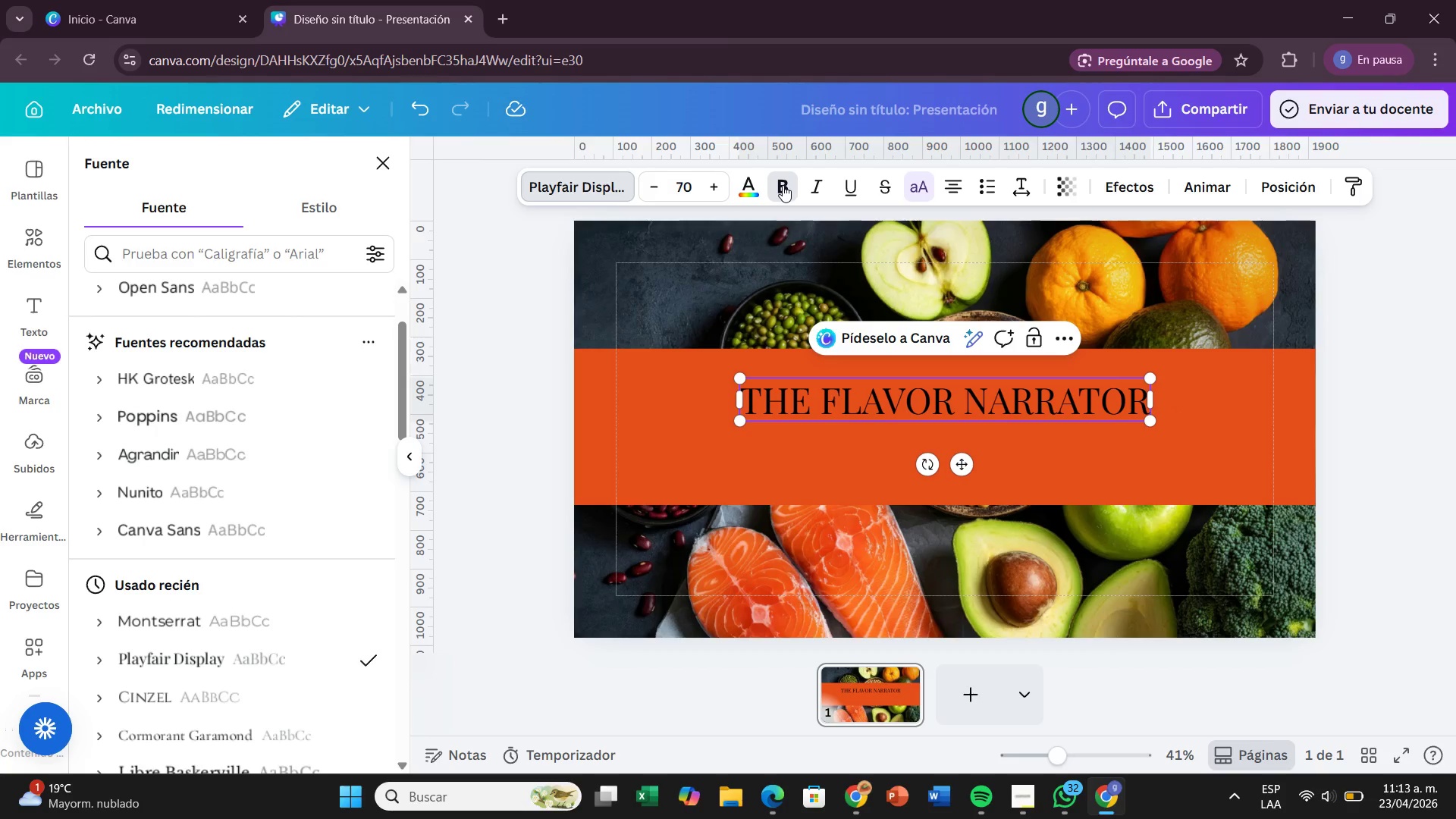 
left_click([1055, 444])
 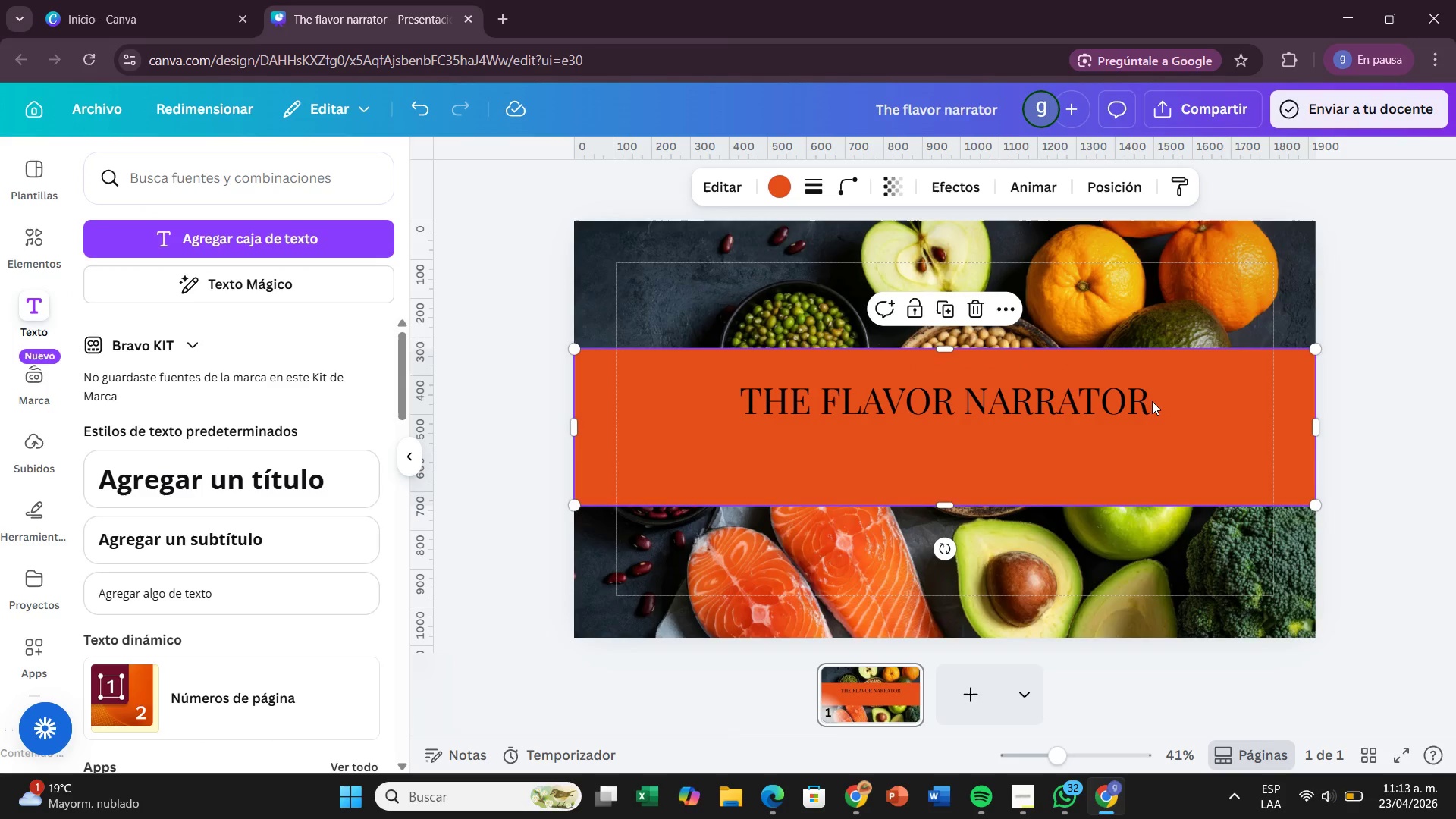 
left_click([1152, 401])
 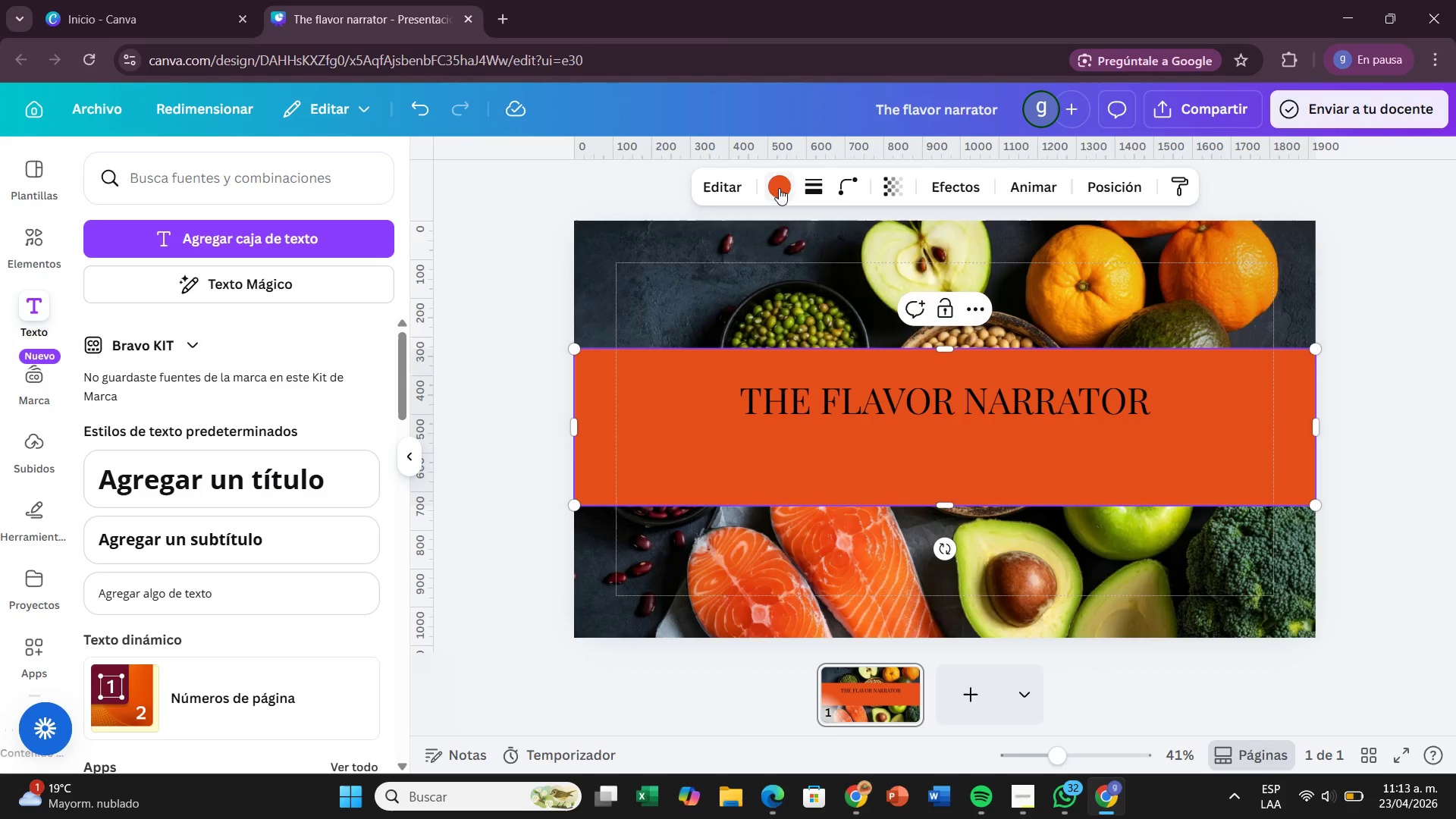 
left_click([775, 188])
 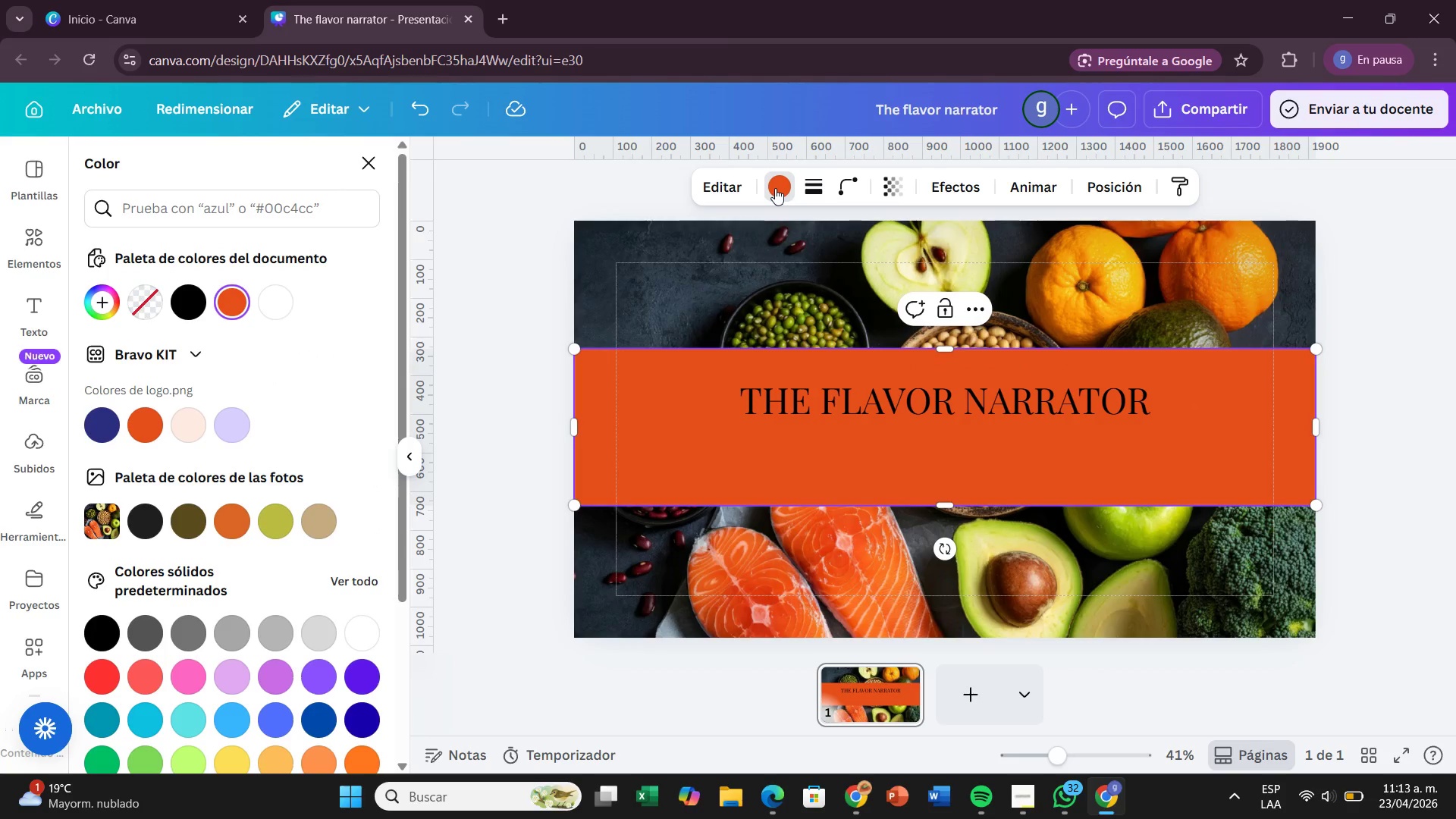 
wait(16.03)
 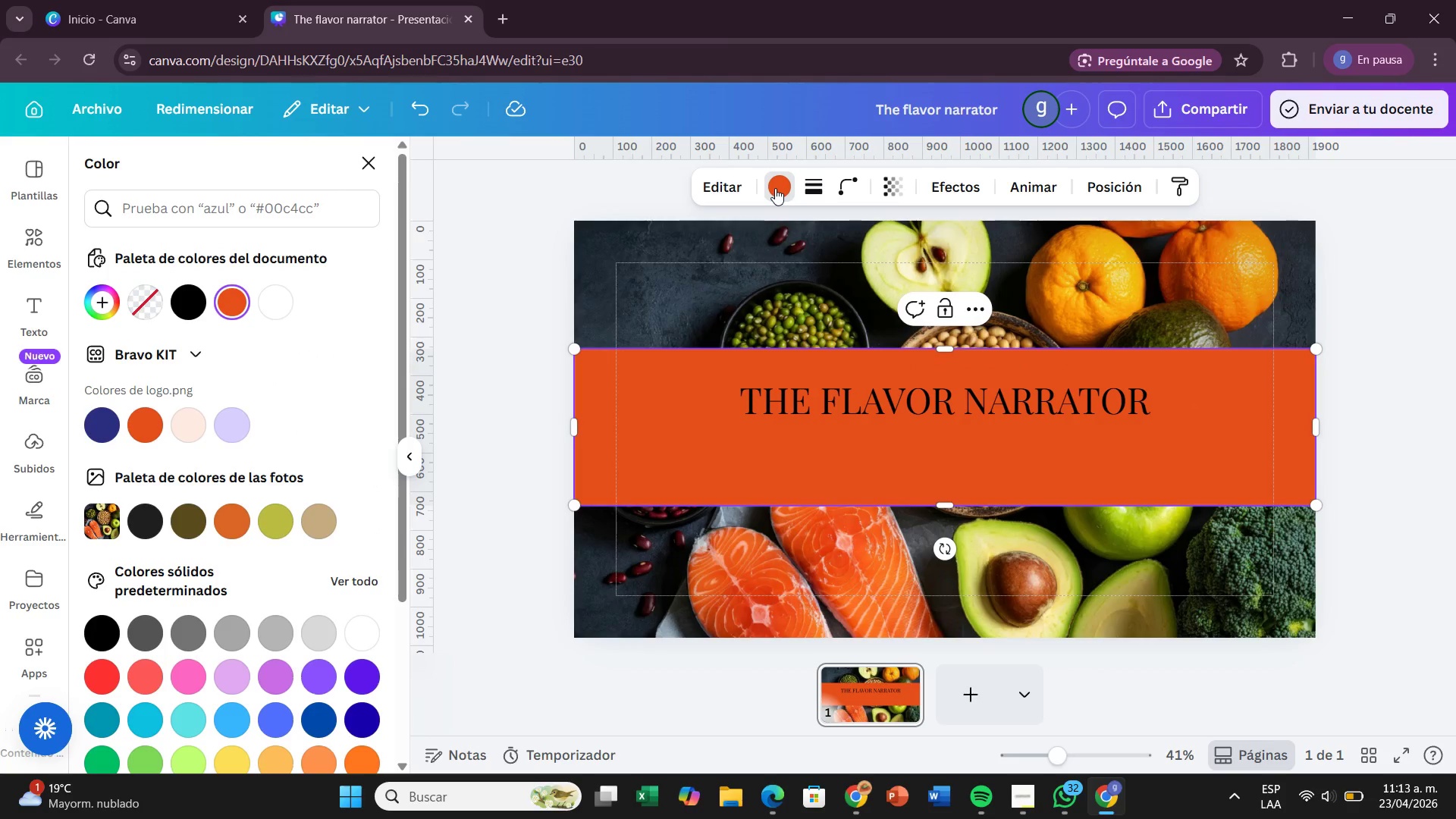 
left_click([111, 317])
 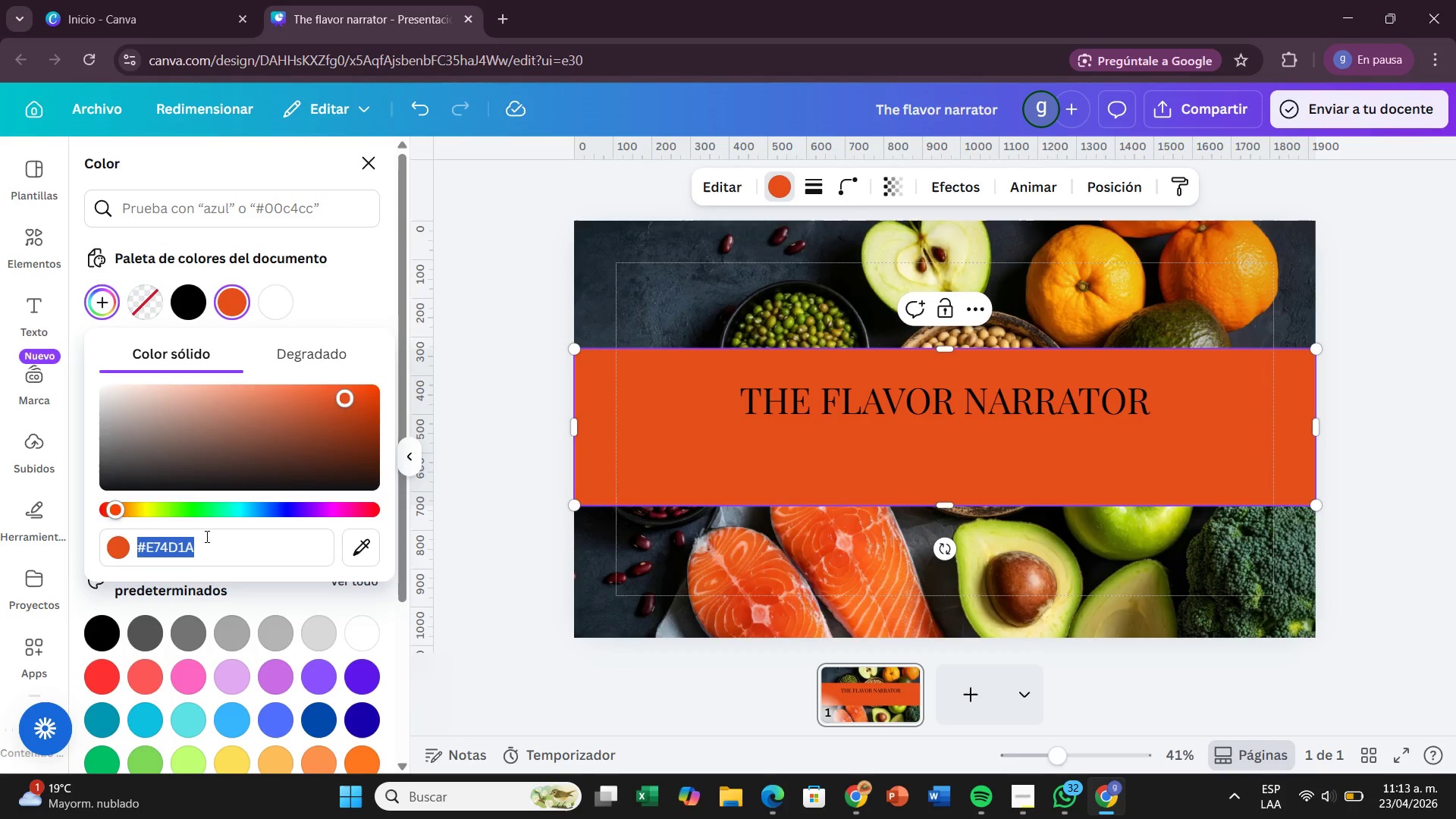 
key(Backspace)
 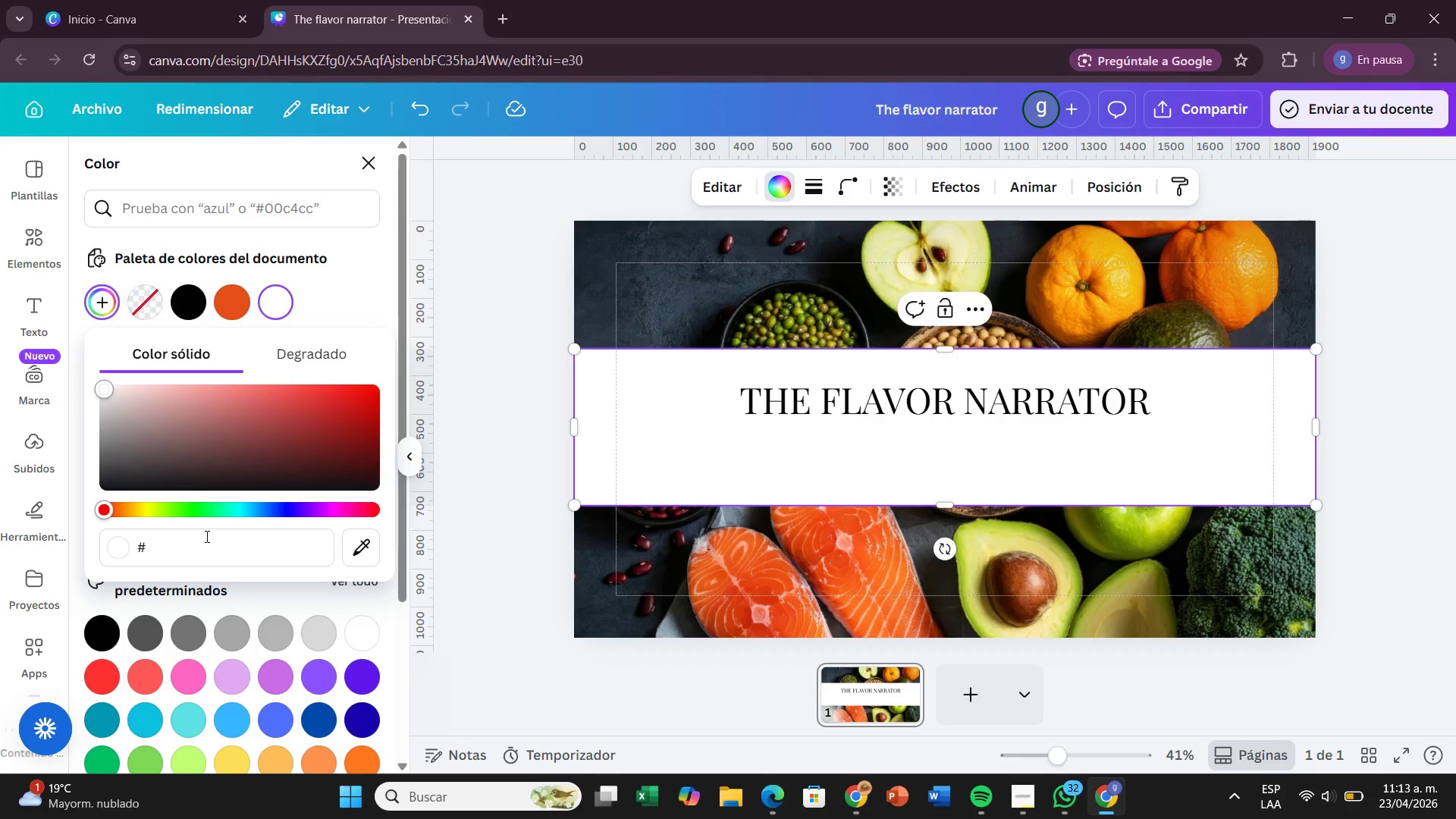 
type(4a4)
key(Backspace)
type(5d)
 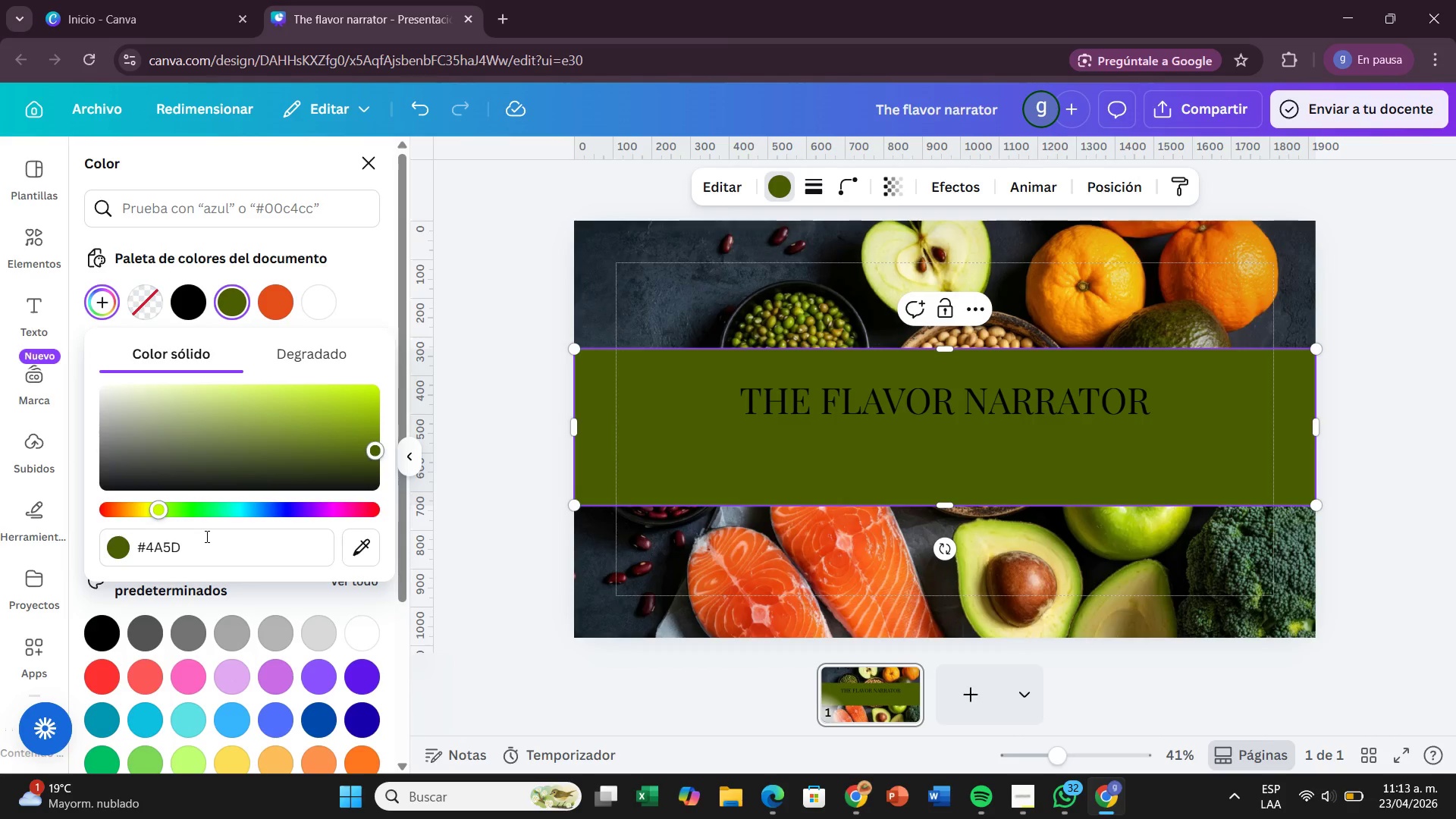 
wait(5.27)
 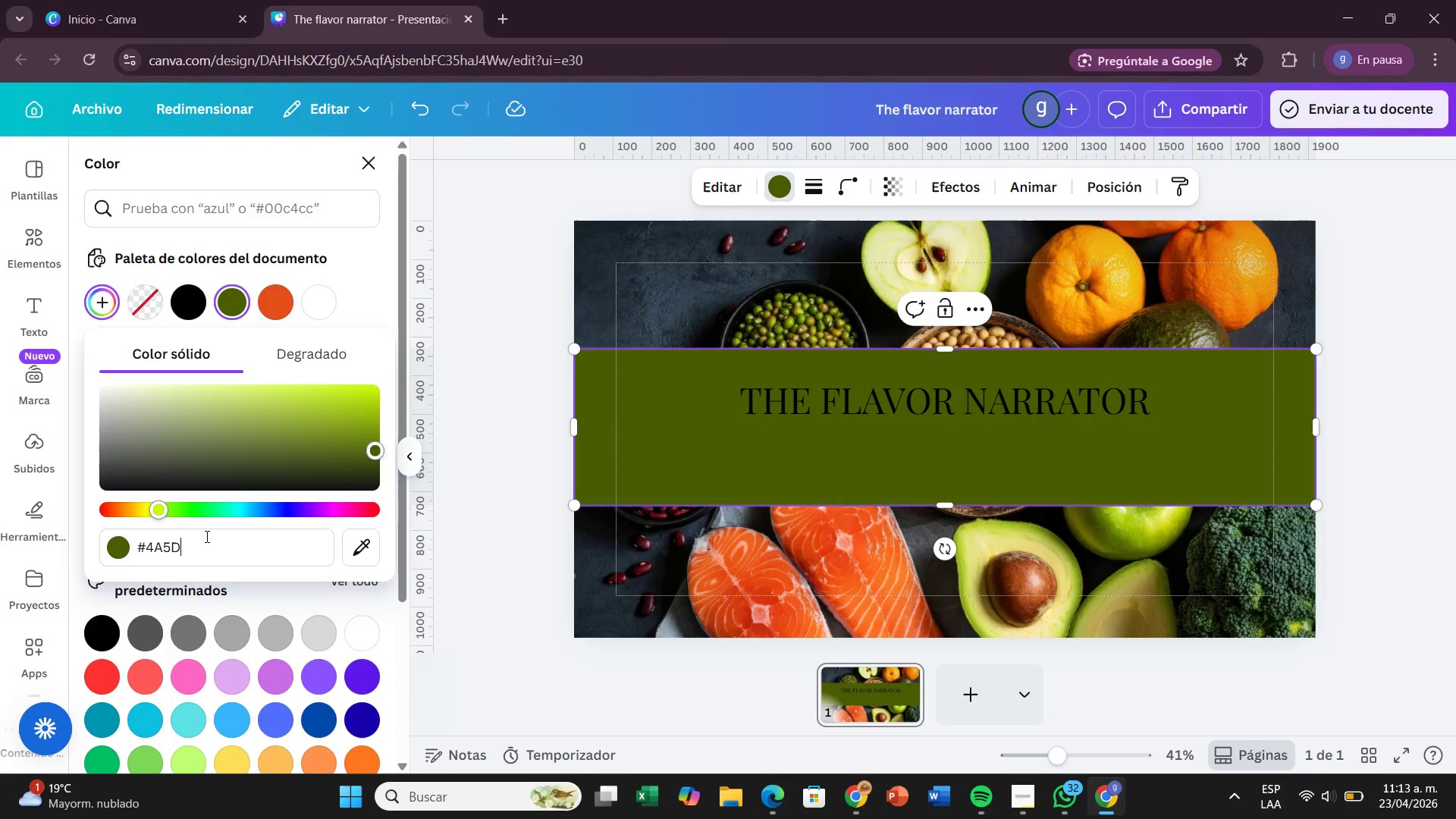 
key(E)
 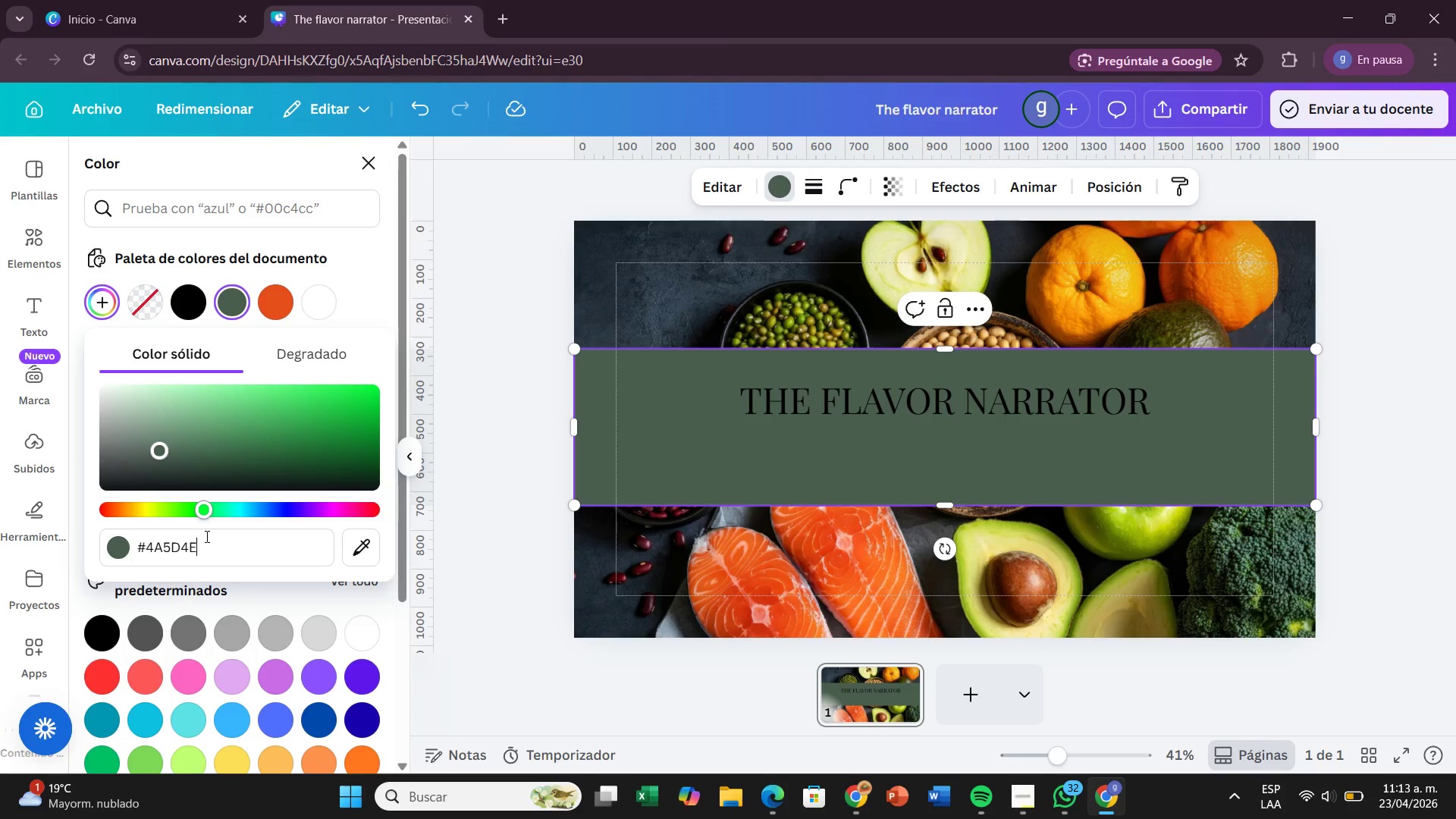 
key(Enter)
 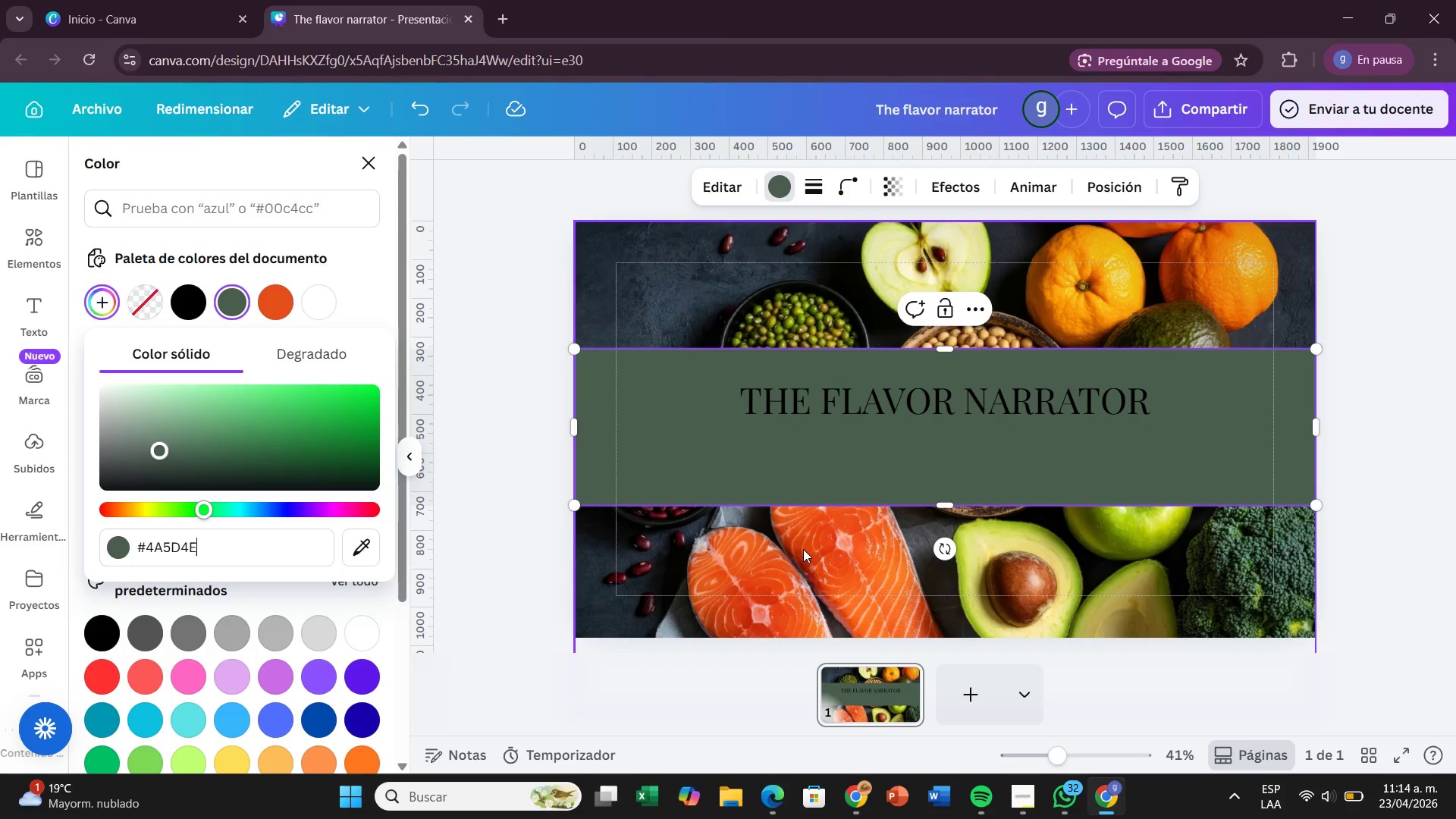 
left_click([777, 560])
 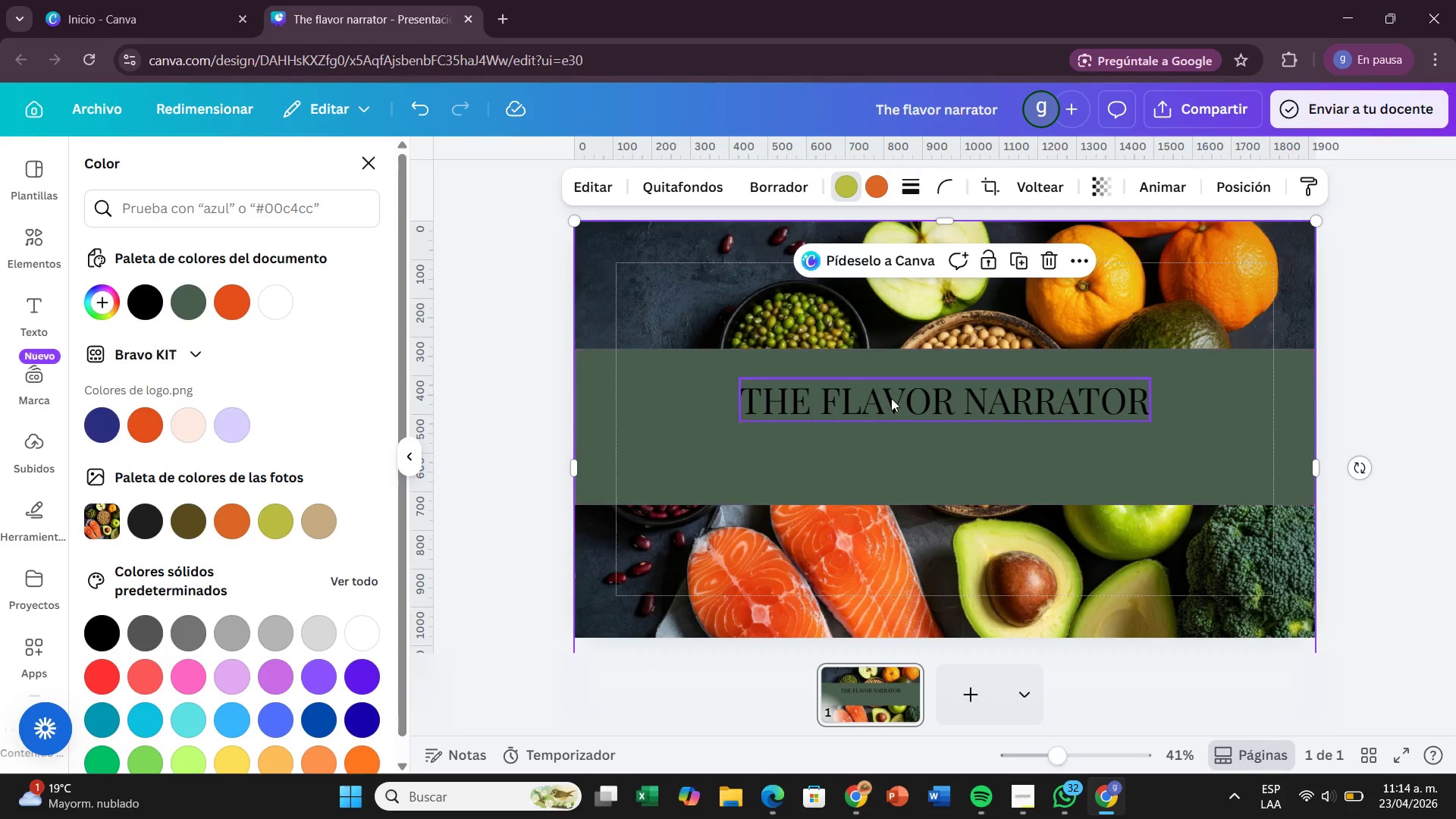 
left_click([891, 398])
 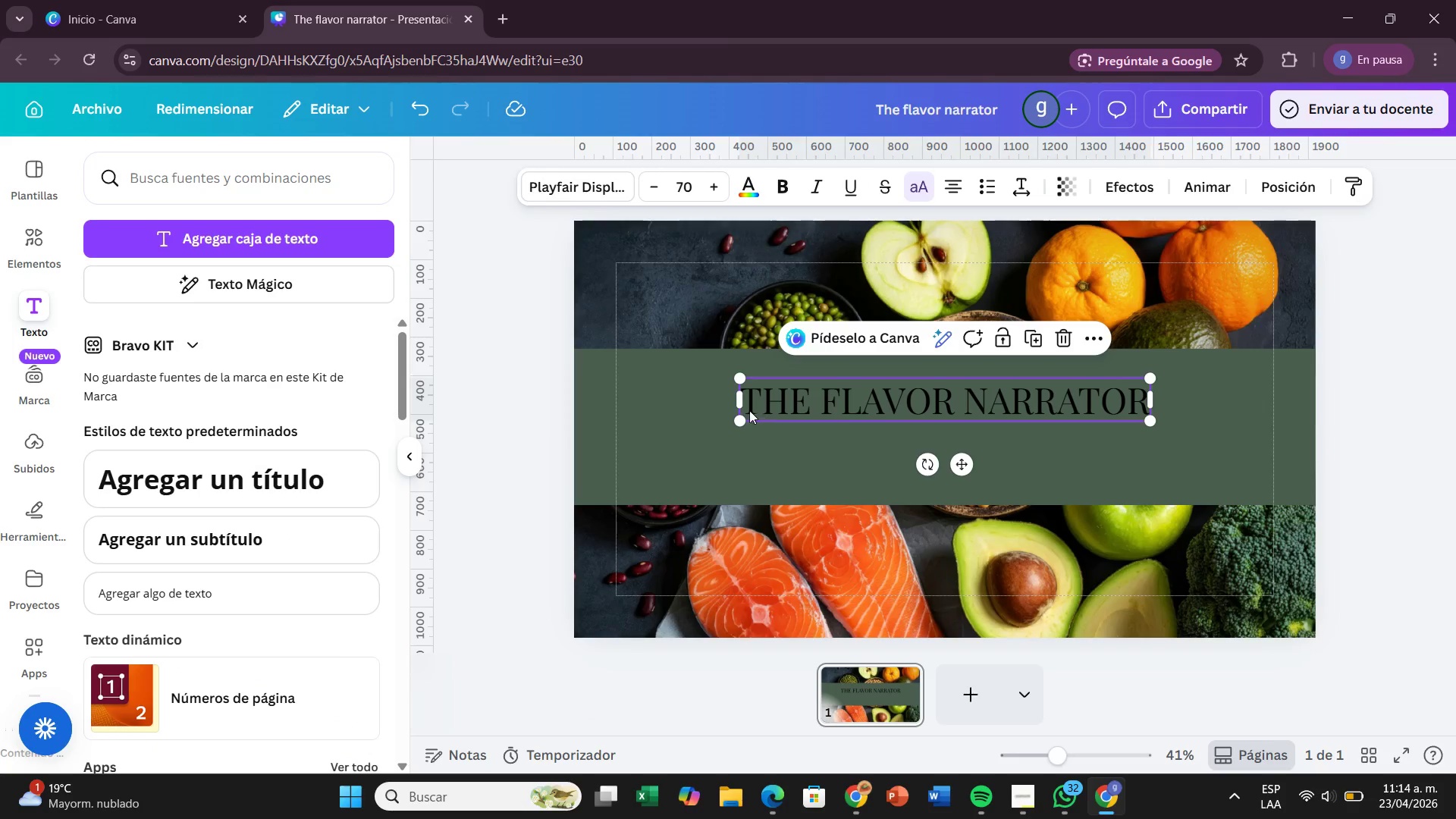 
left_click([744, 400])
 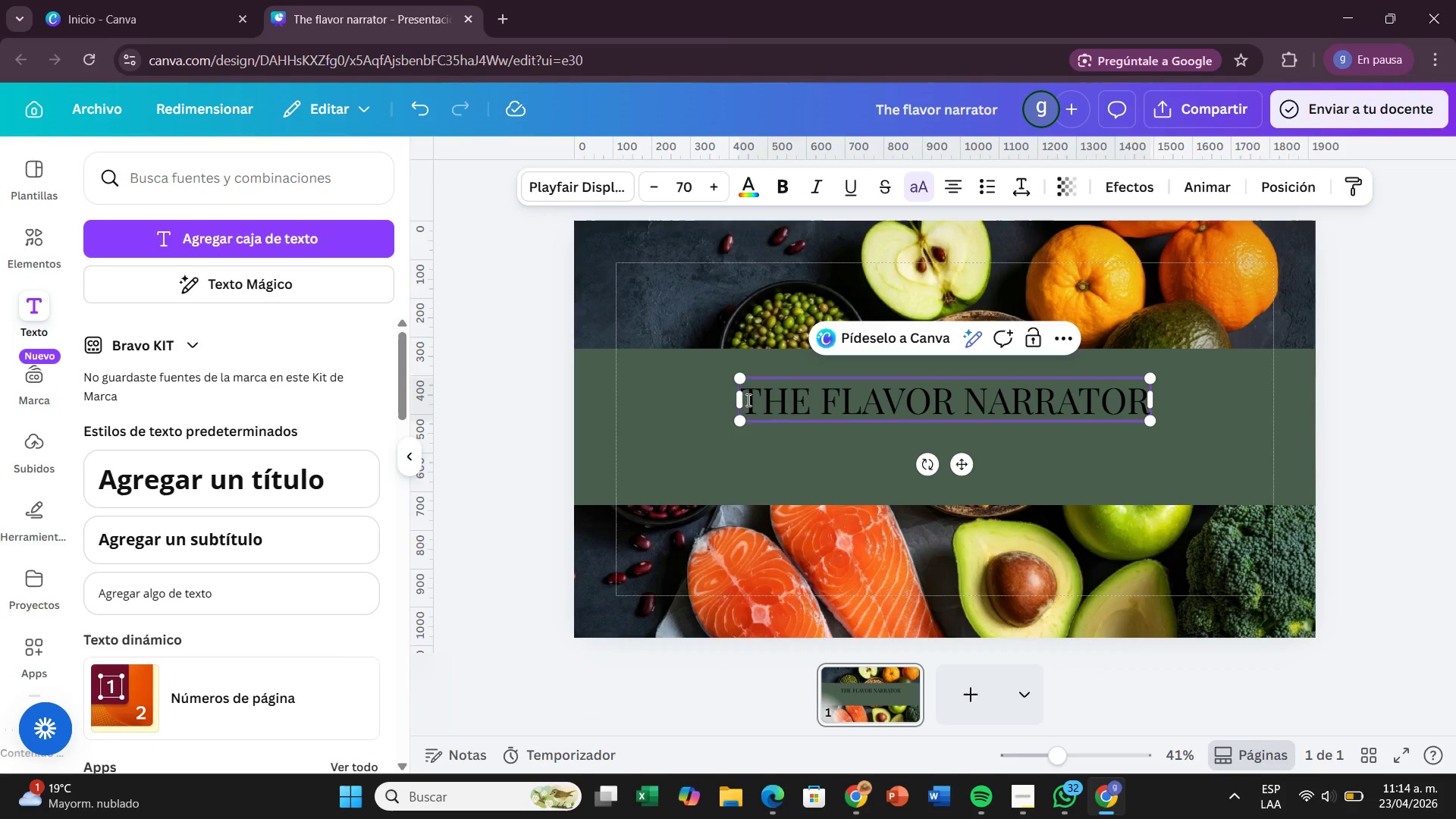 
left_click_drag(start_coordinate=[744, 400], to_coordinate=[1227, 388])
 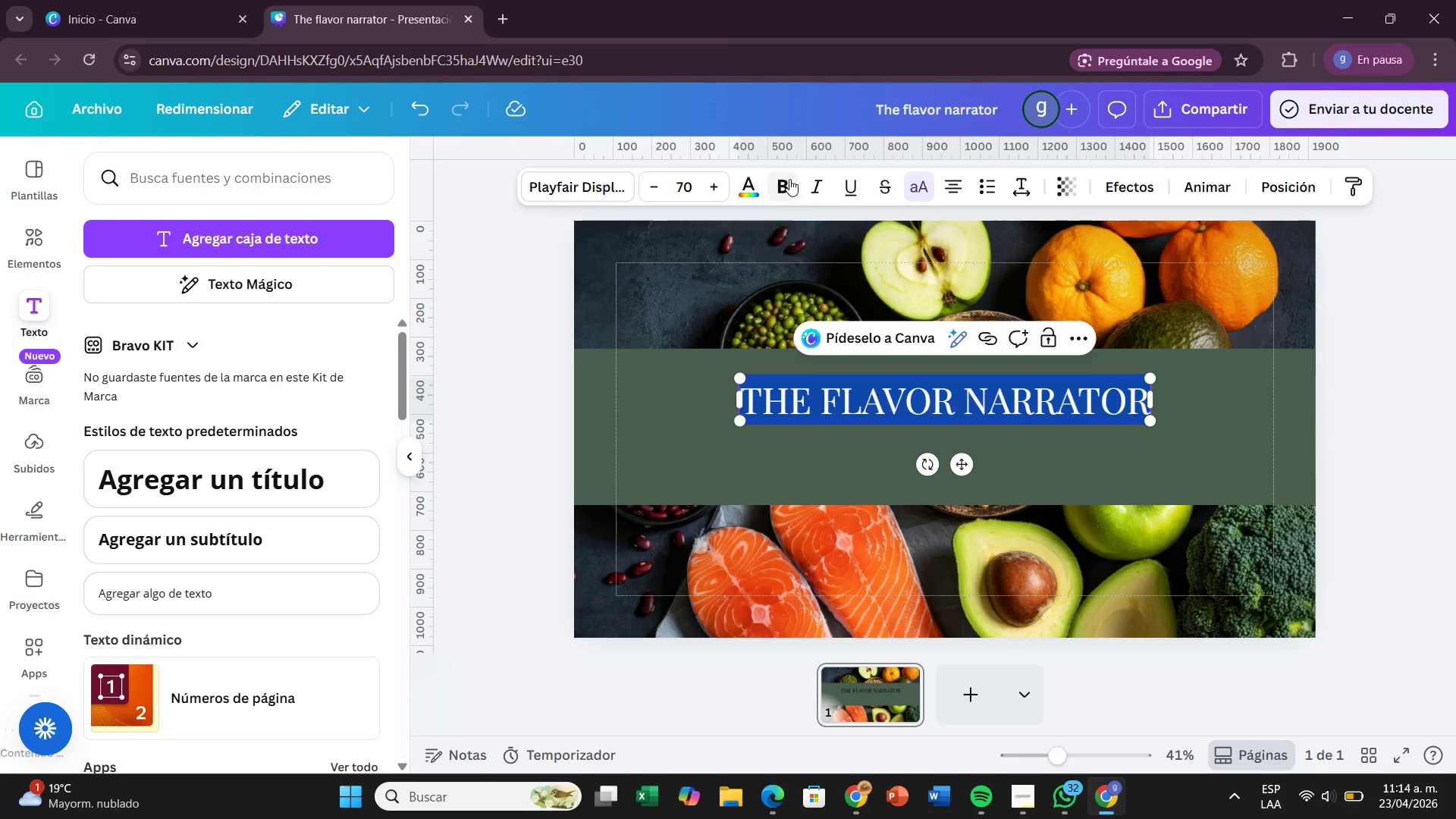 
left_click([789, 179])
 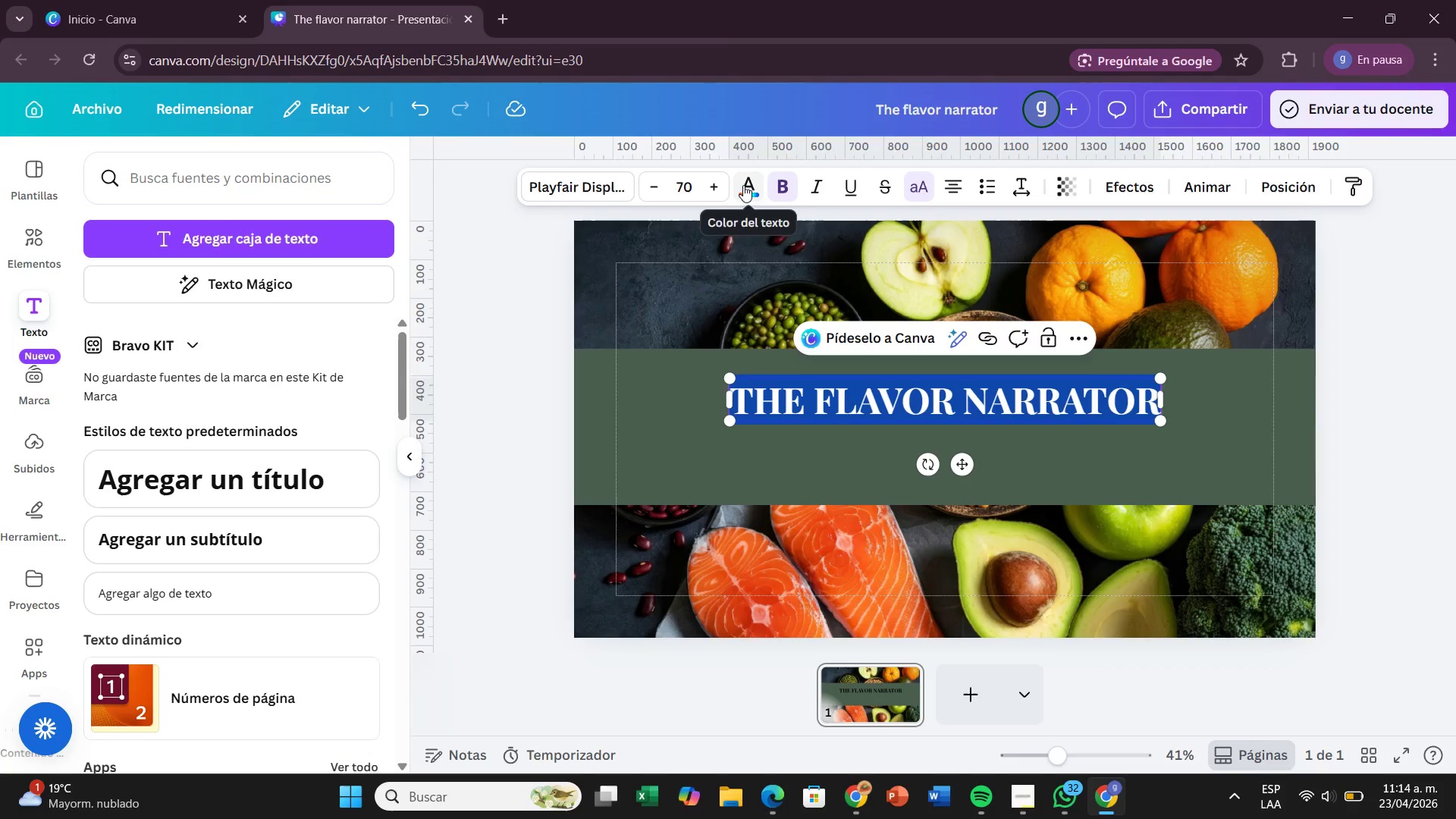 
left_click([743, 185])
 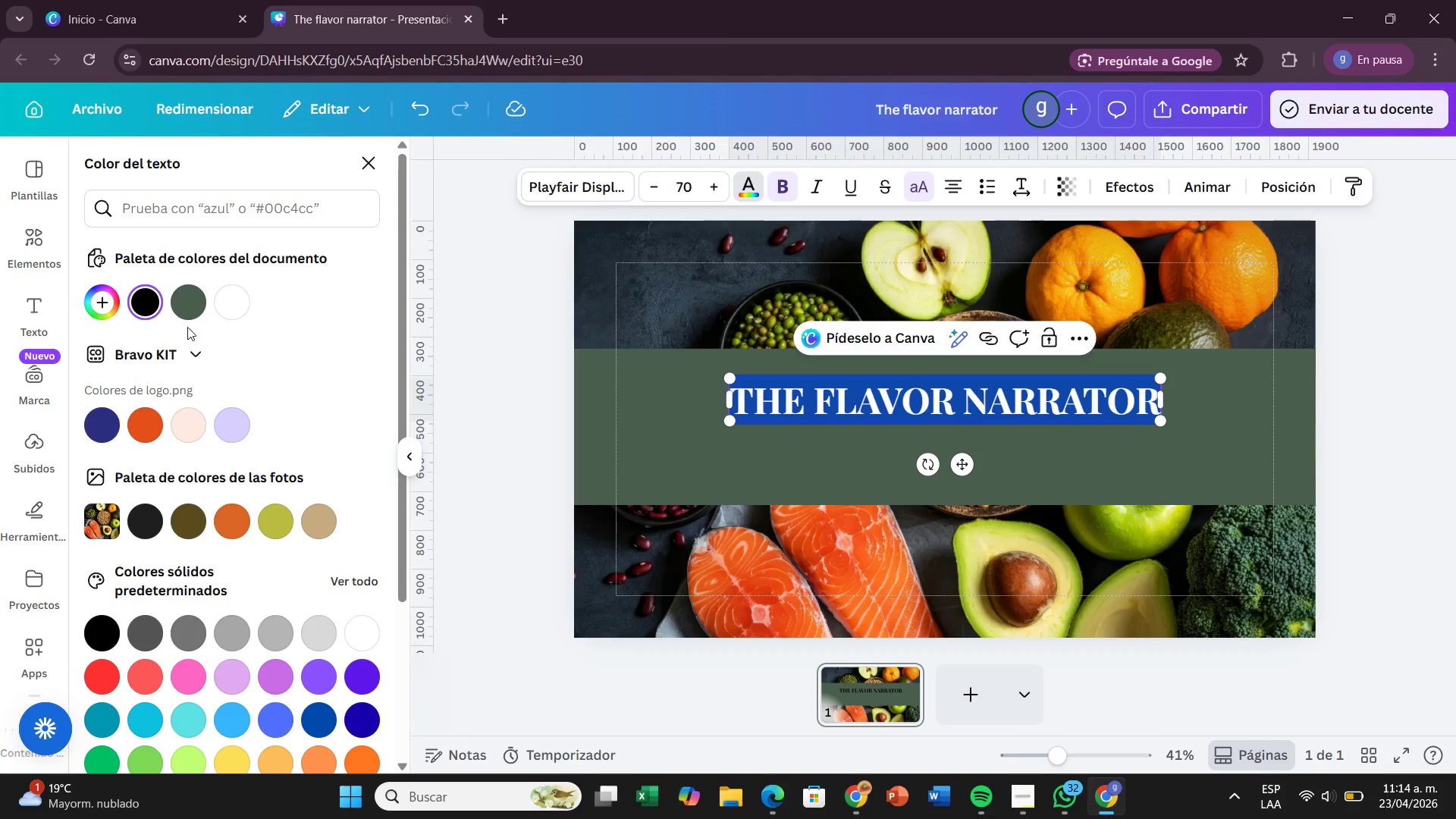 
left_click([101, 312])
 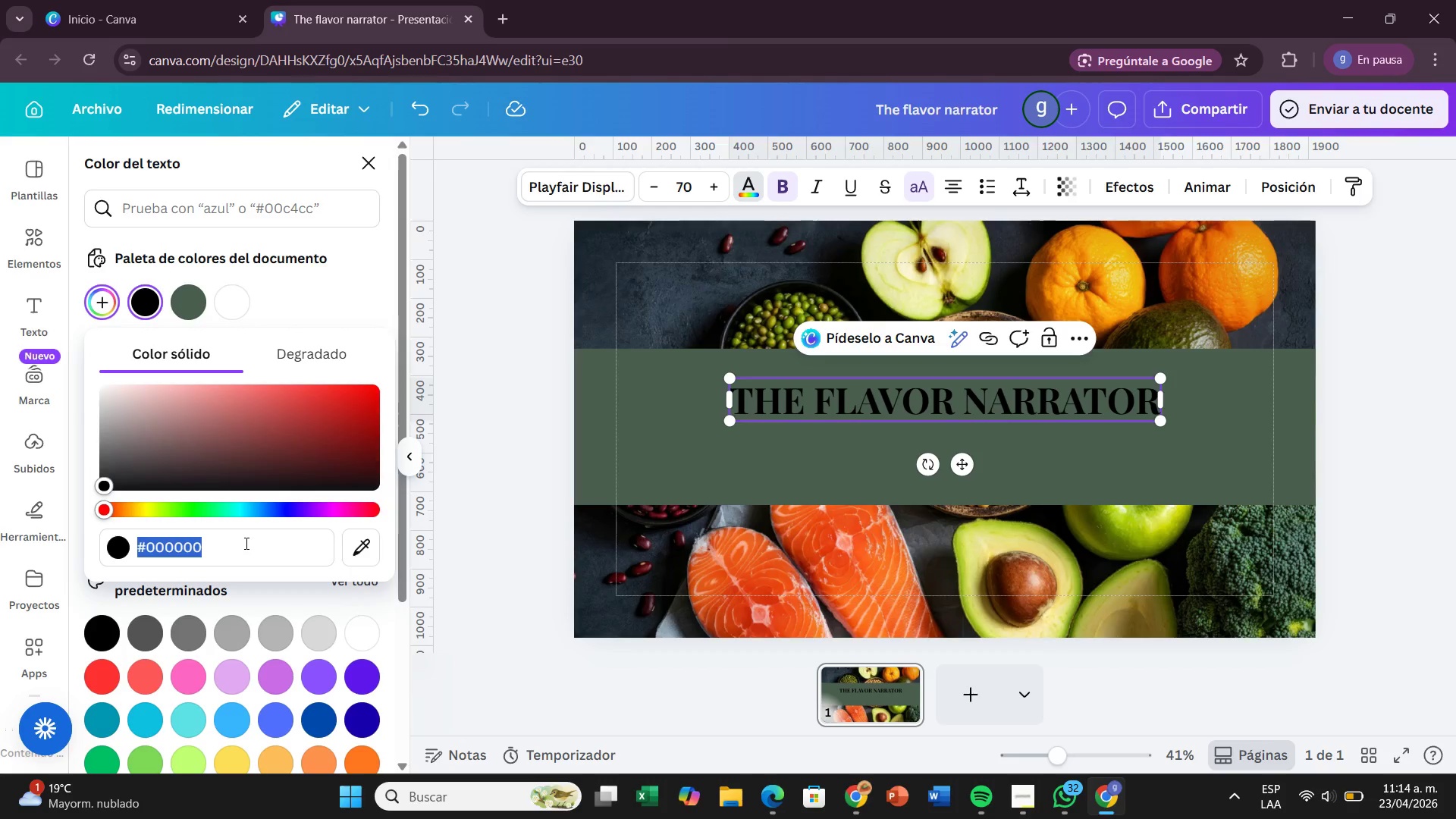 
key(Backspace)
type(f9f7f2)
 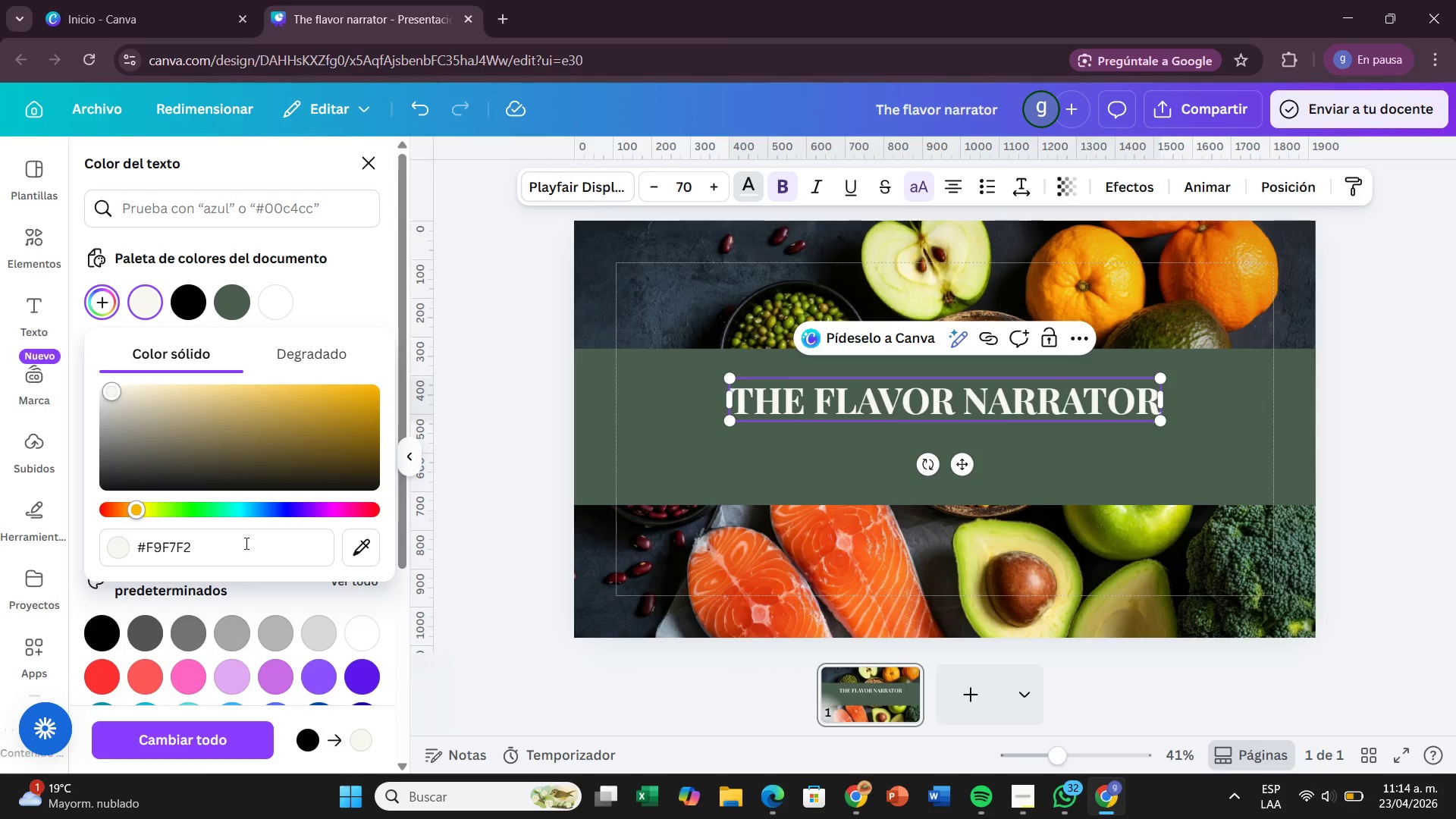 
key(Enter)
 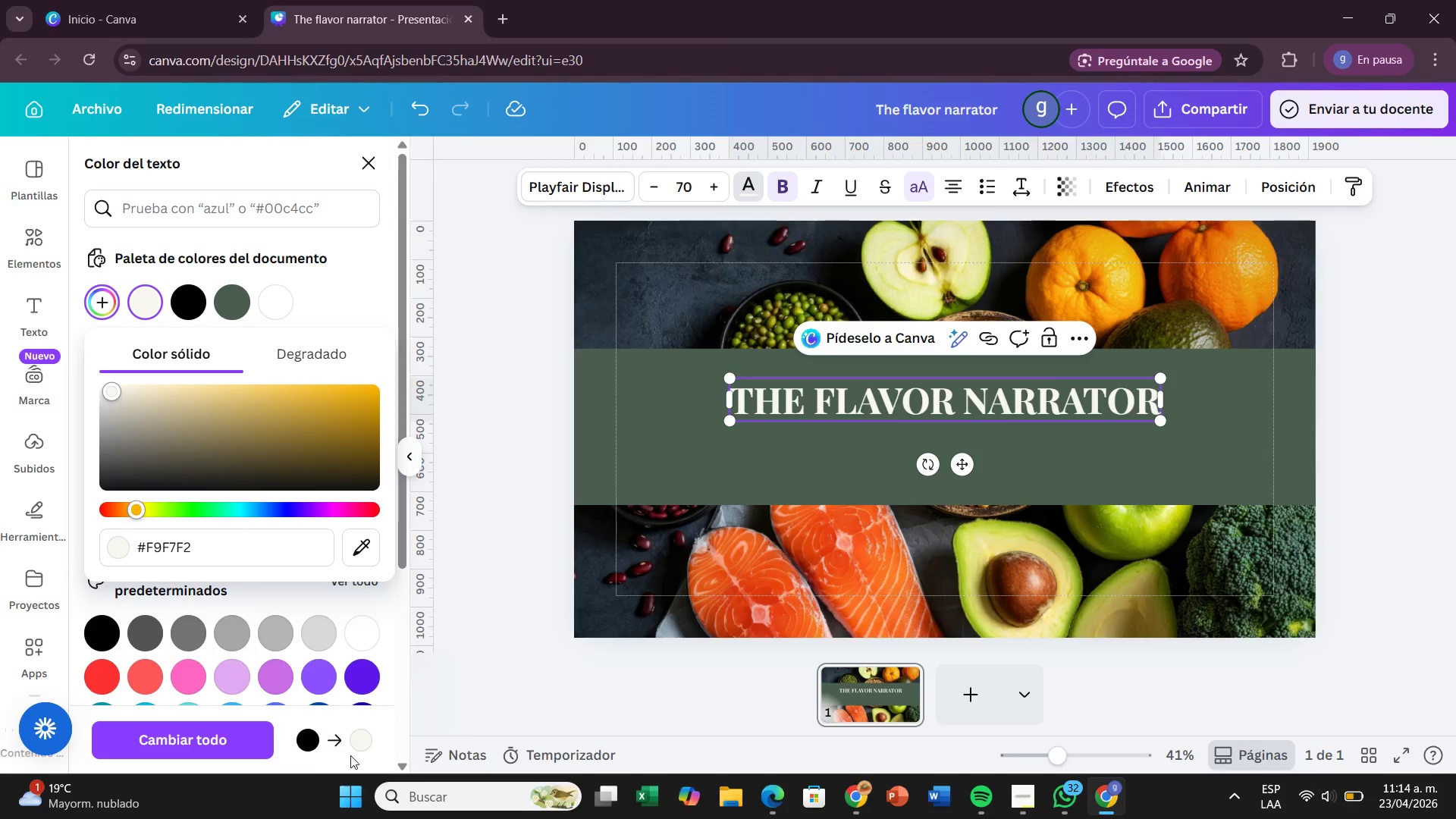 
left_click([253, 750])
 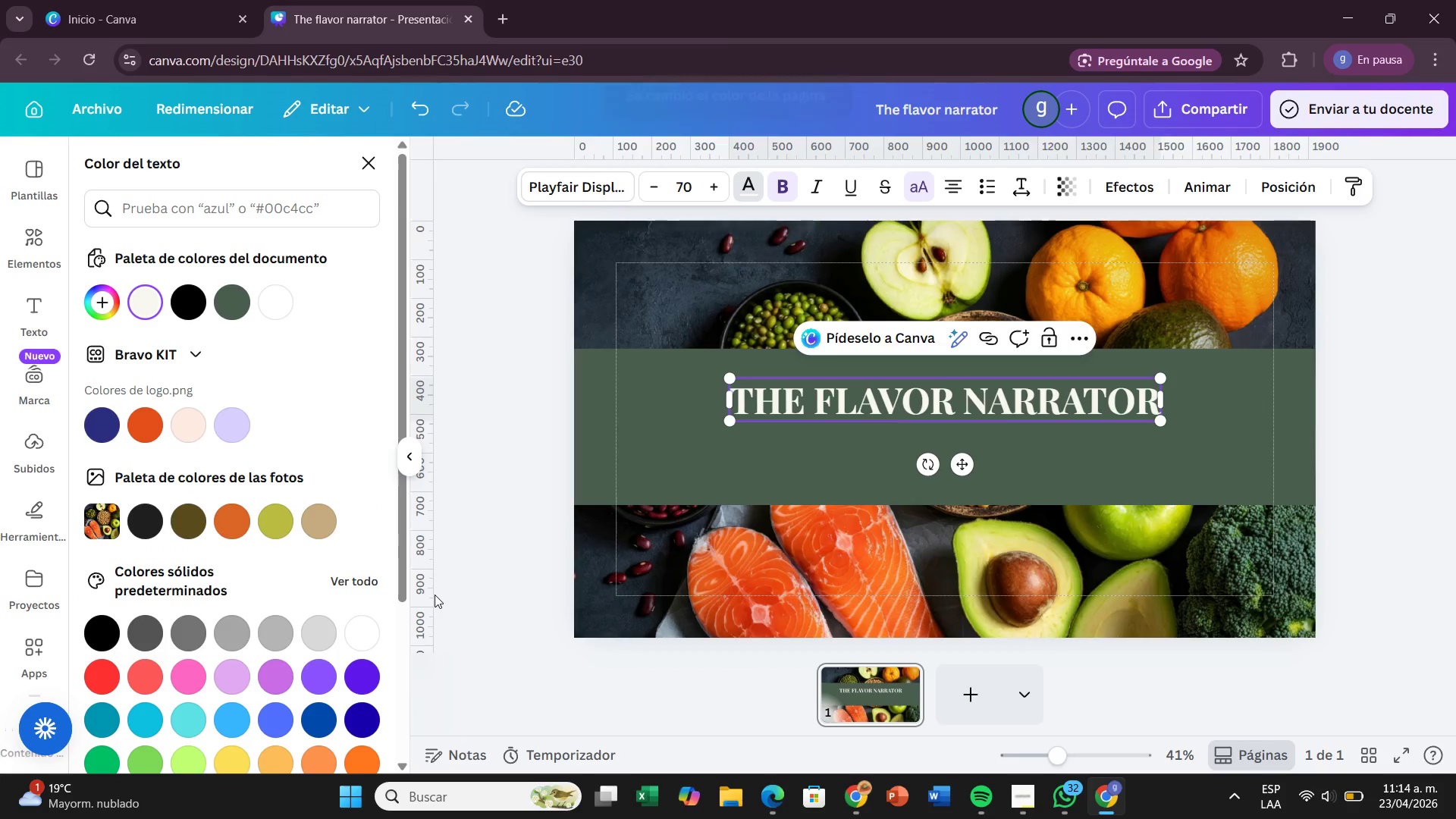 
left_click([435, 595])
 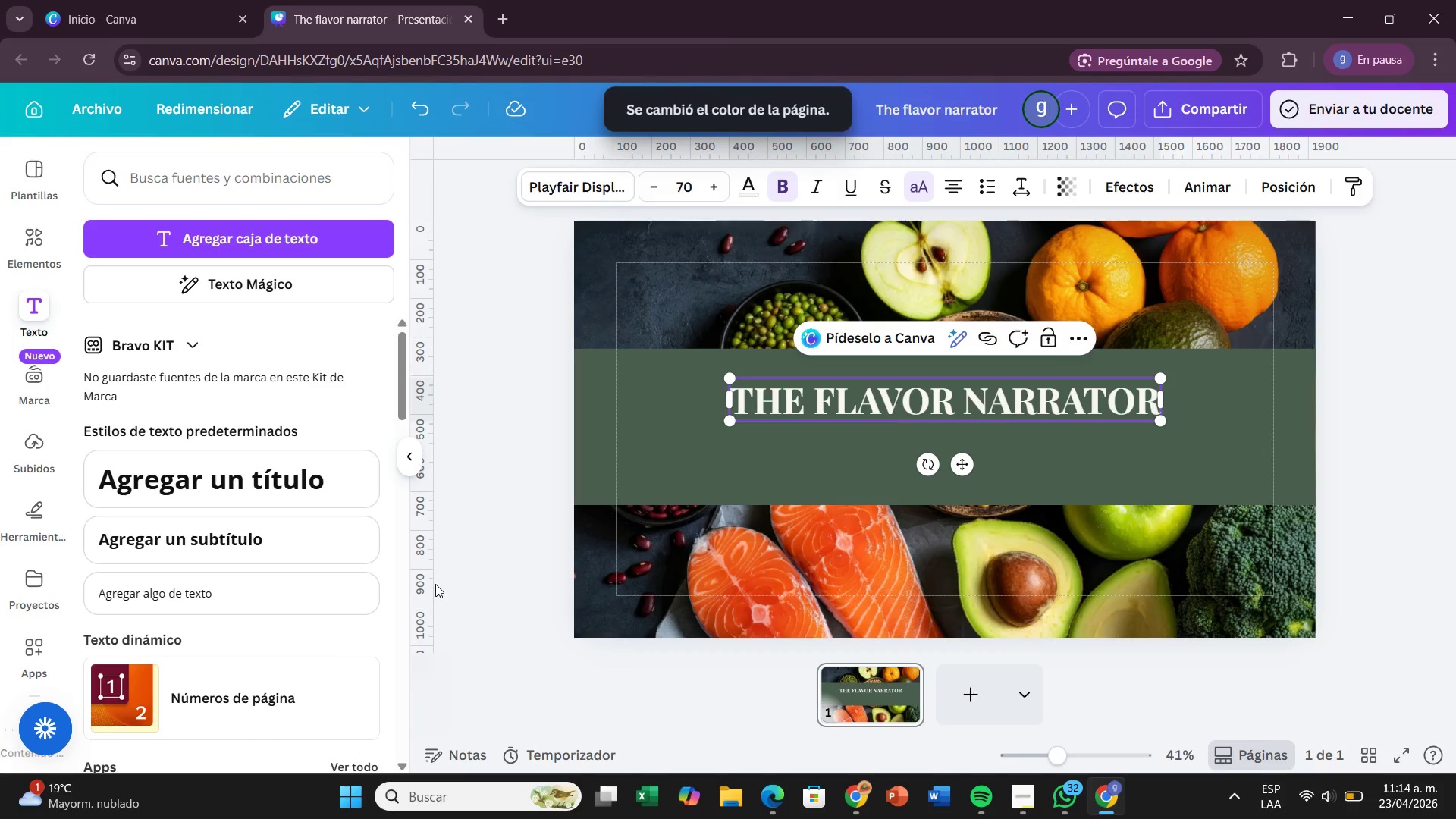 
wait(9.3)
 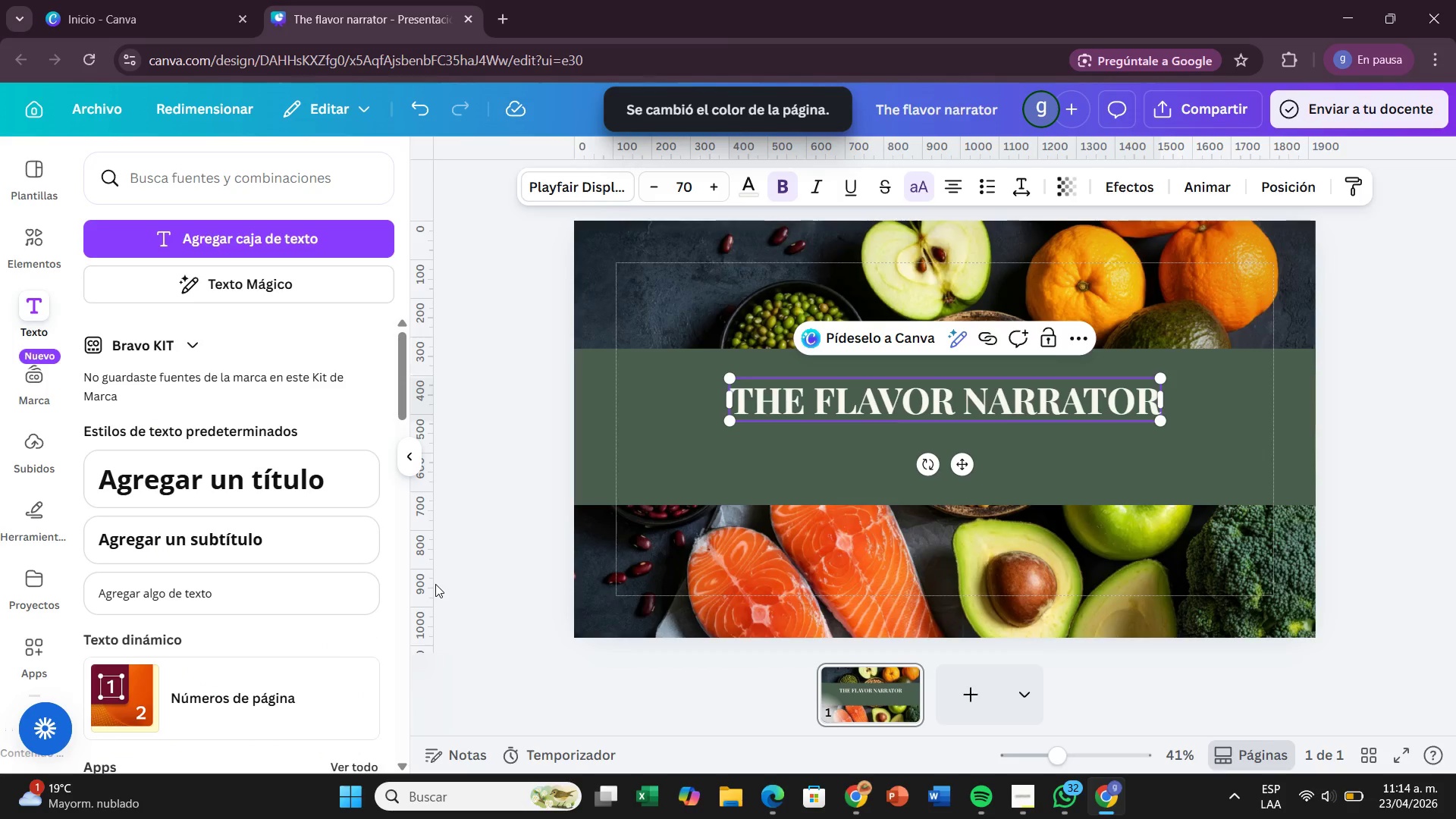 
left_click([1393, 416])
 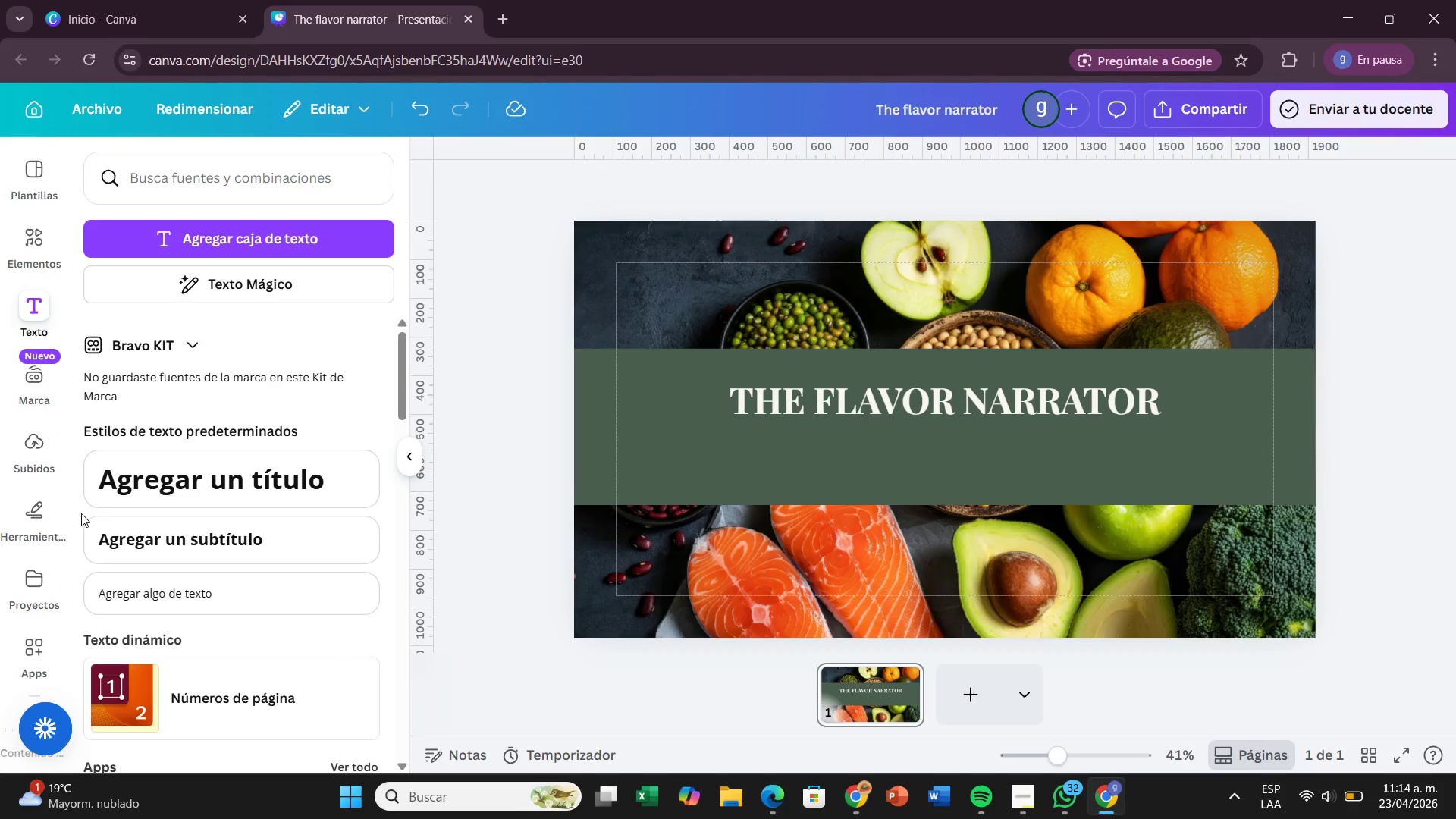 
left_click_drag(start_coordinate=[194, 541], to_coordinate=[910, 425])
 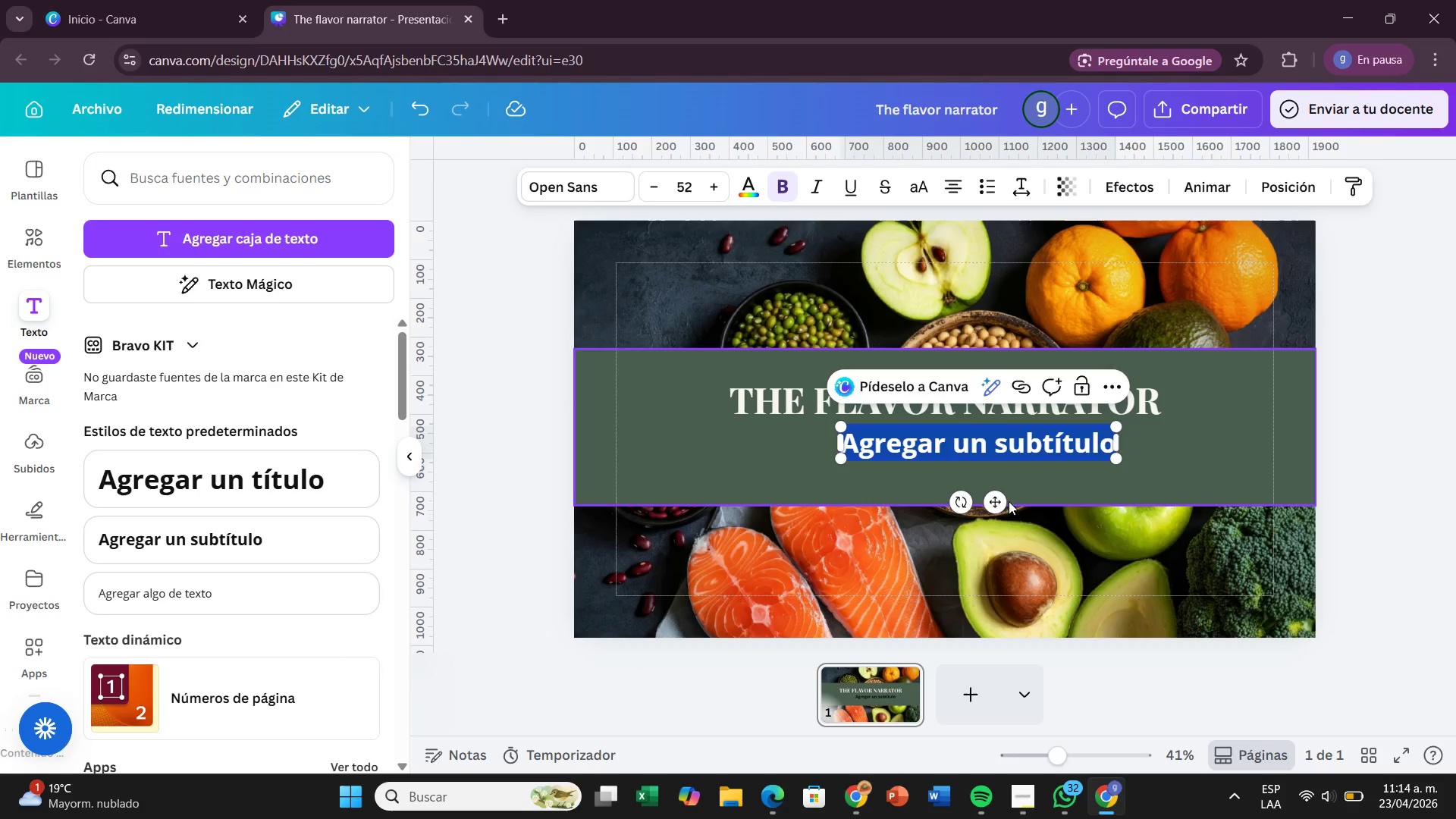 
left_click_drag(start_coordinate=[996, 500], to_coordinate=[986, 499])
 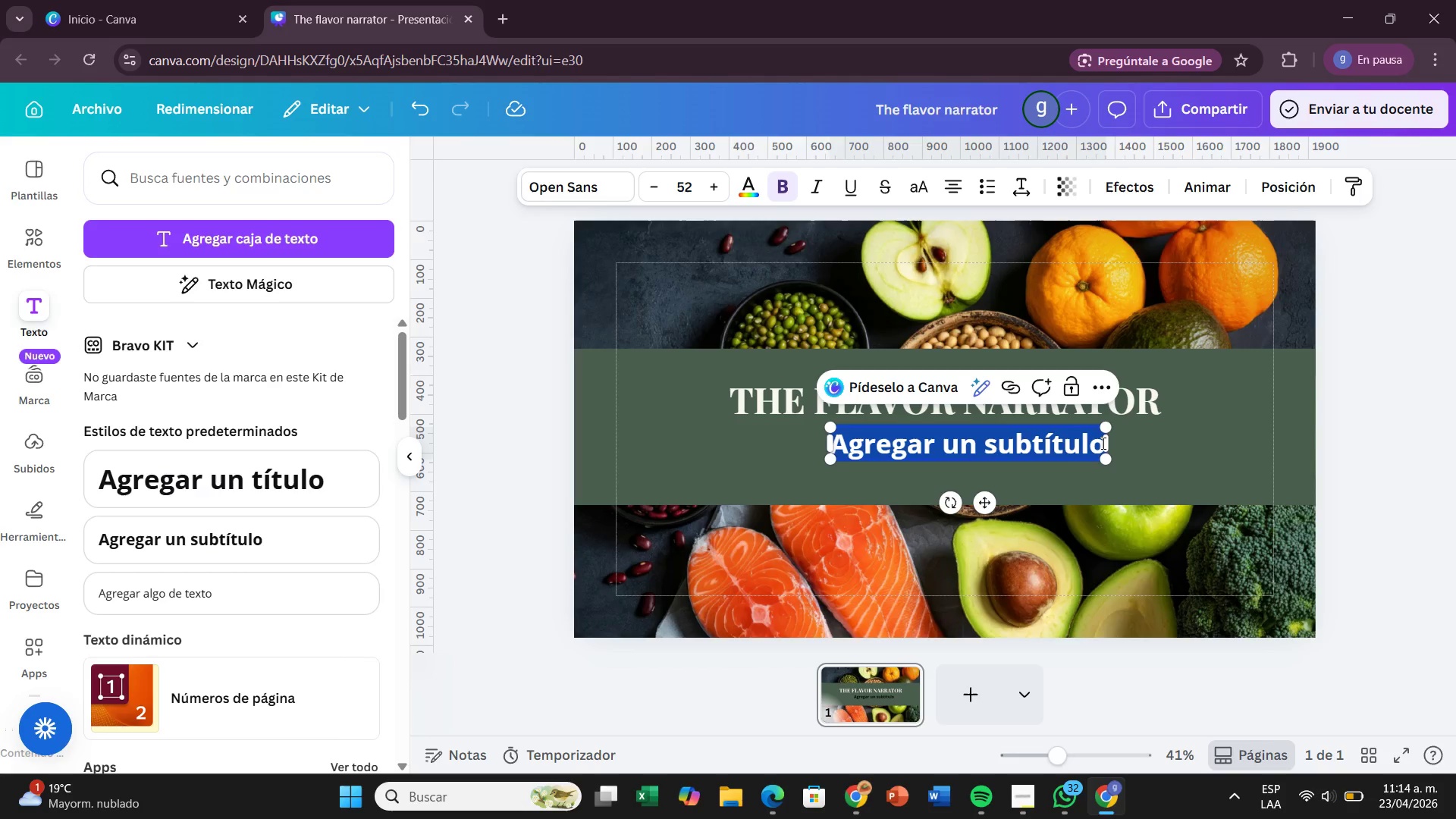 
left_click([1102, 443])
 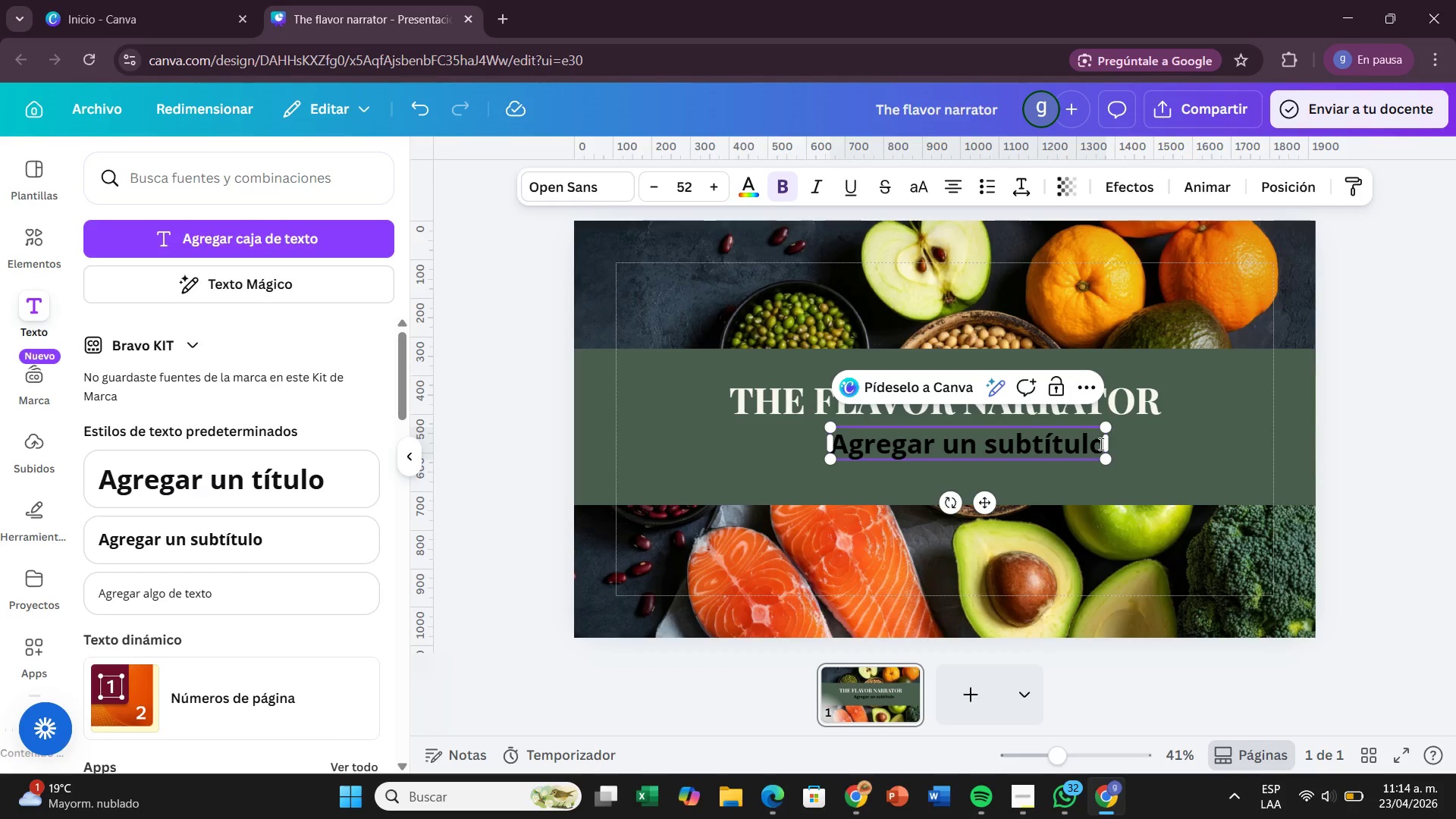 
hold_key(key=Backspace, duration=0.67)
 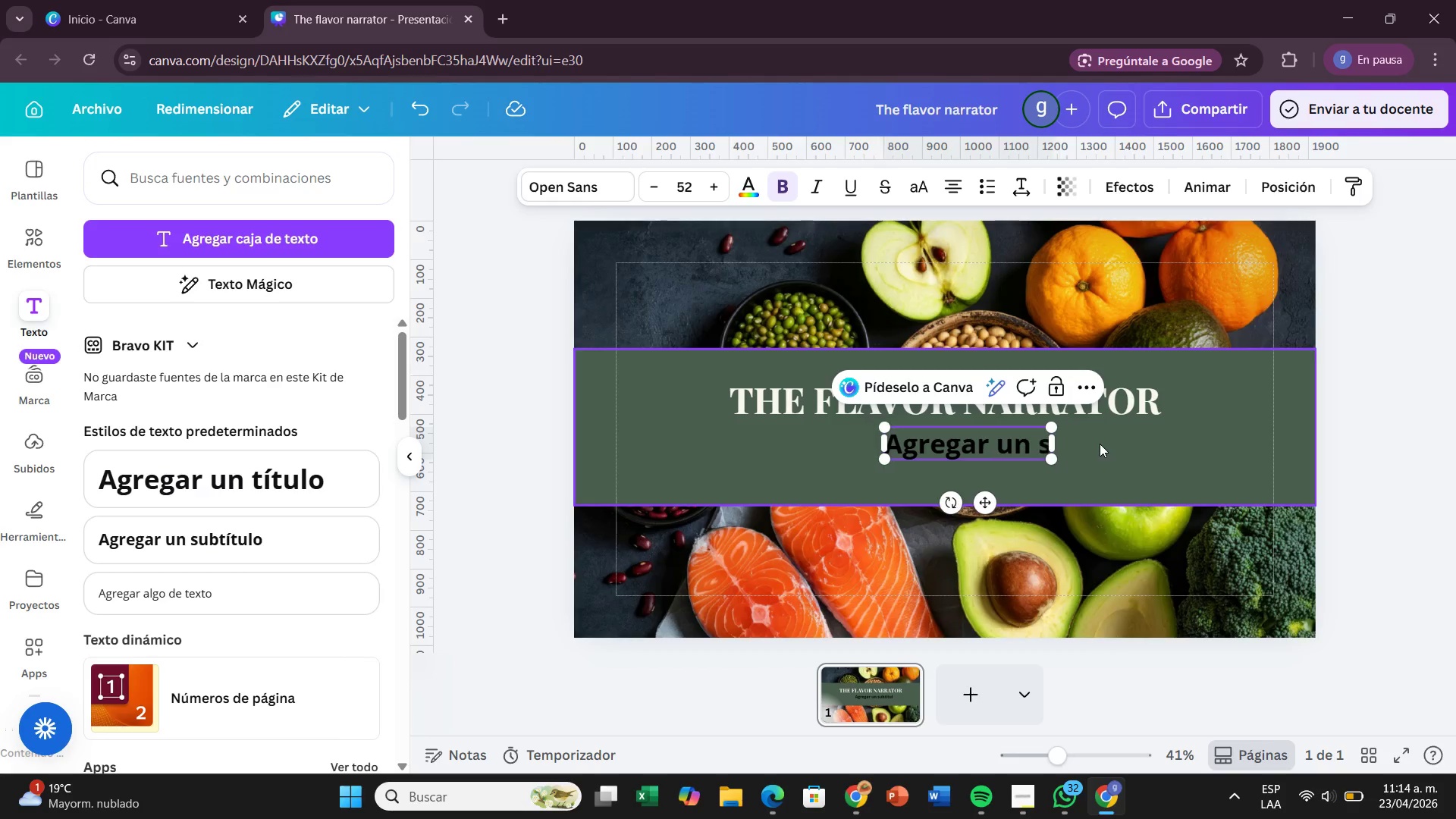 
hold_key(key=Backspace, duration=0.56)
 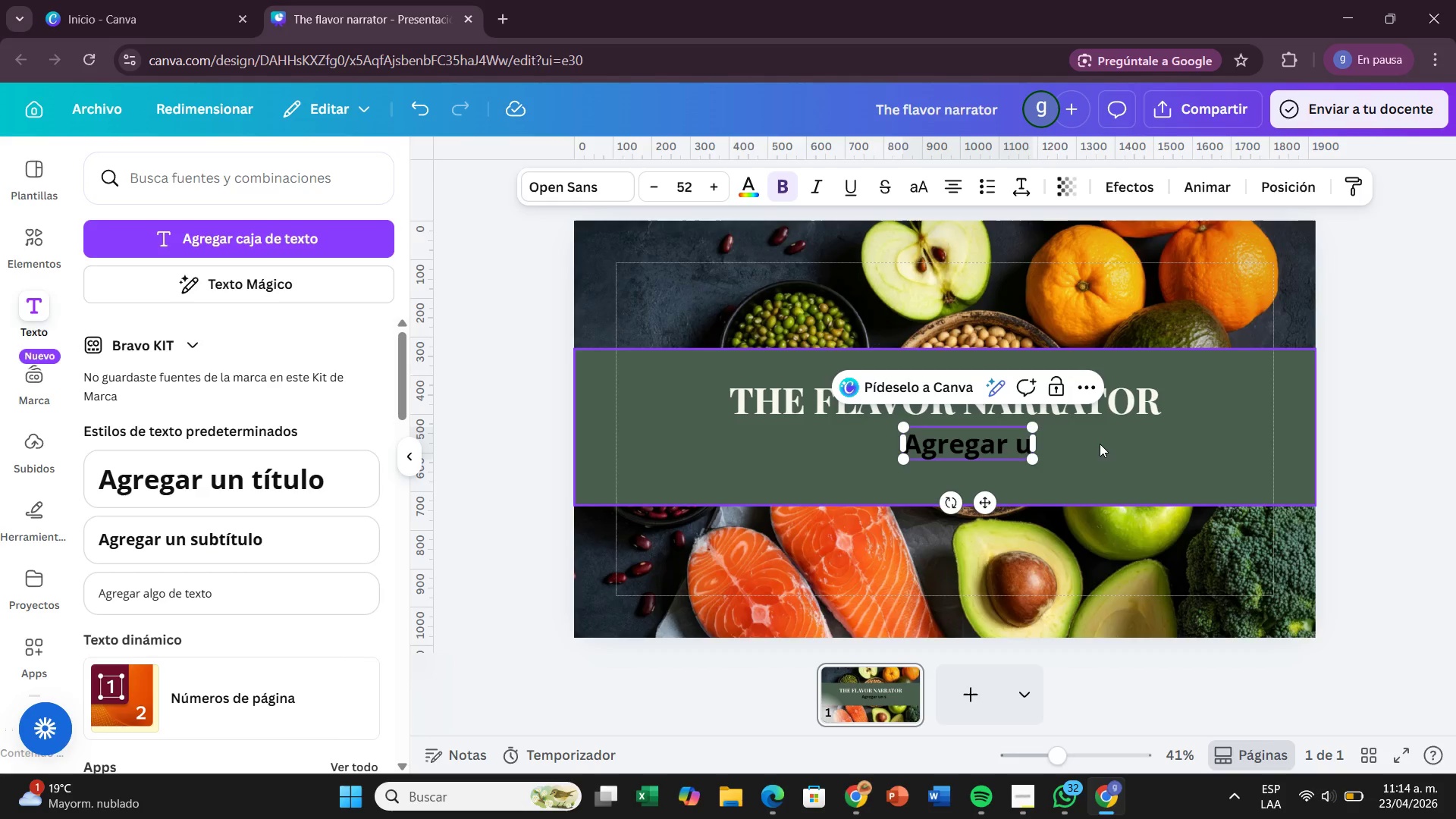 
key(Backspace)
 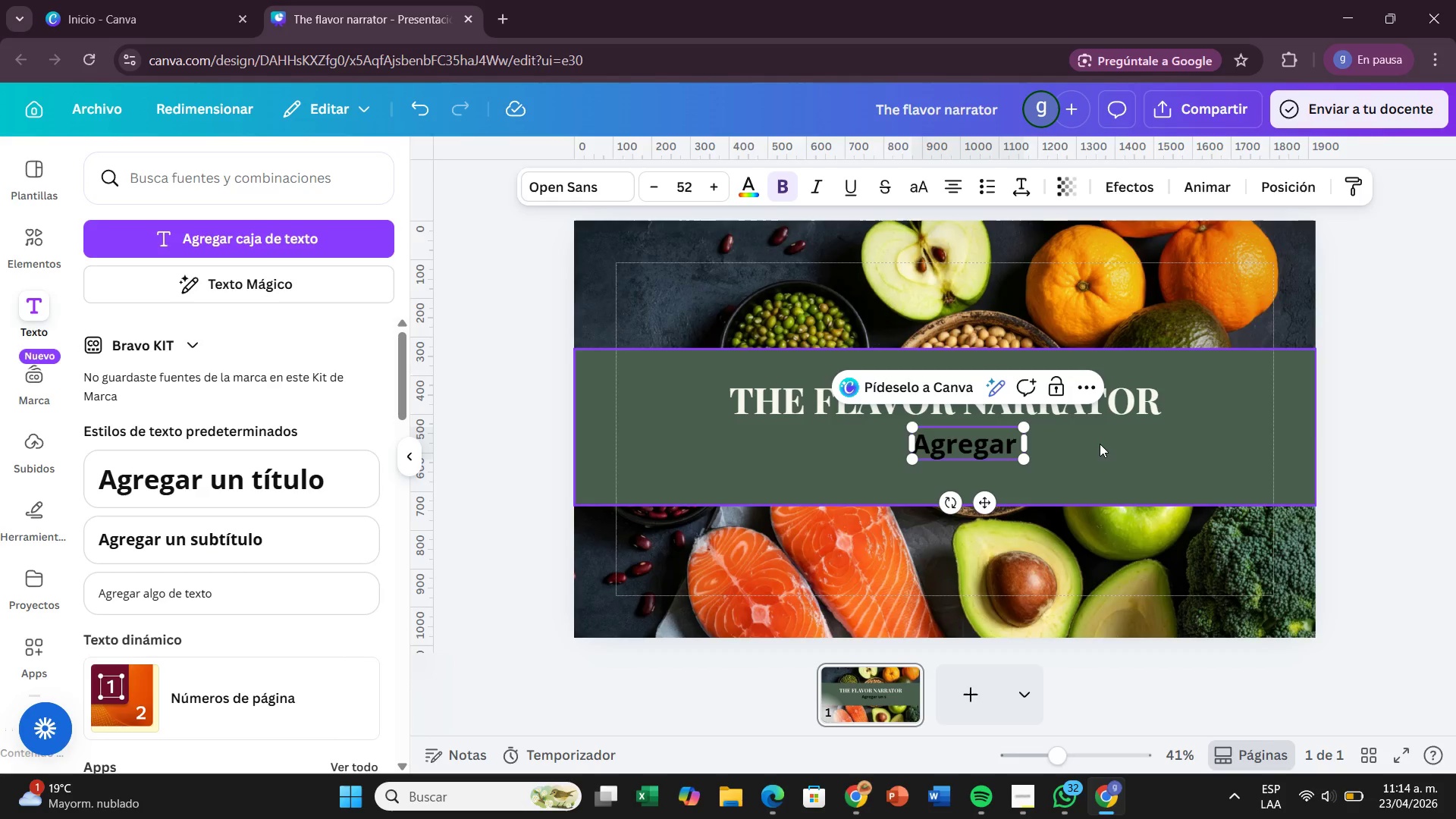 
key(Backspace)
 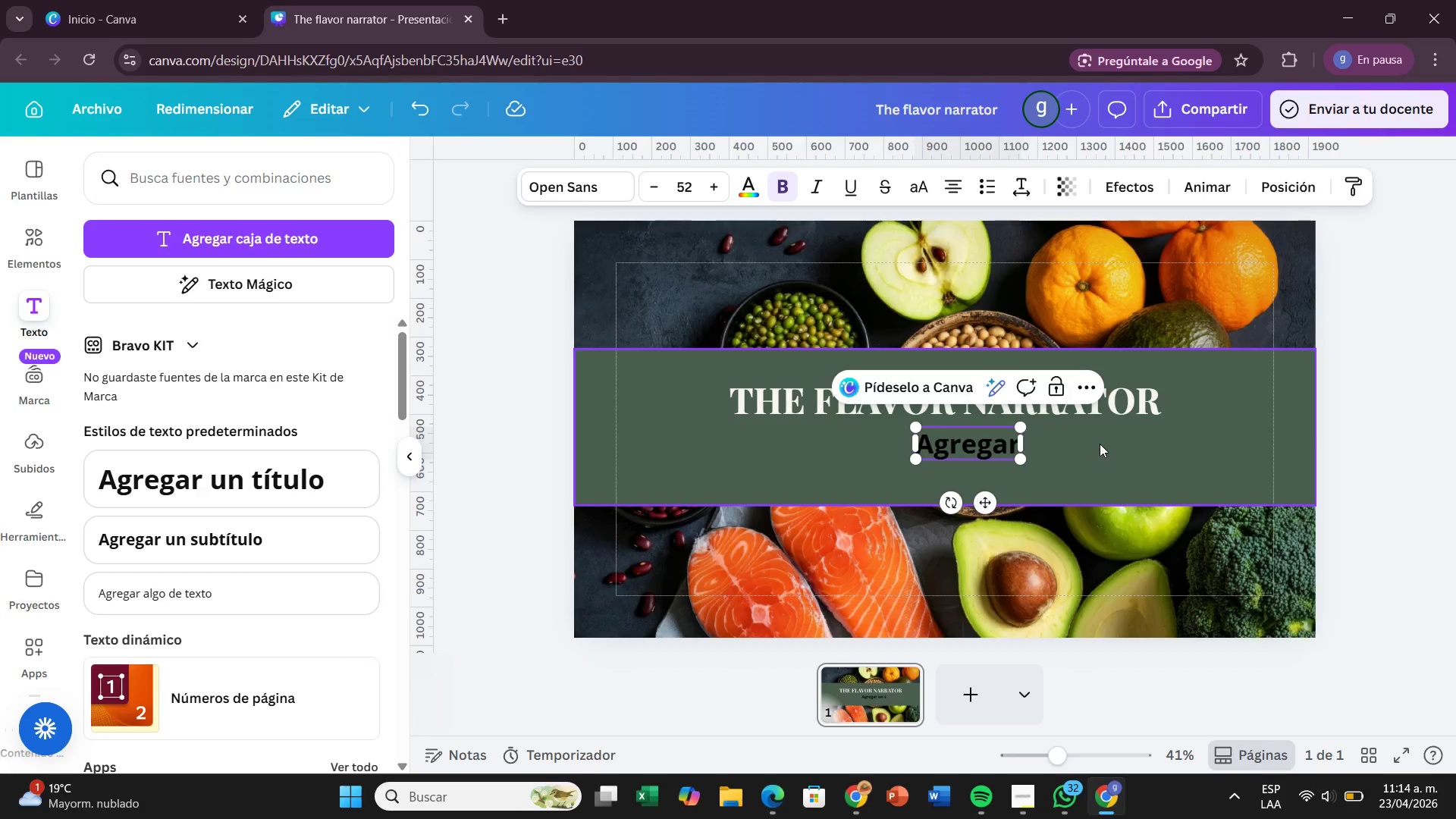 
key(Backspace)
 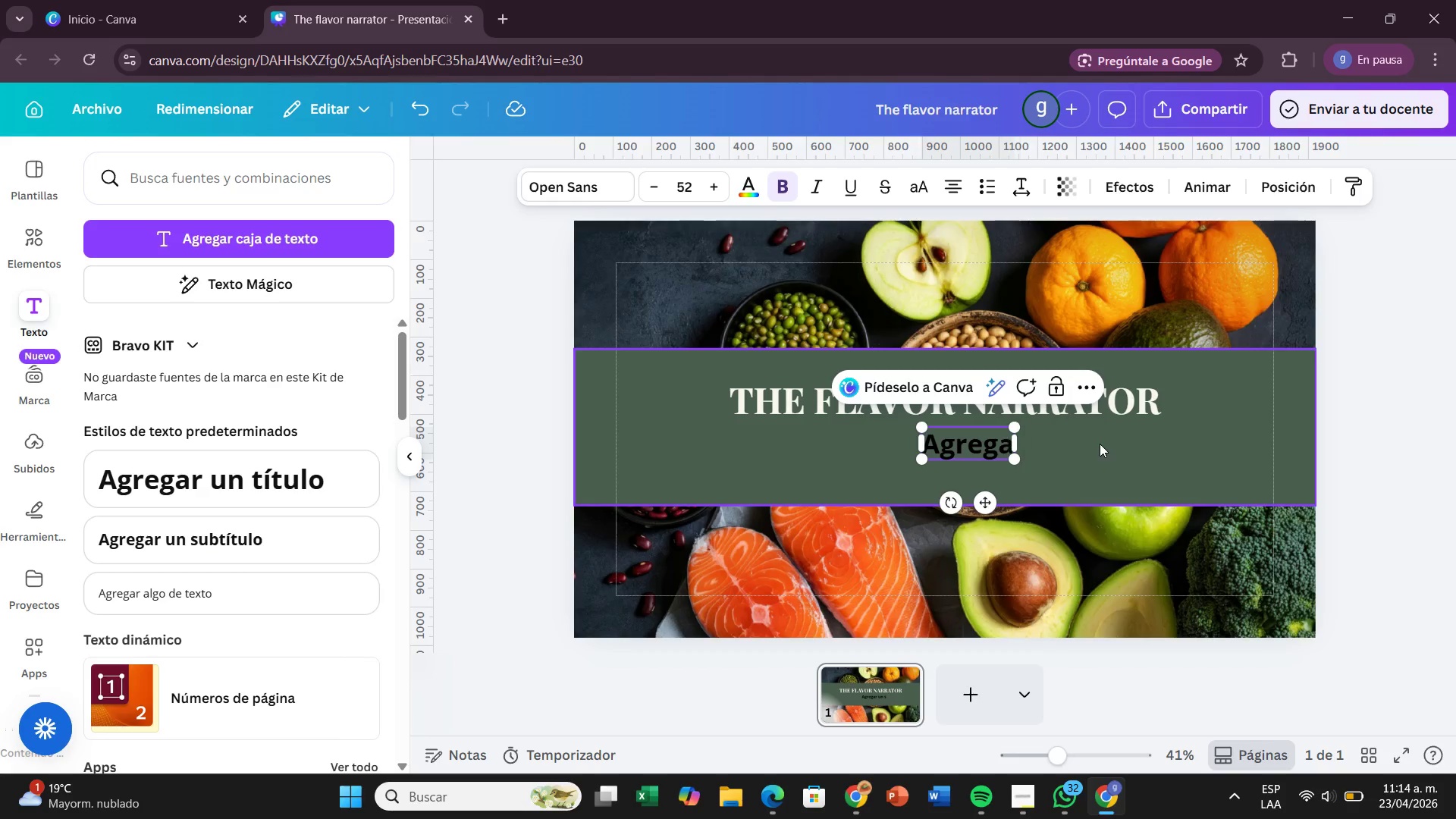 
key(Backspace)
 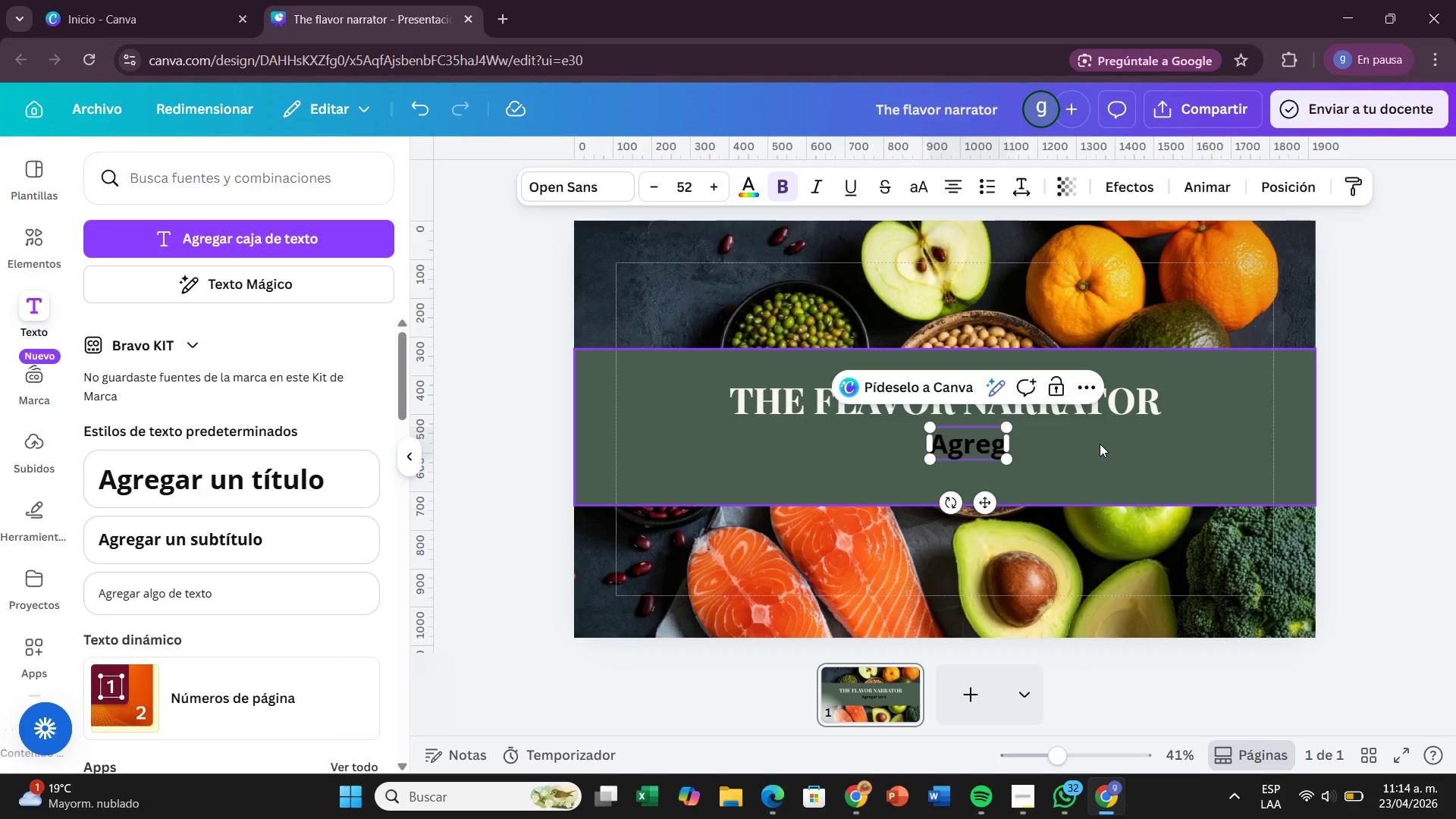 
key(Backspace)
 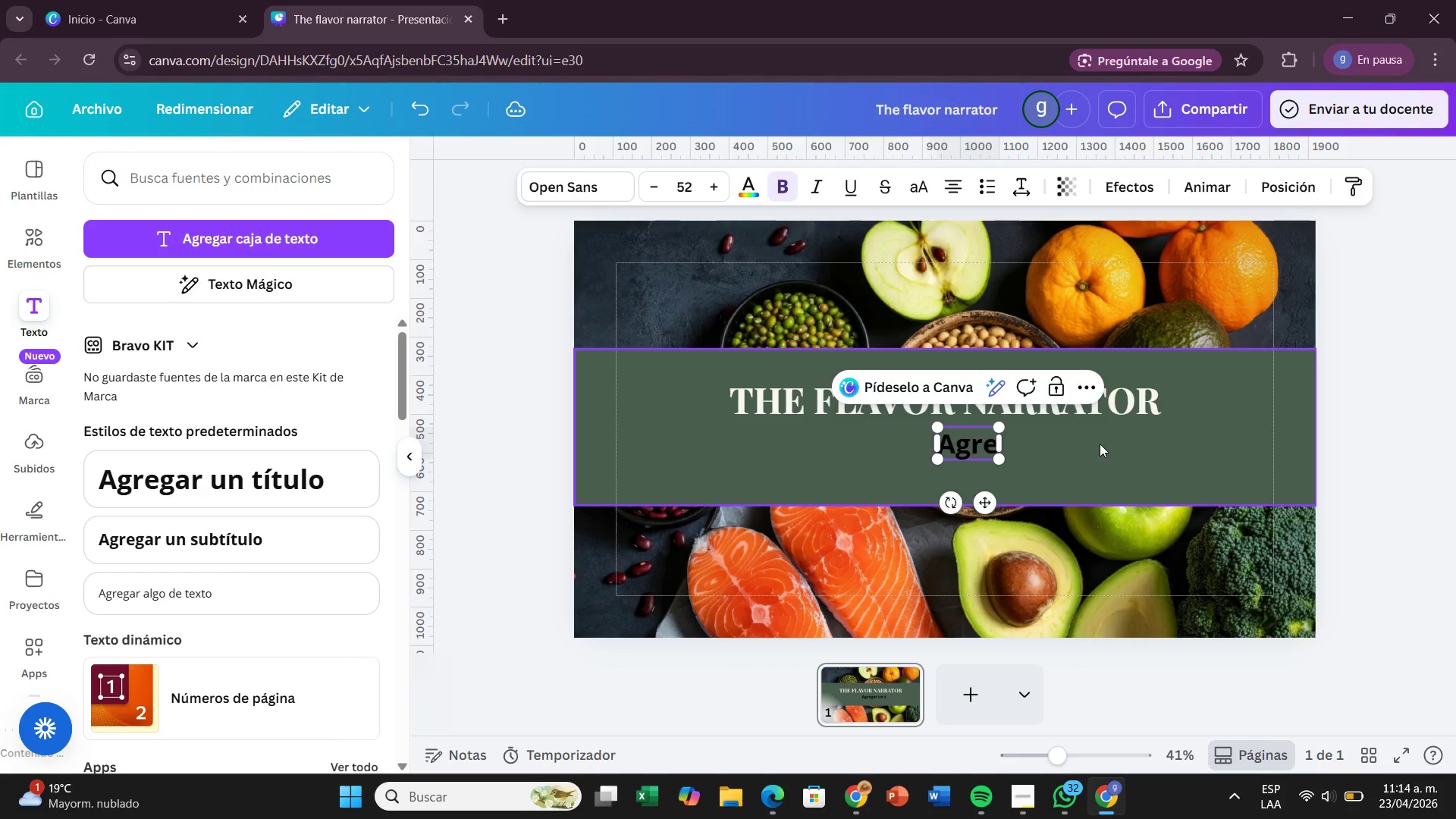 
key(Backspace)
 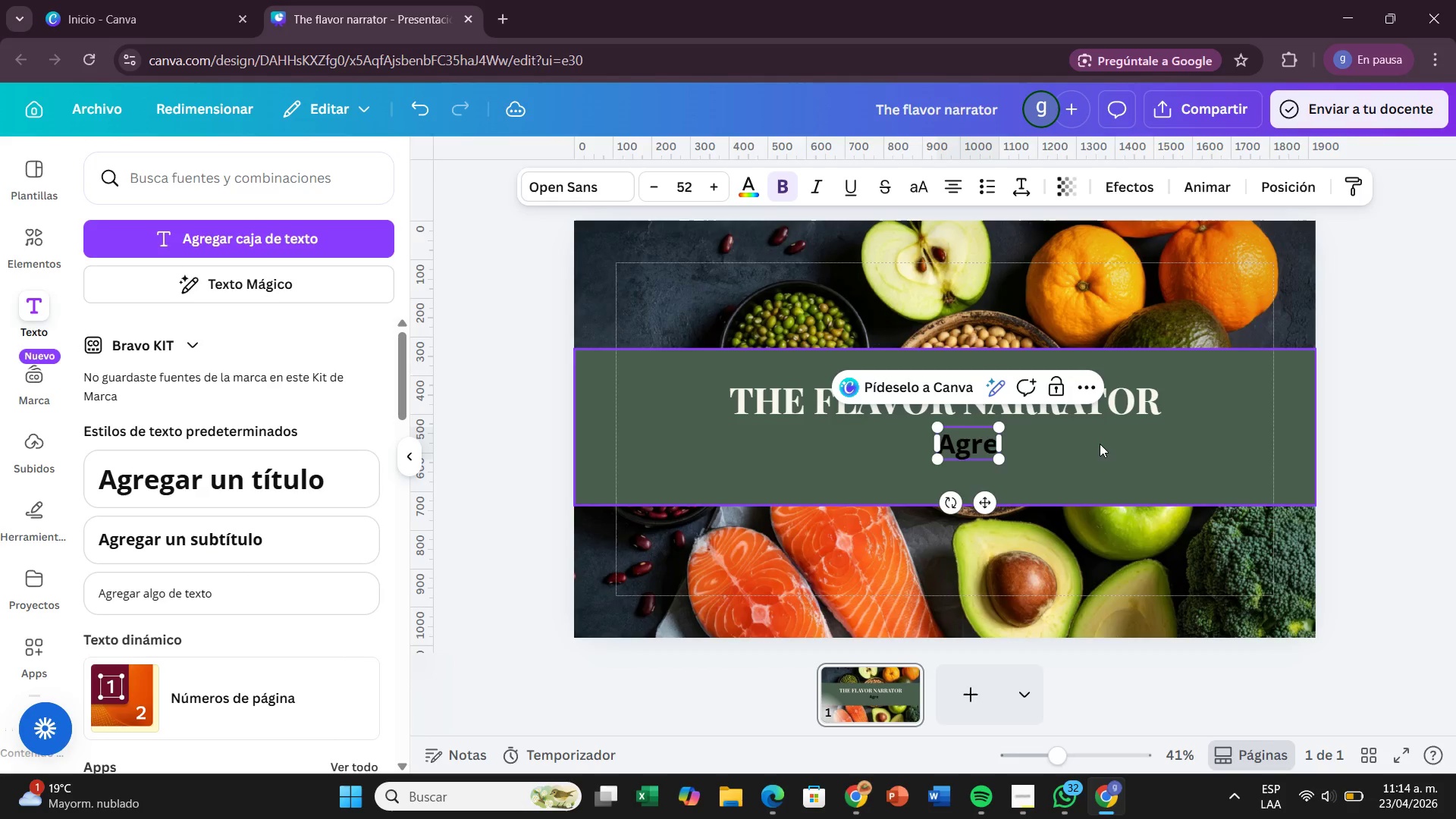 
key(Backspace)
 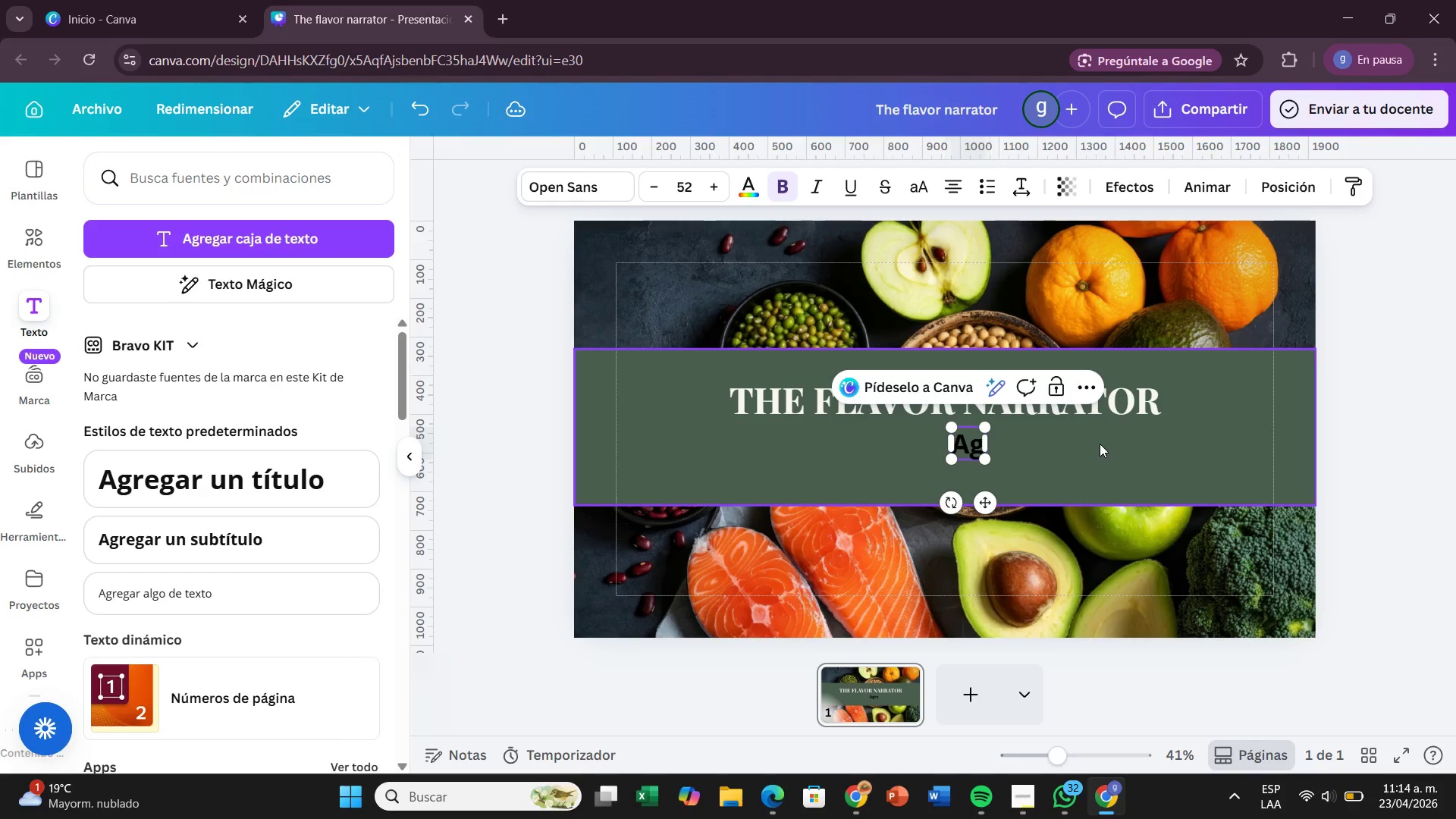 
key(Backspace)
 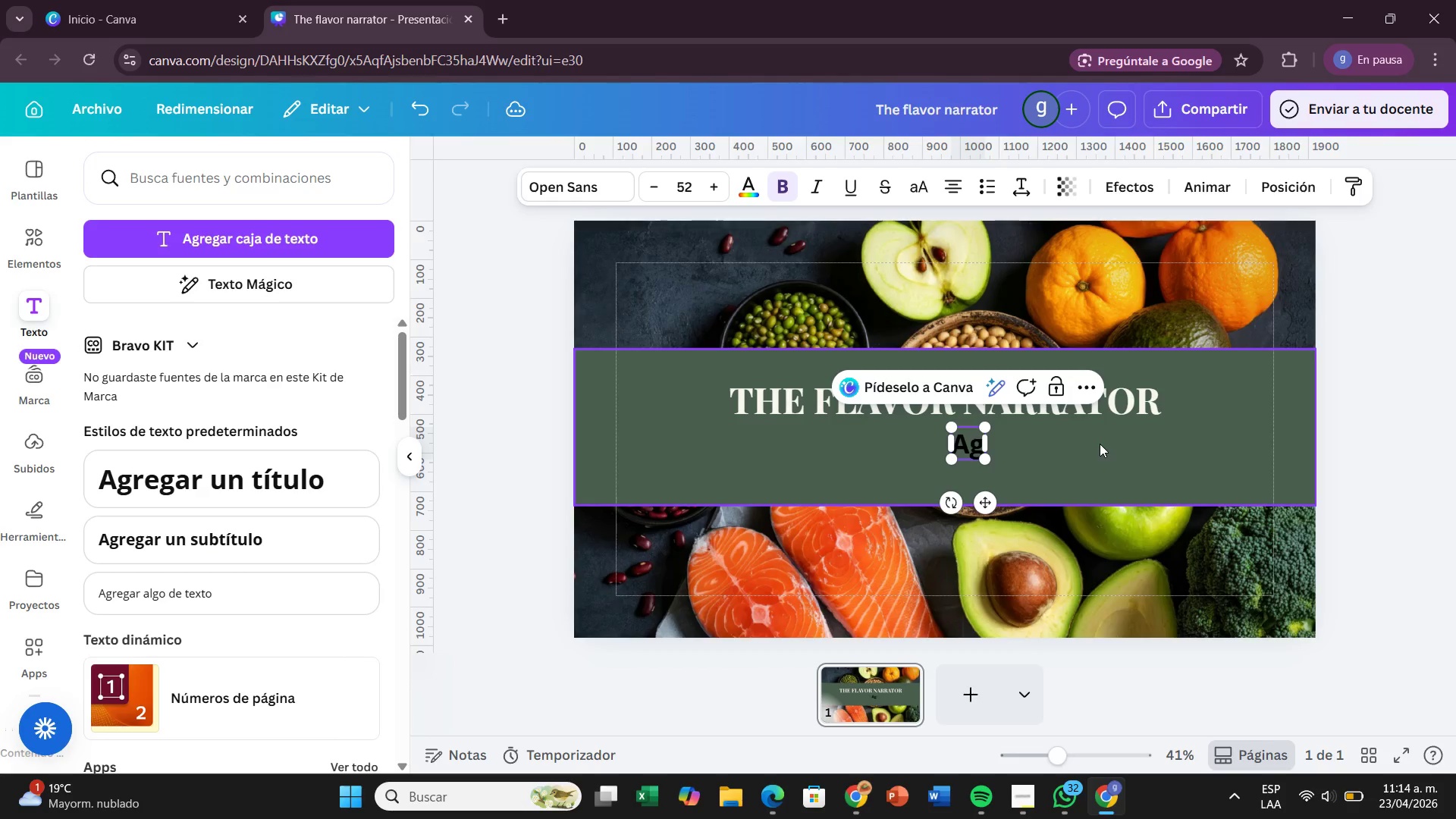 
key(Backspace)
 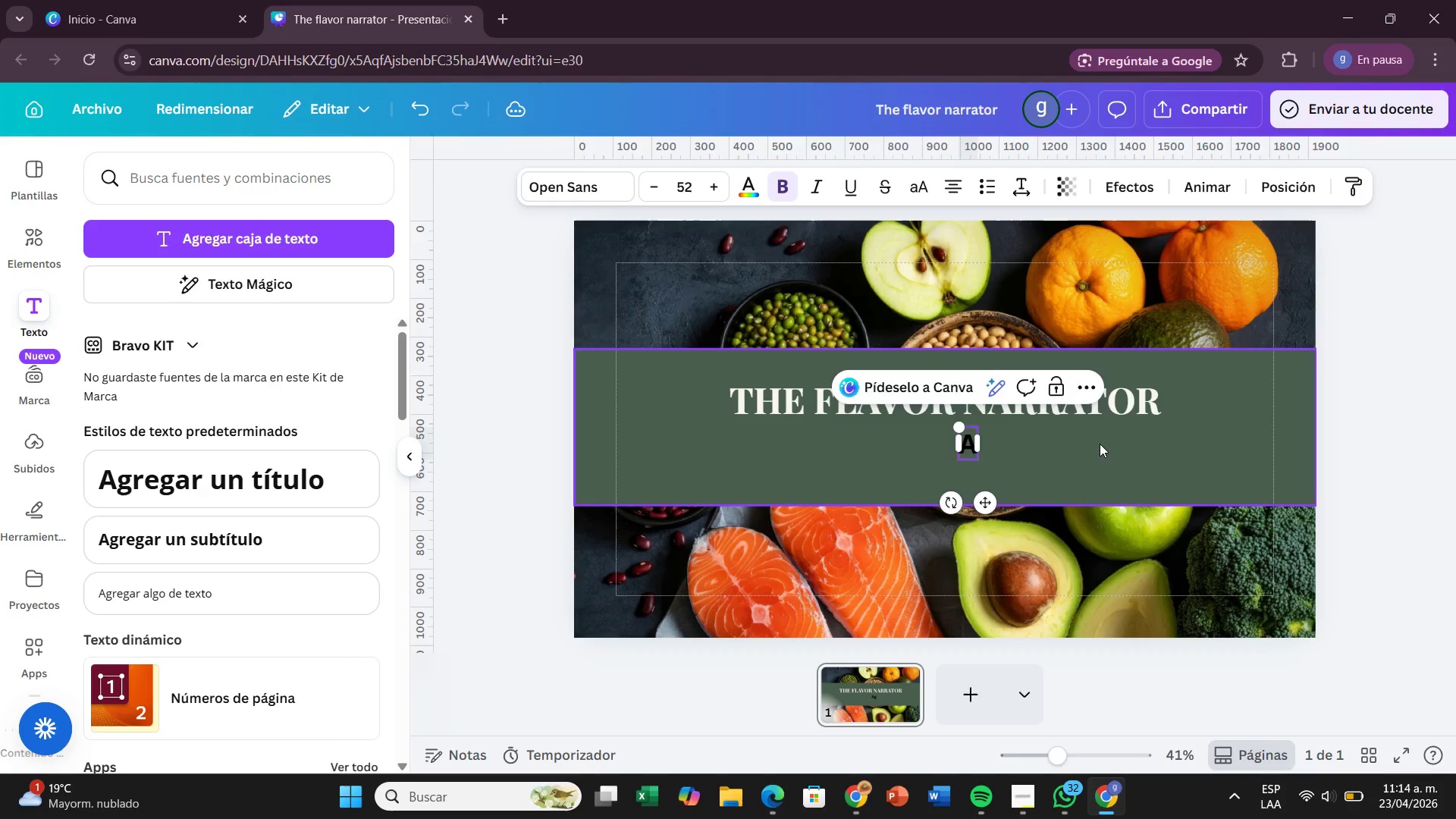 
key(Backspace)
 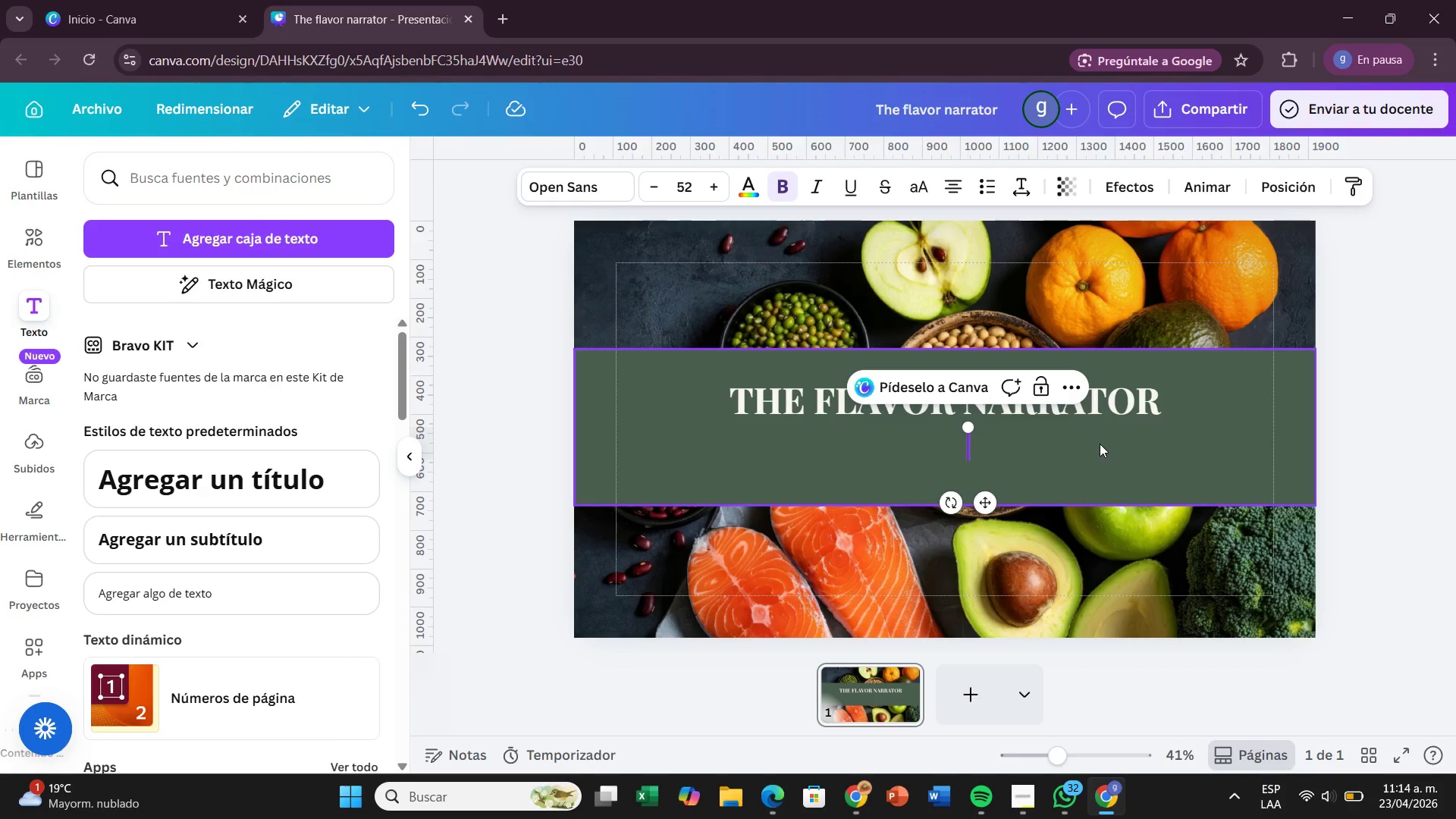 
type(Trau)
key(Backspace)
type(ining for the Staff of Veridian Root Bistro)
 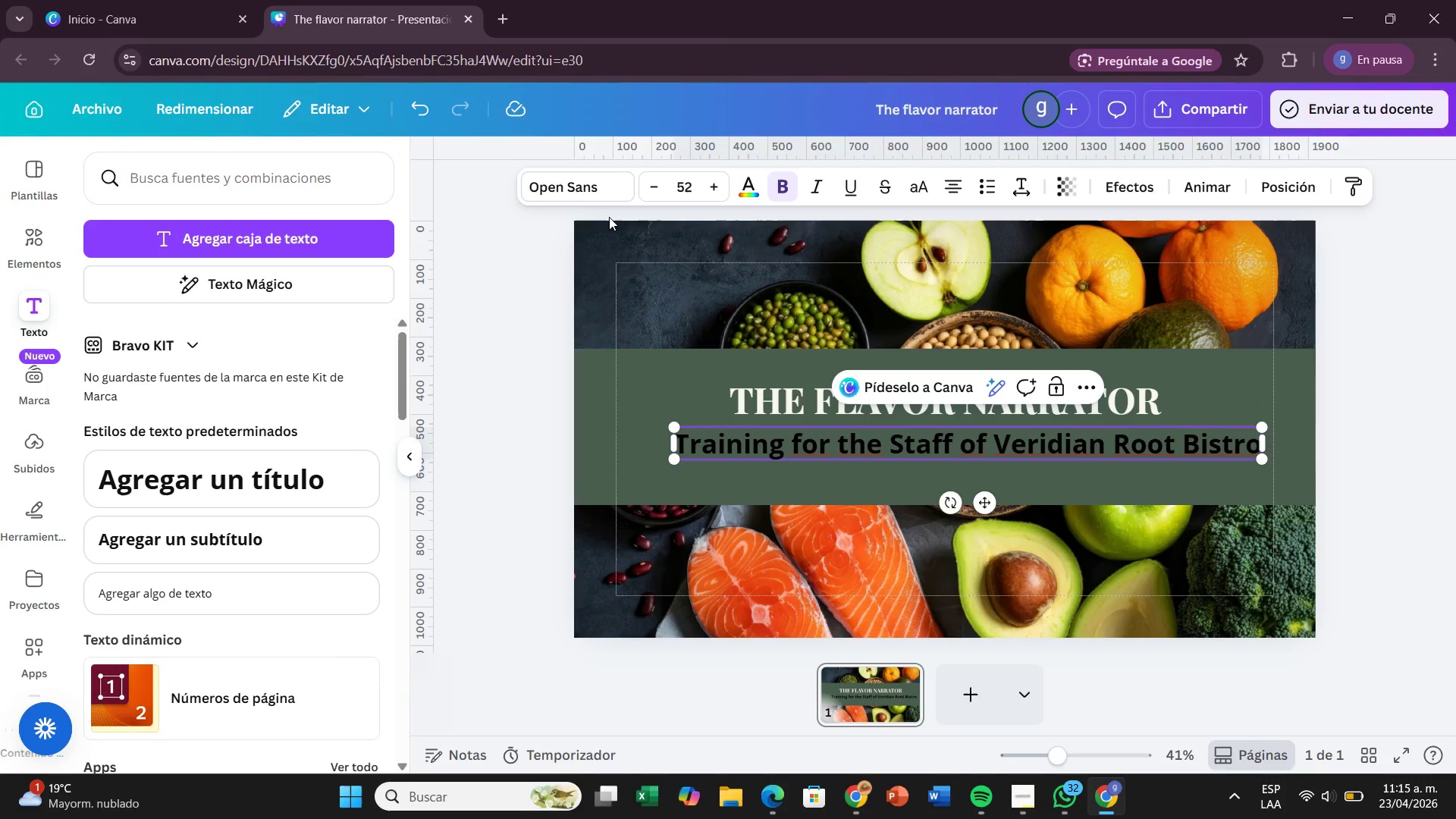 
wait(45.88)
 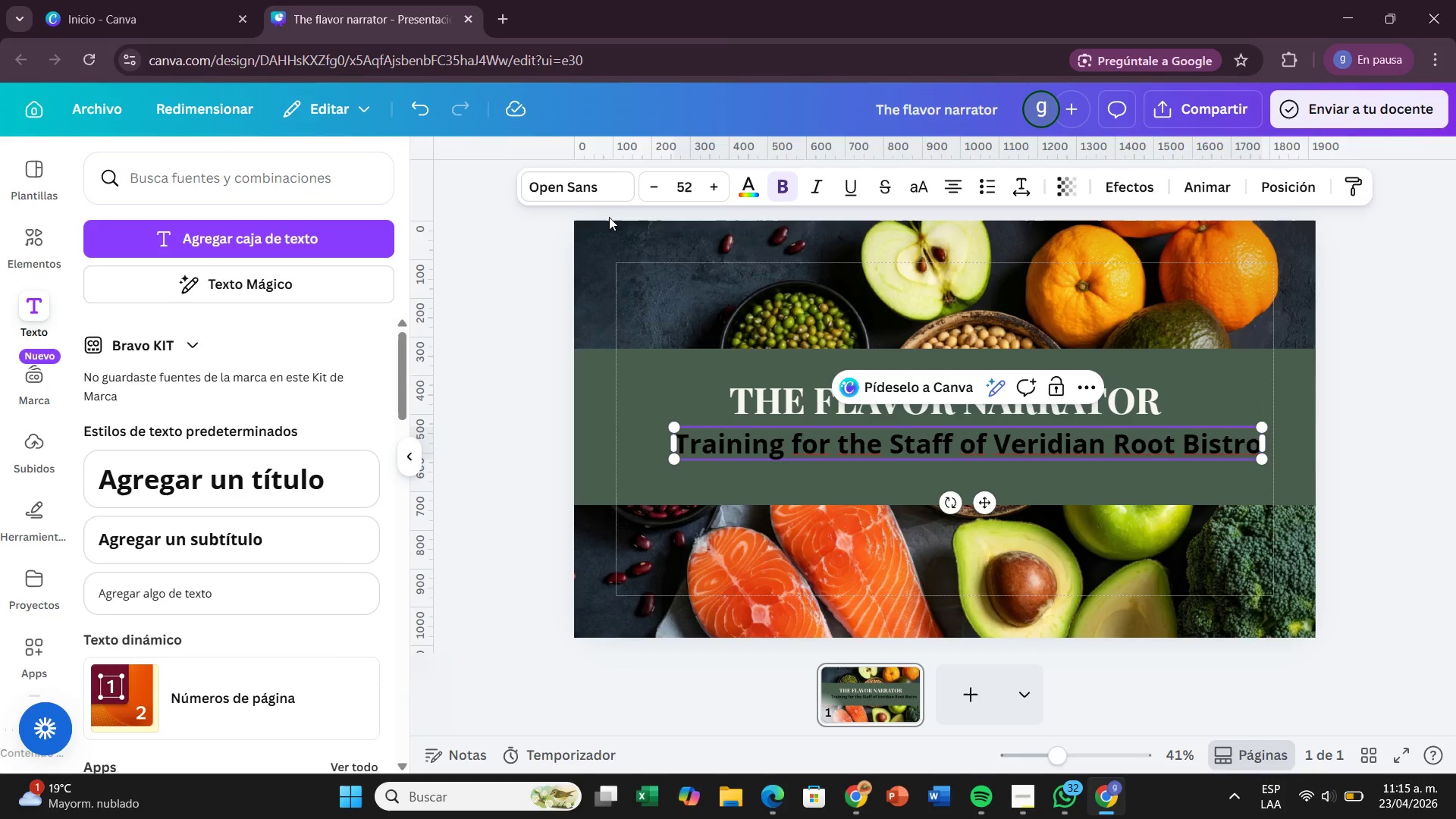 
scroll: coordinate [207, 570], scroll_direction: down, amount: 1.0
 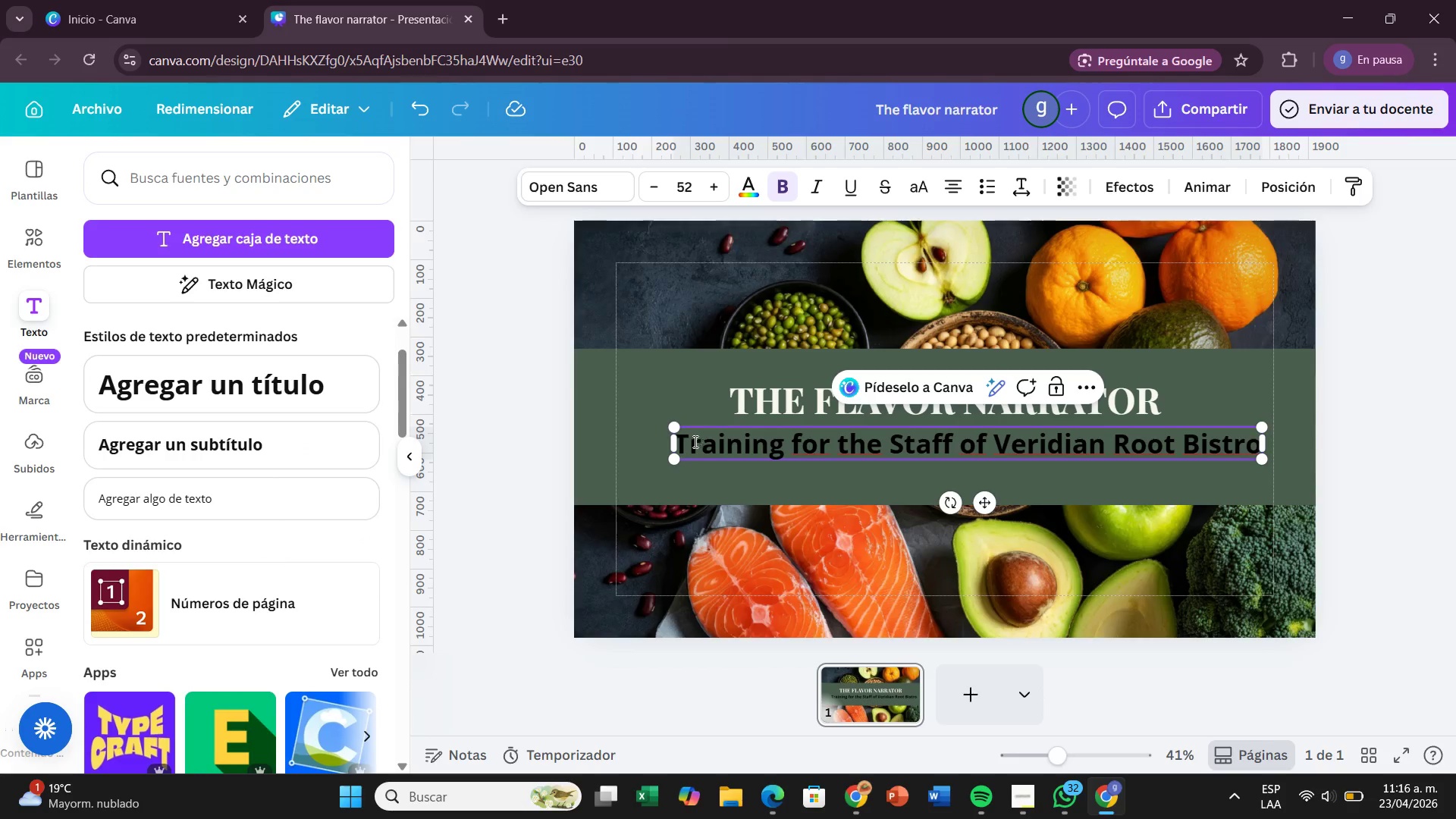 
left_click_drag(start_coordinate=[681, 445], to_coordinate=[1260, 445])
 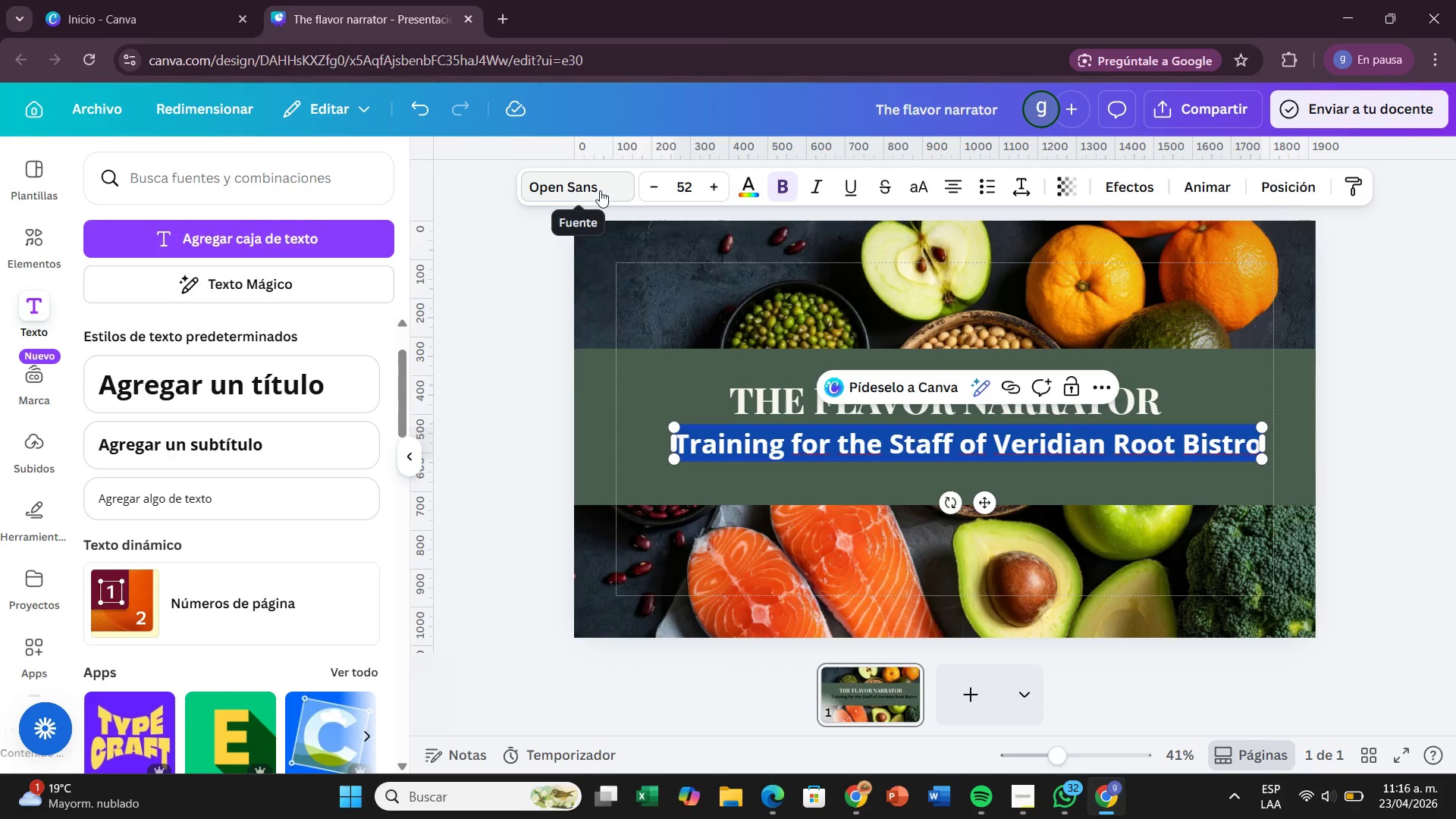 
wait(8.91)
 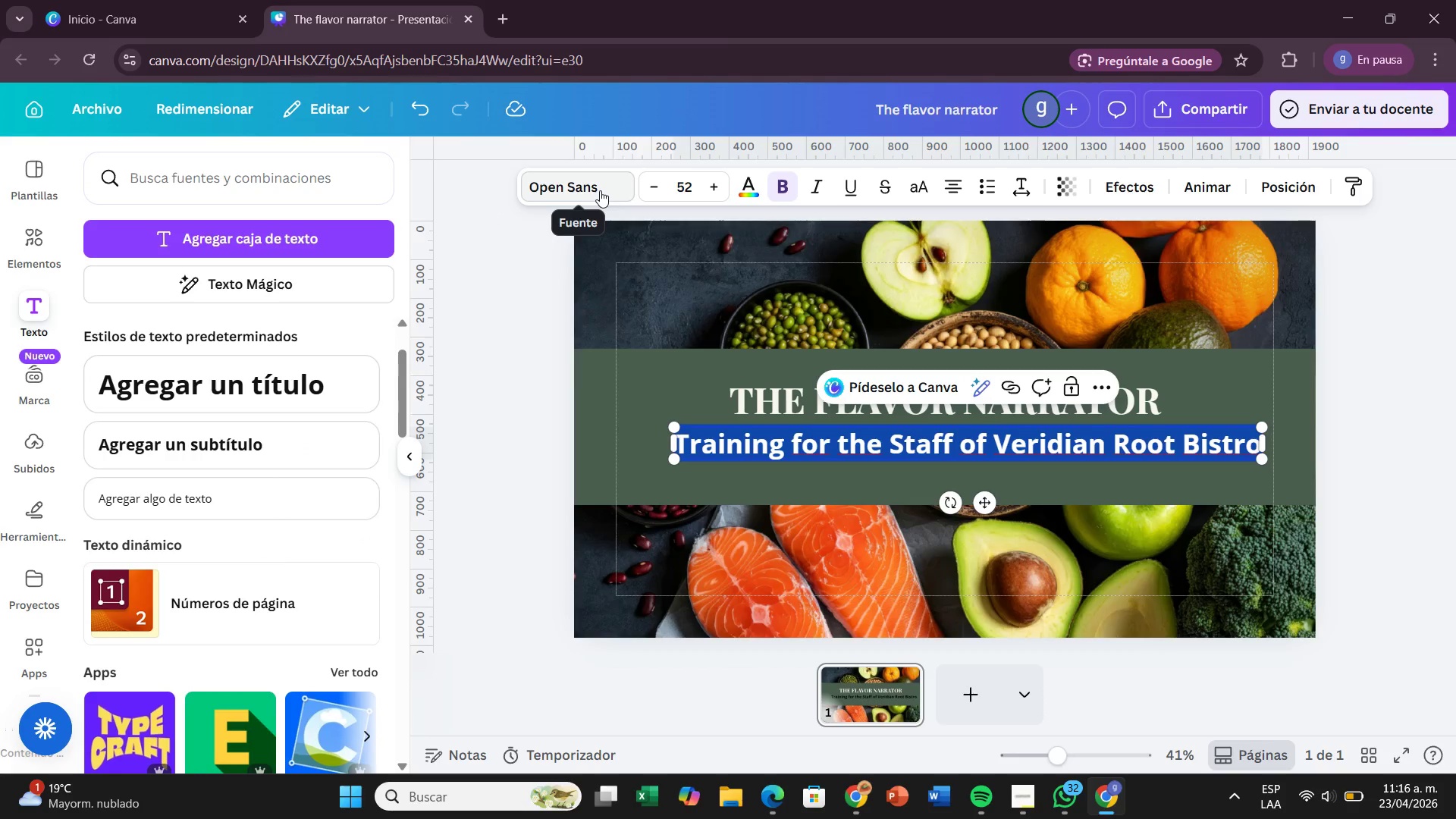 
left_click([600, 190])
 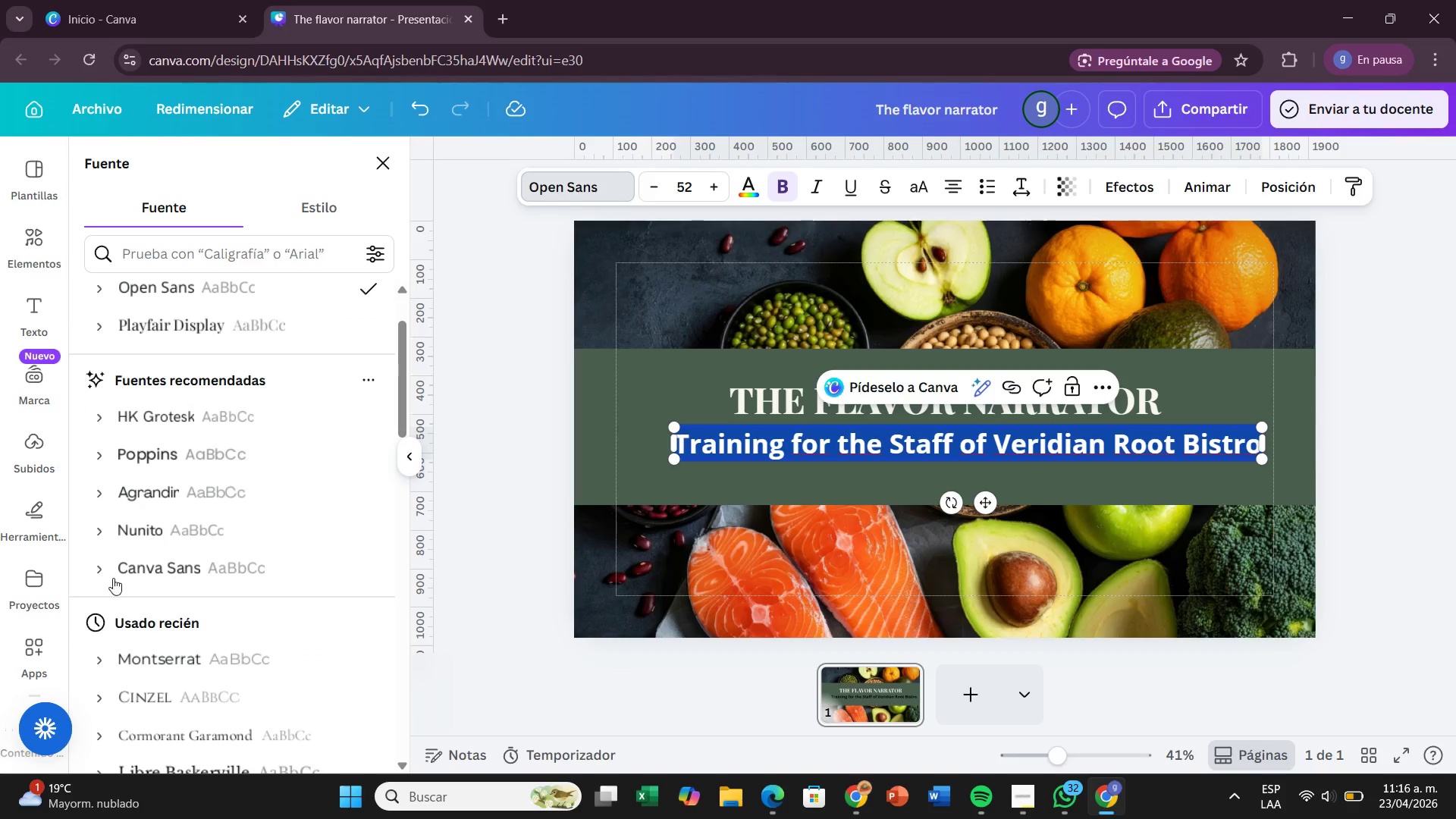 
left_click([297, 312])
 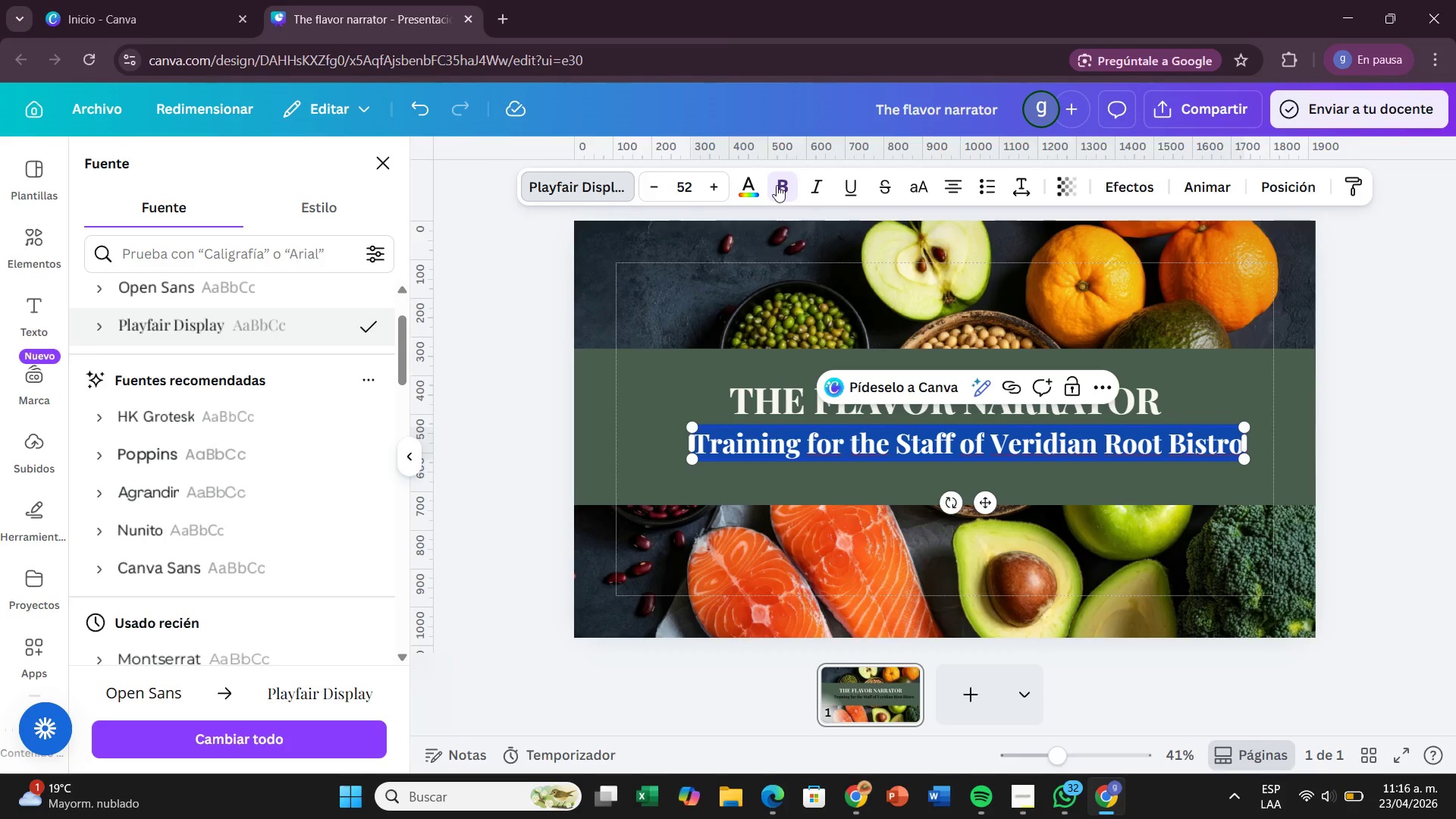 
left_click([787, 193])
 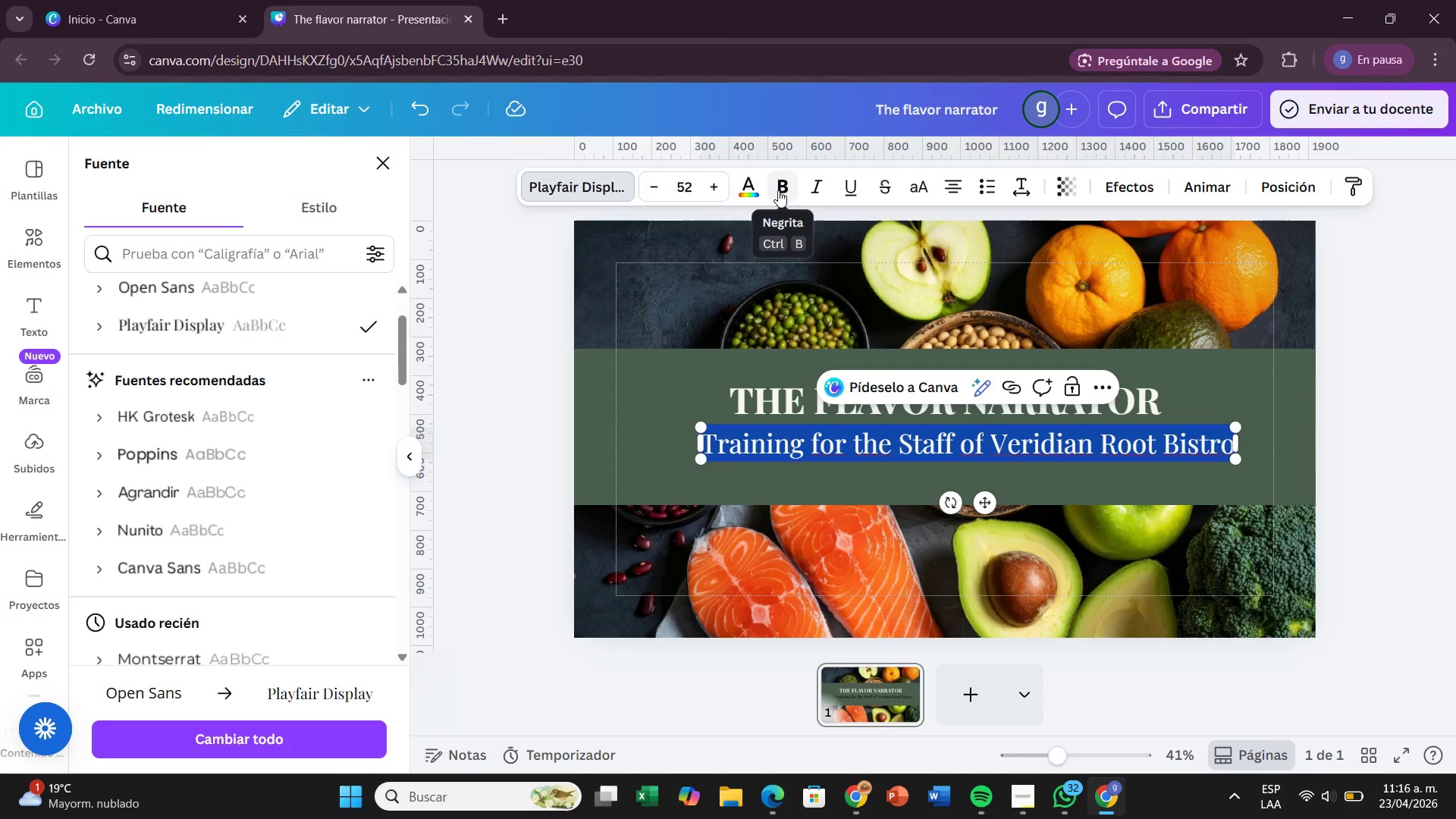 
left_click([743, 195])
 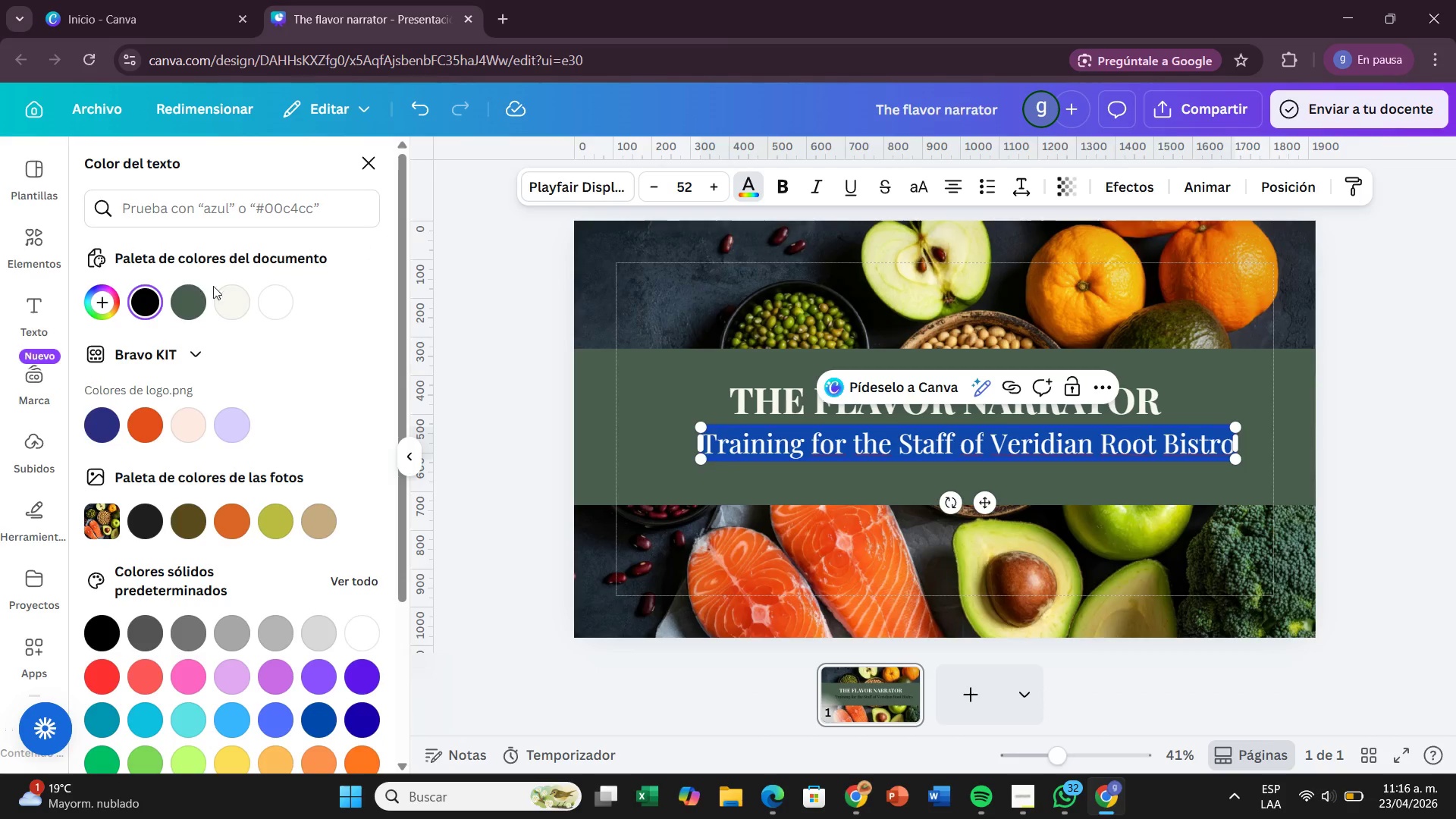 
left_click([218, 287])
 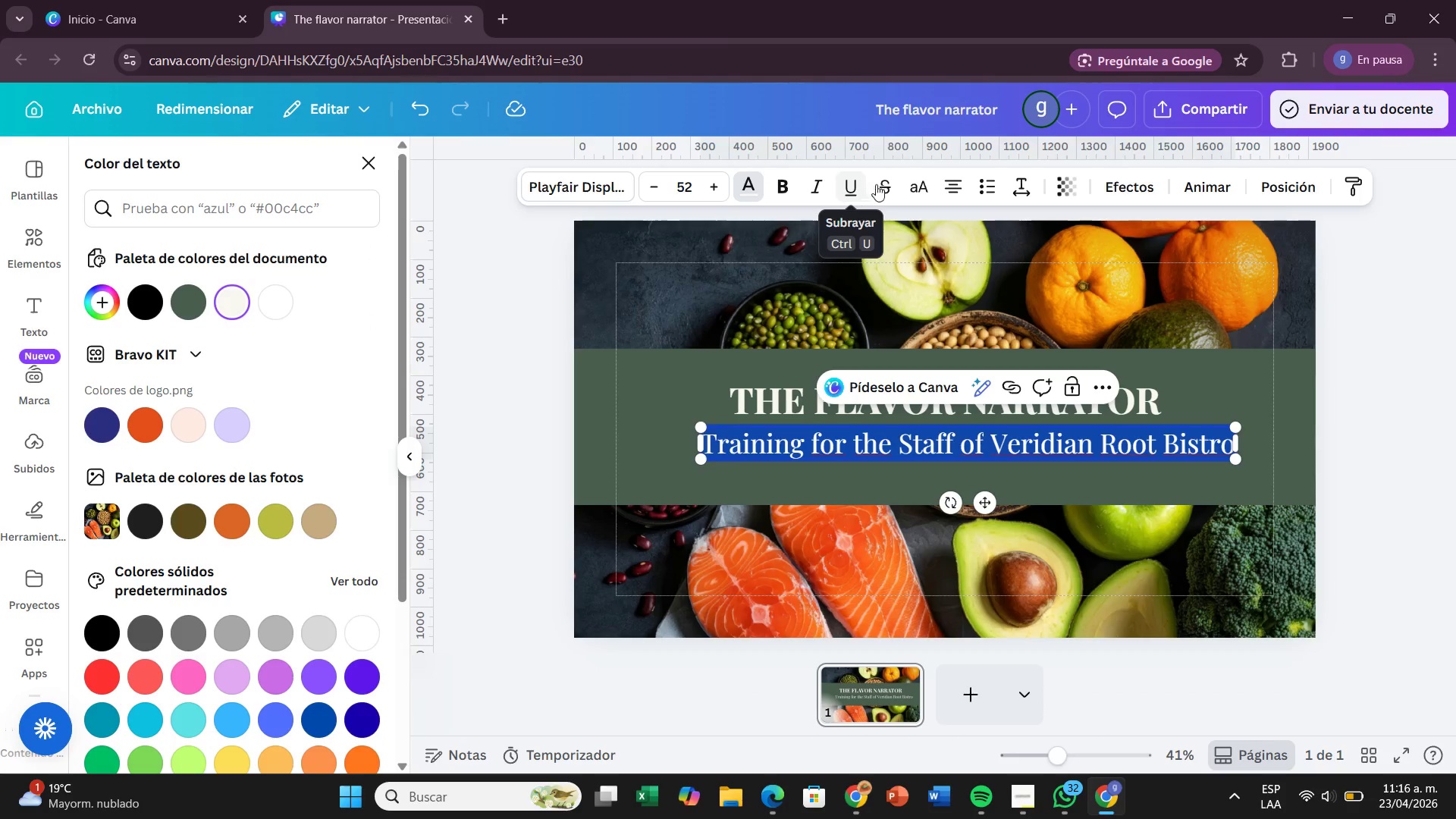 
left_click([1358, 391])
 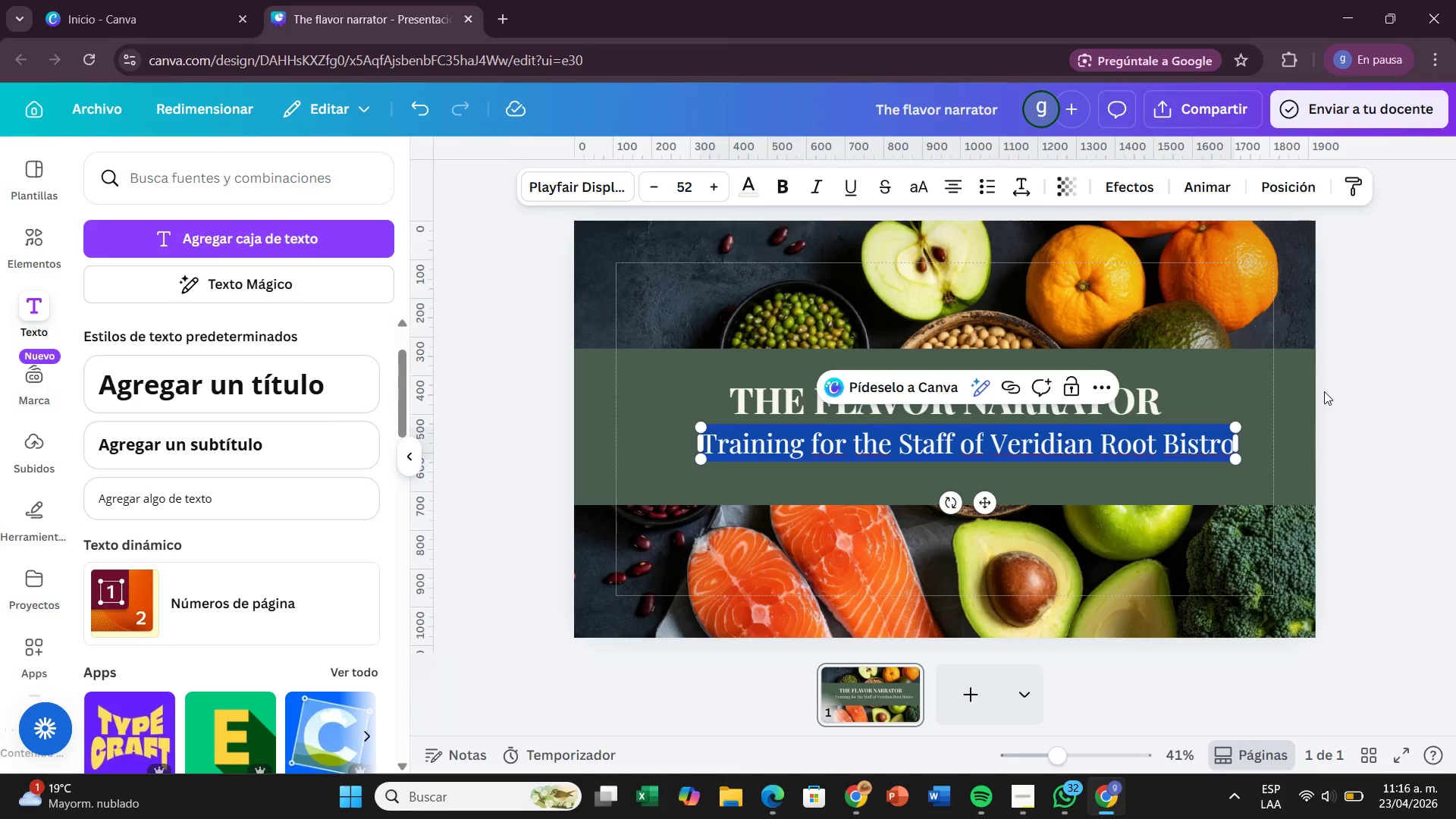 
left_click([1324, 391])
 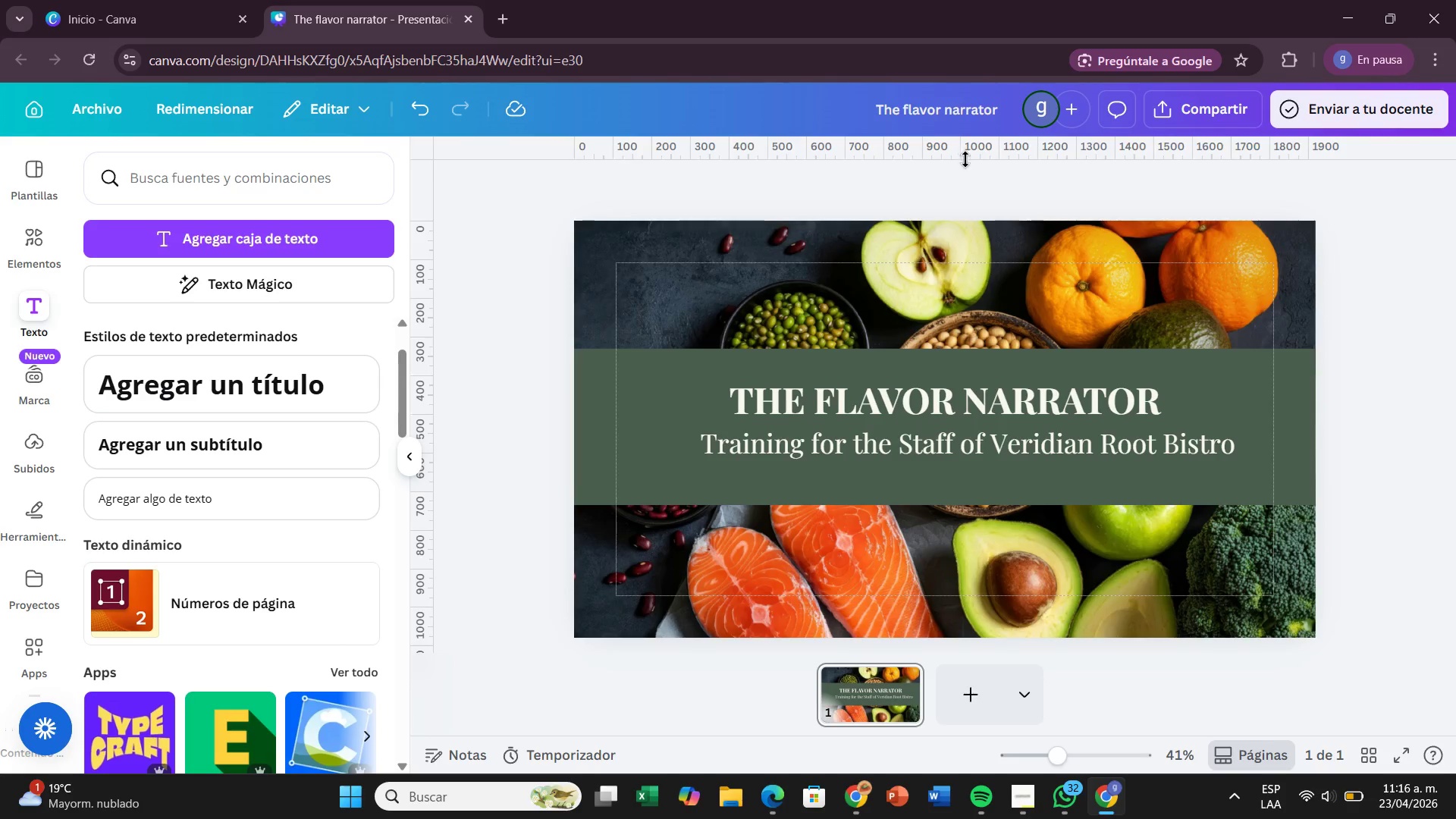 
wait(7.81)
 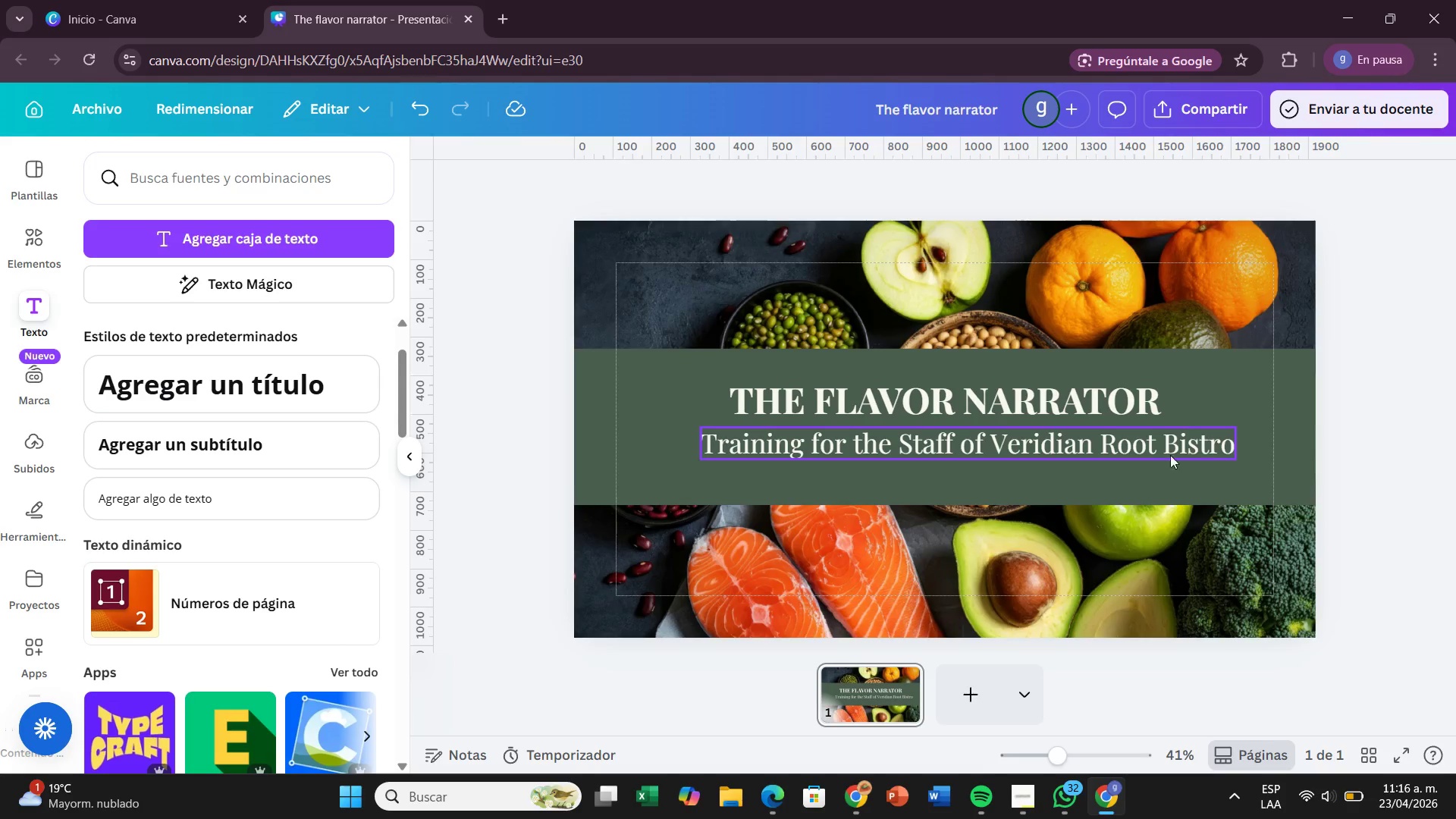 
left_click_drag(start_coordinate=[952, 149], to_coordinate=[954, 195])
 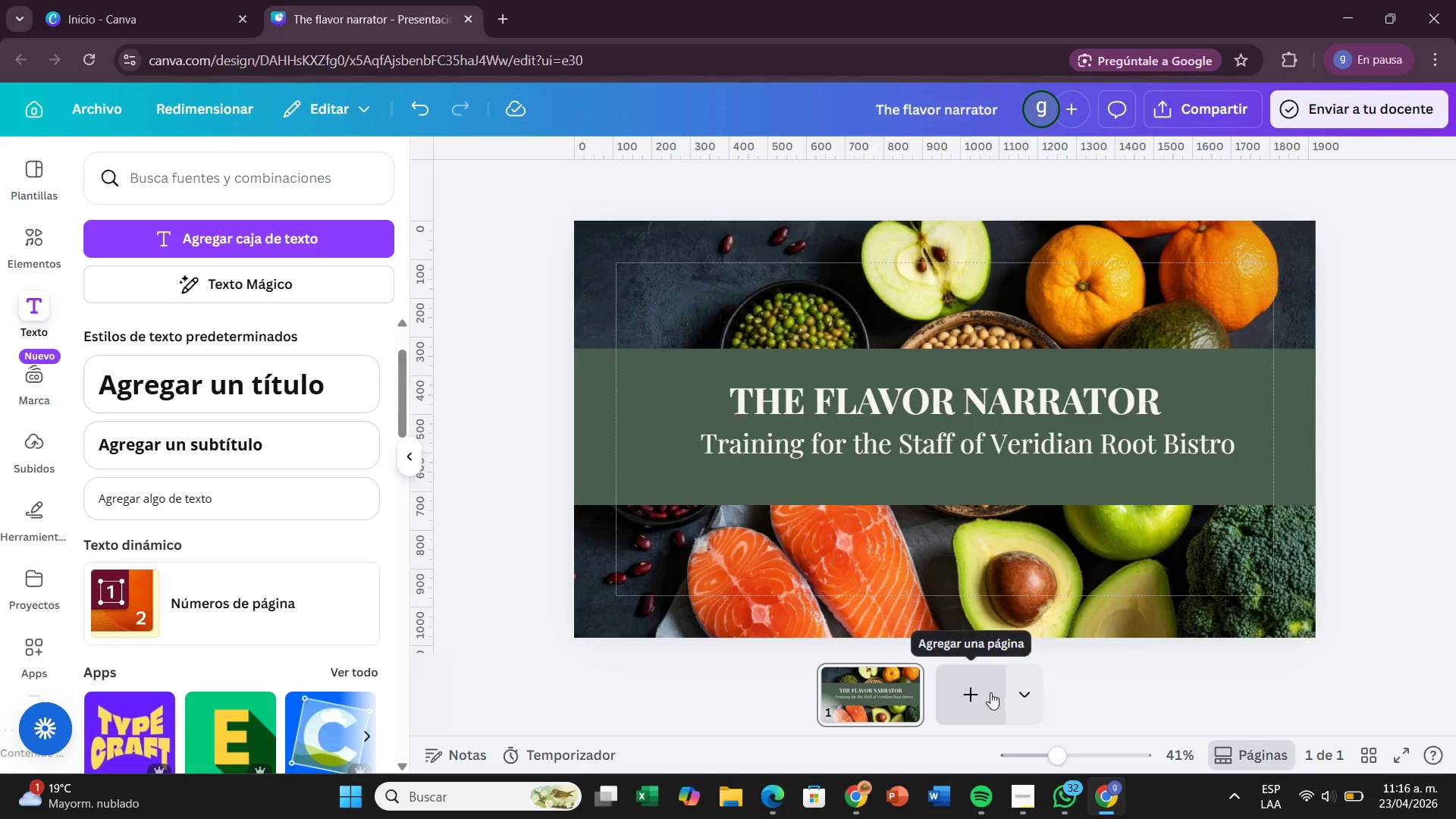 
wait(6.38)
 